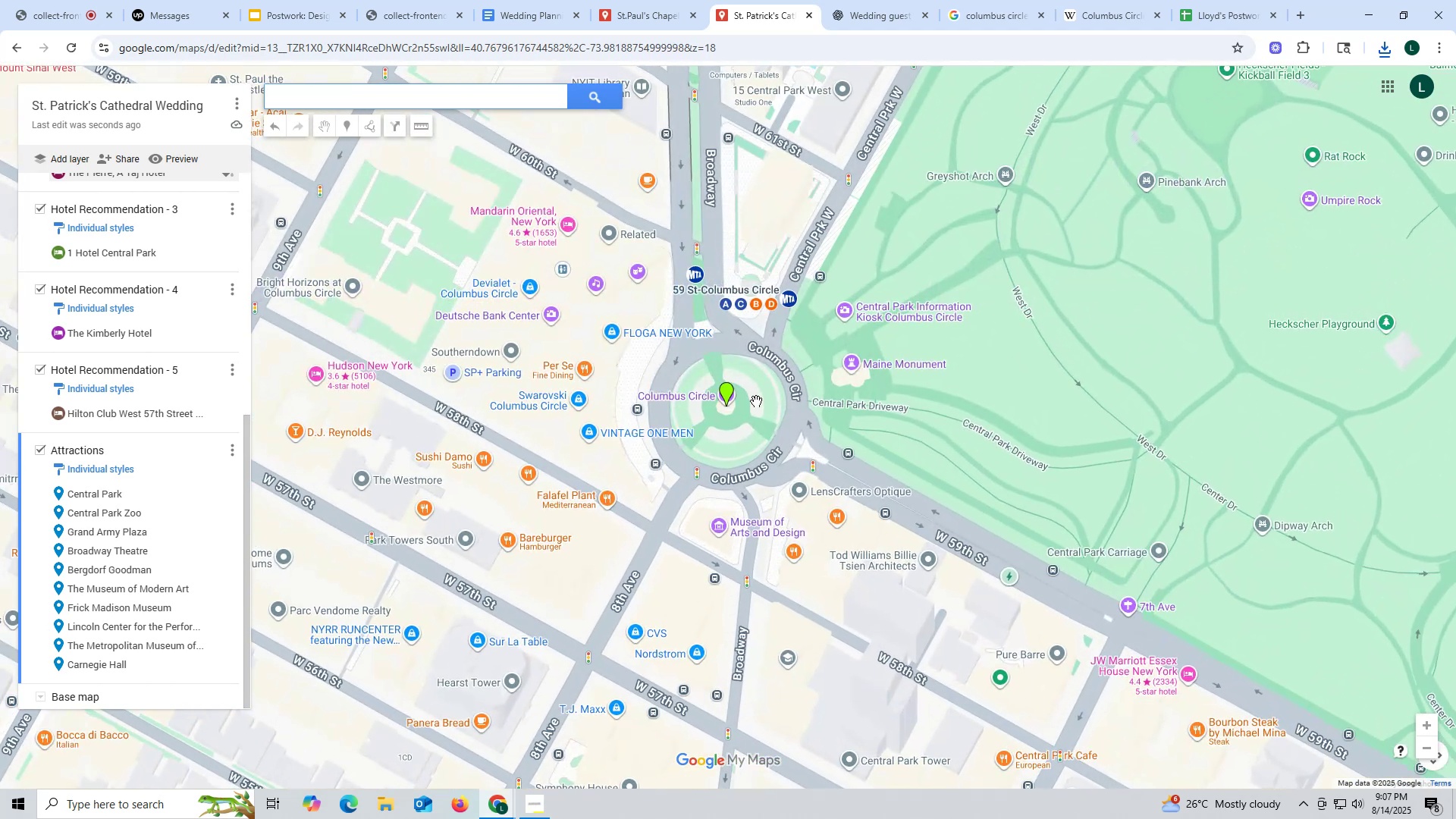 
scroll: coordinate [735, 399], scroll_direction: down, amount: 4.0
 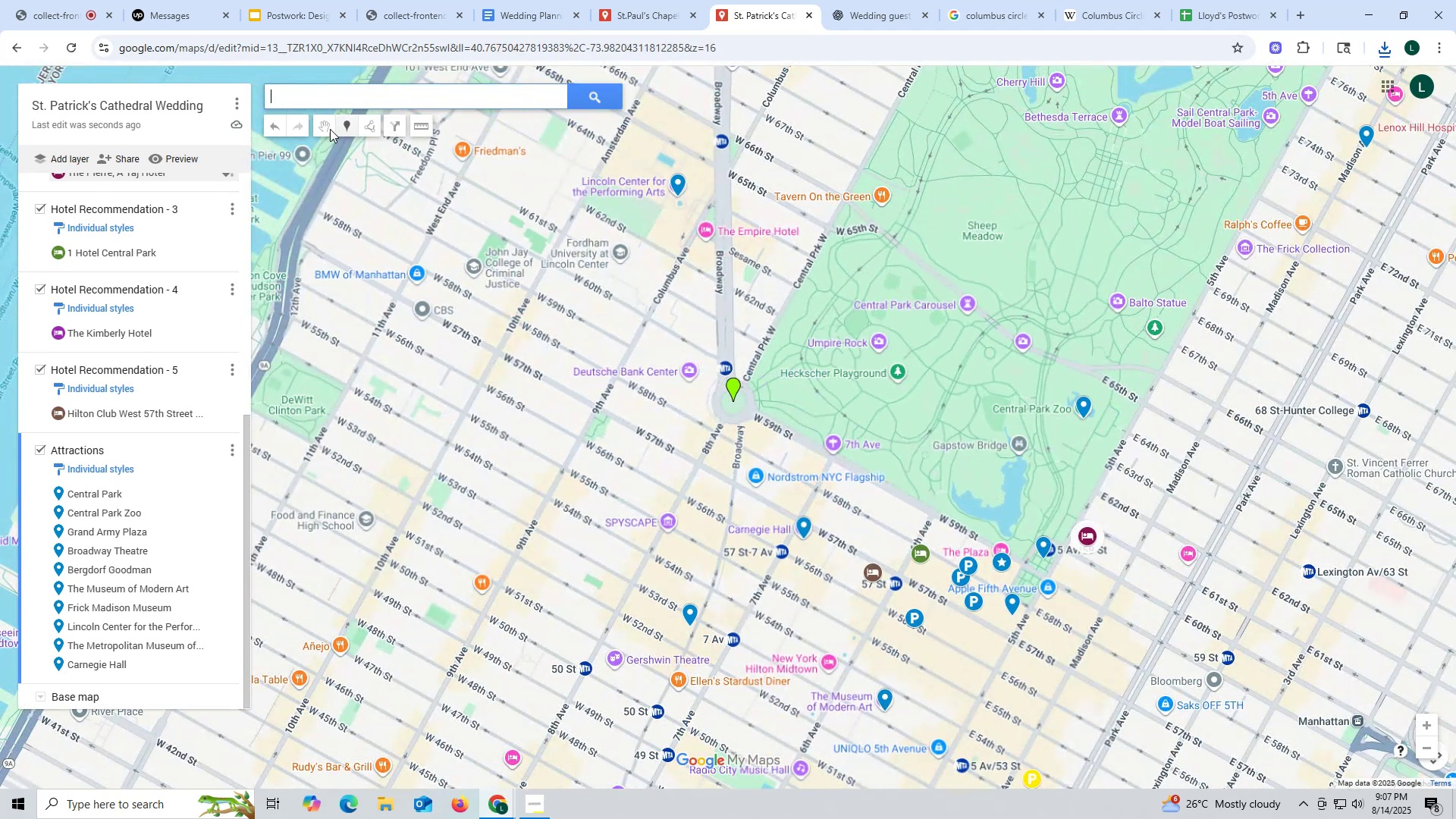 
scroll: coordinate [194, 244], scroll_direction: up, amount: 10.0
 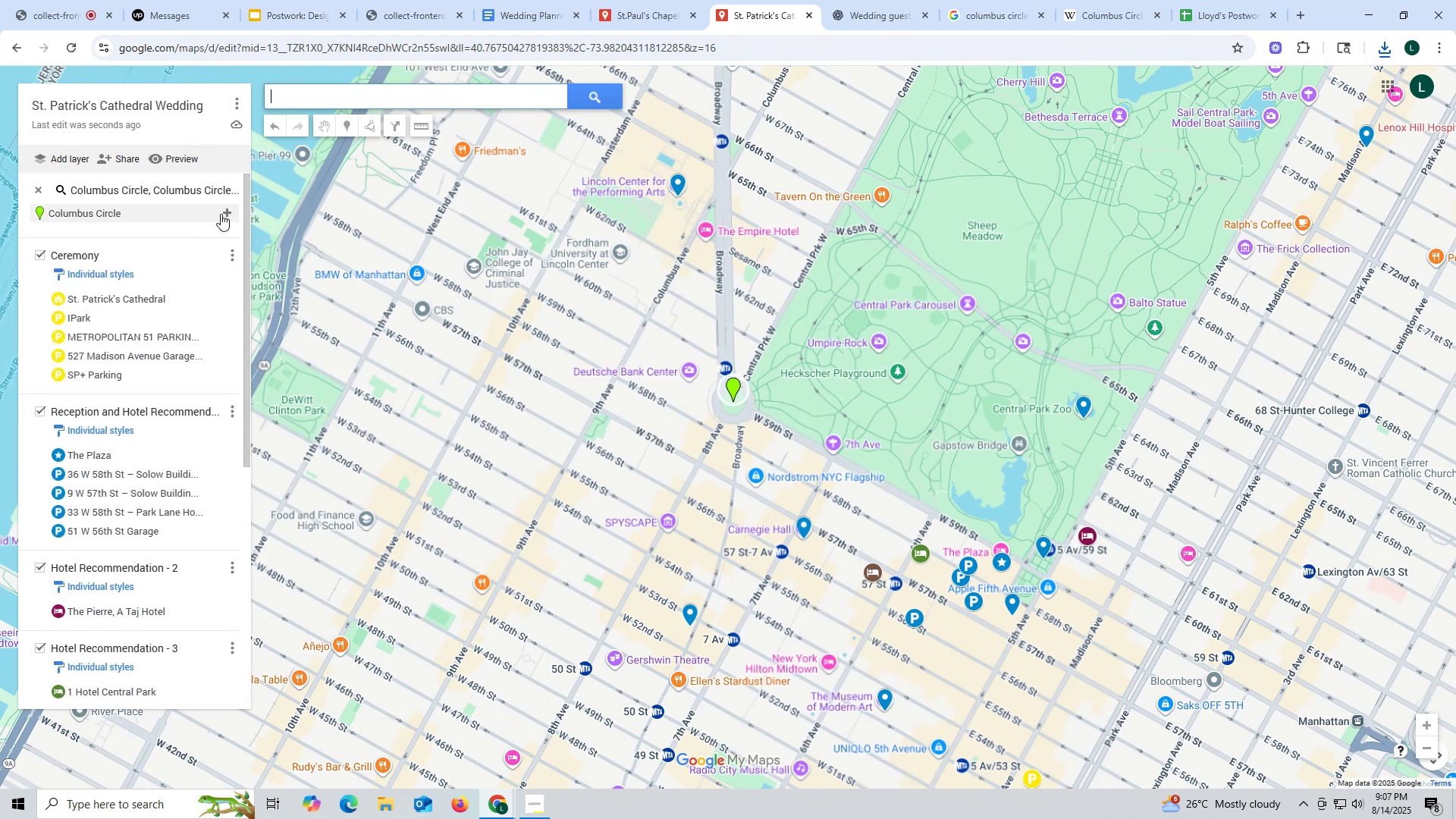 
left_click([224, 213])
 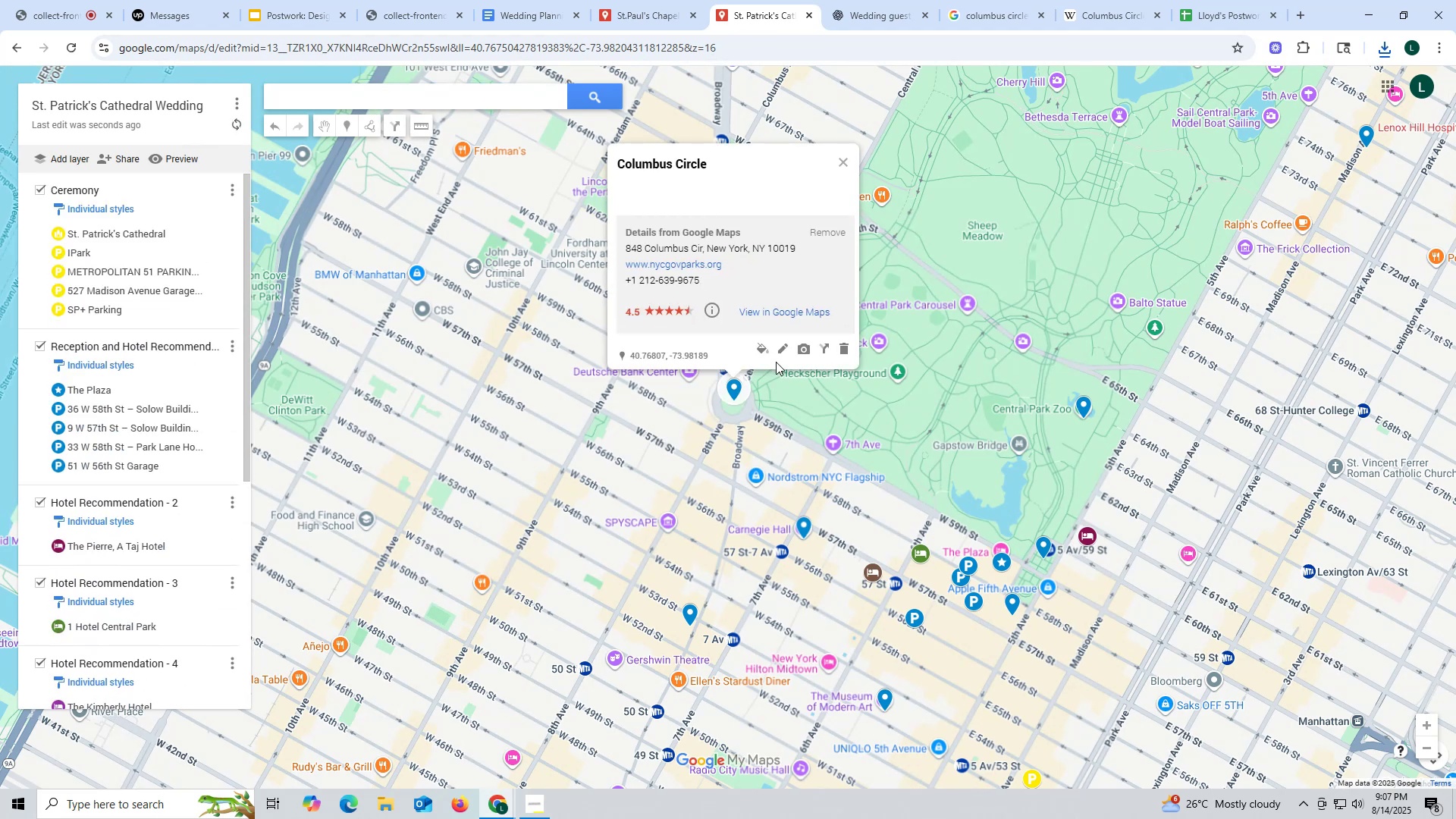 
left_click([802, 350])
 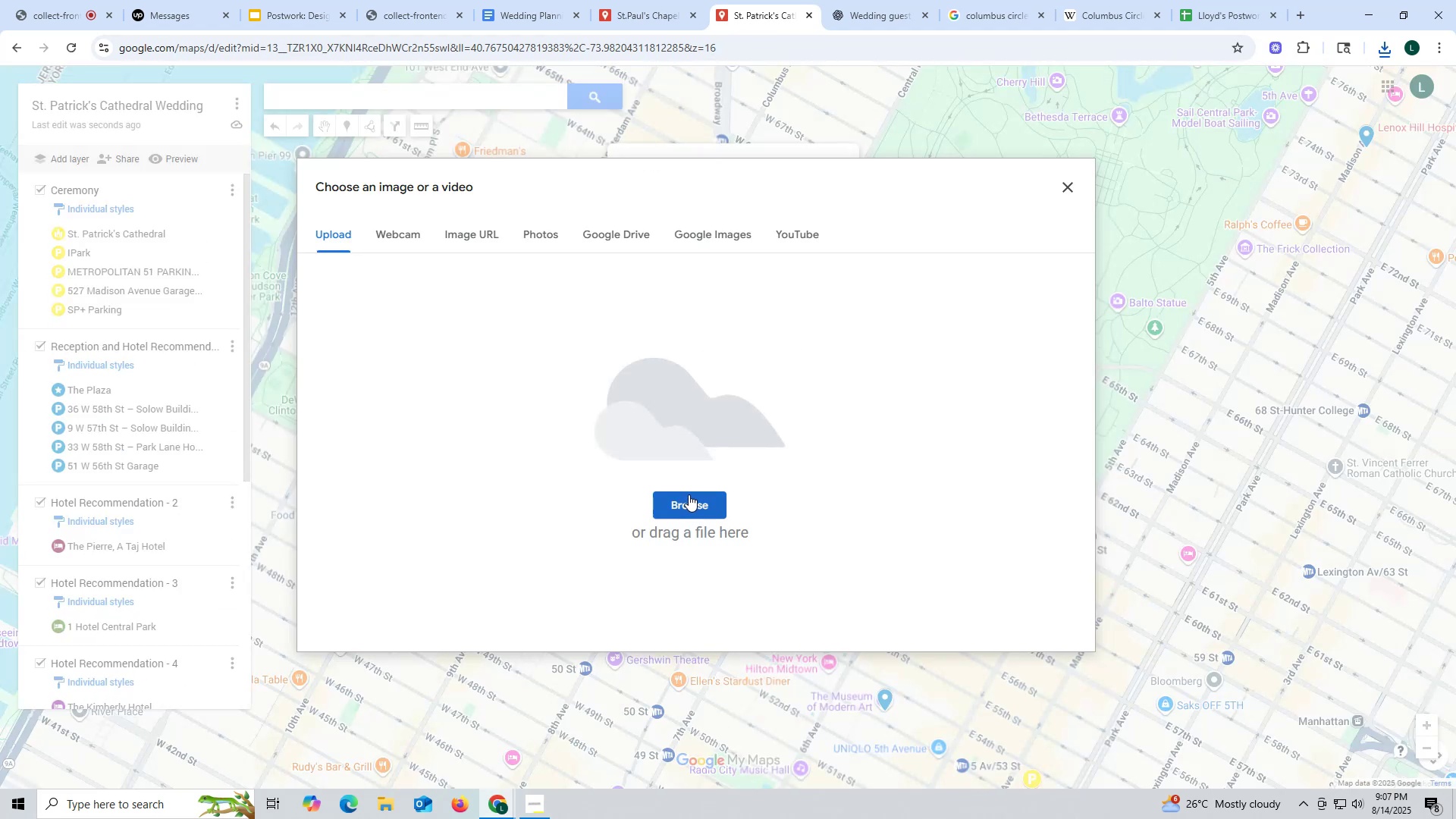 
left_click([691, 495])
 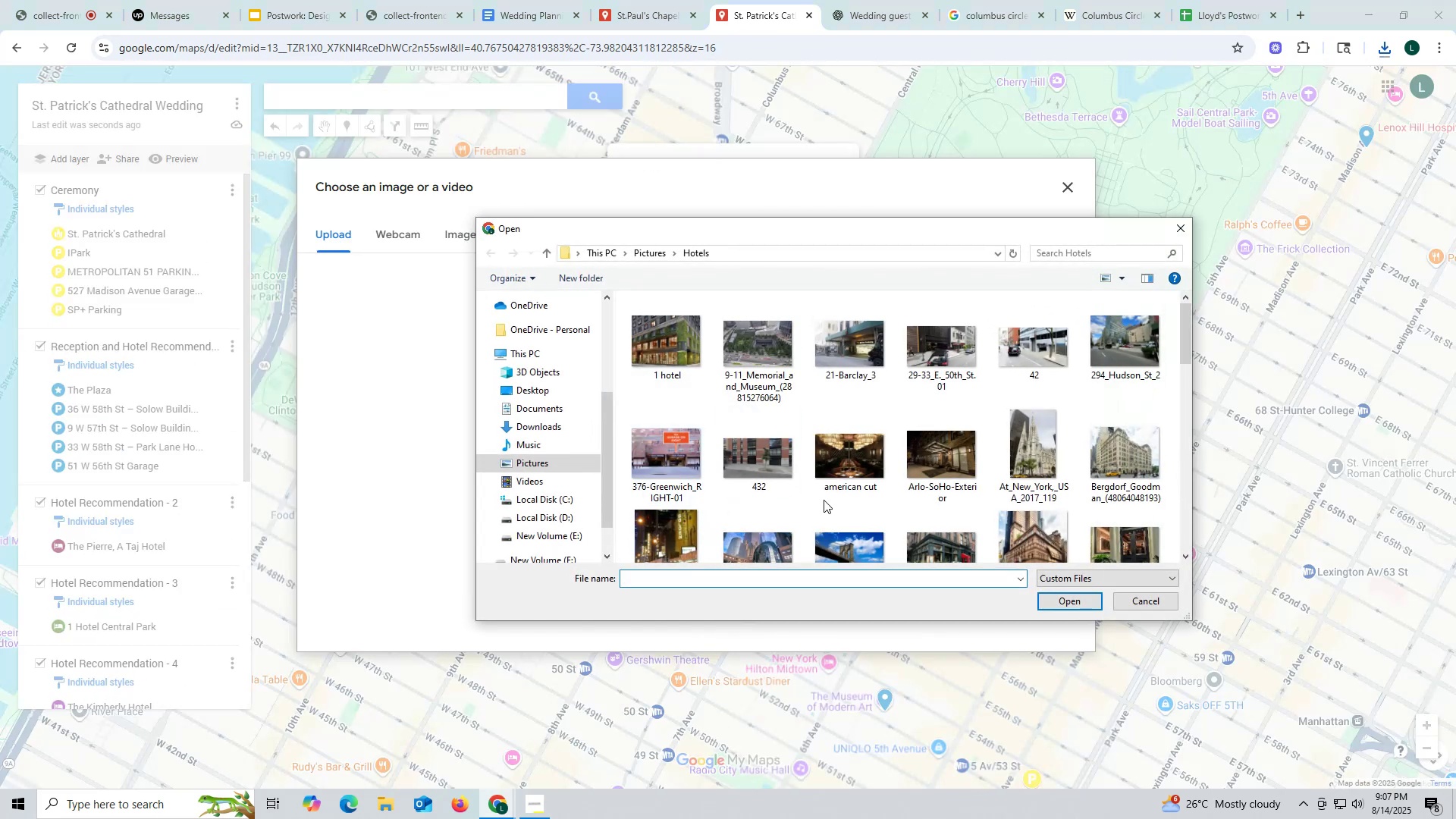 
scroll: coordinate [806, 527], scroll_direction: down, amount: 2.0
 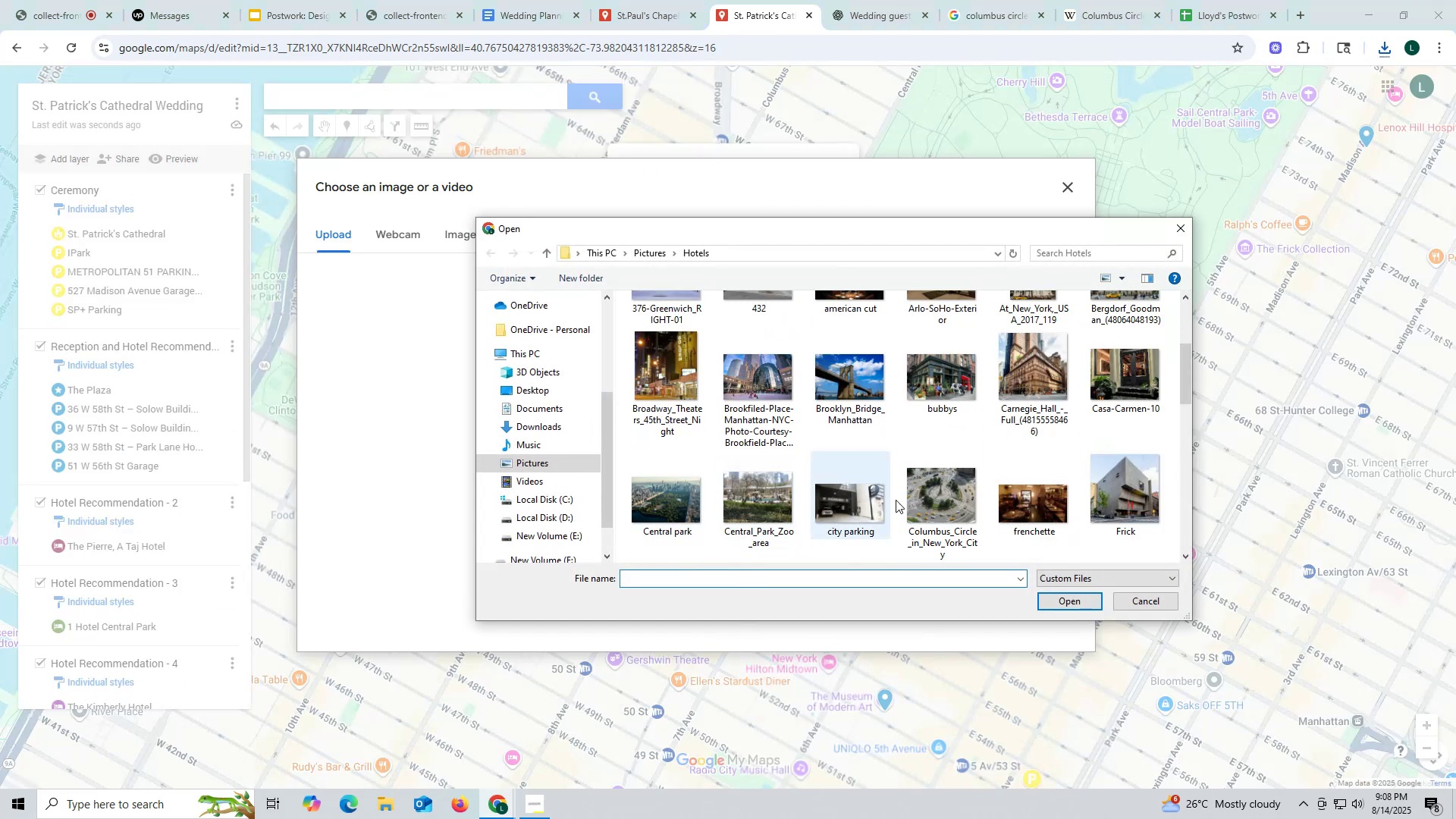 
left_click([932, 495])
 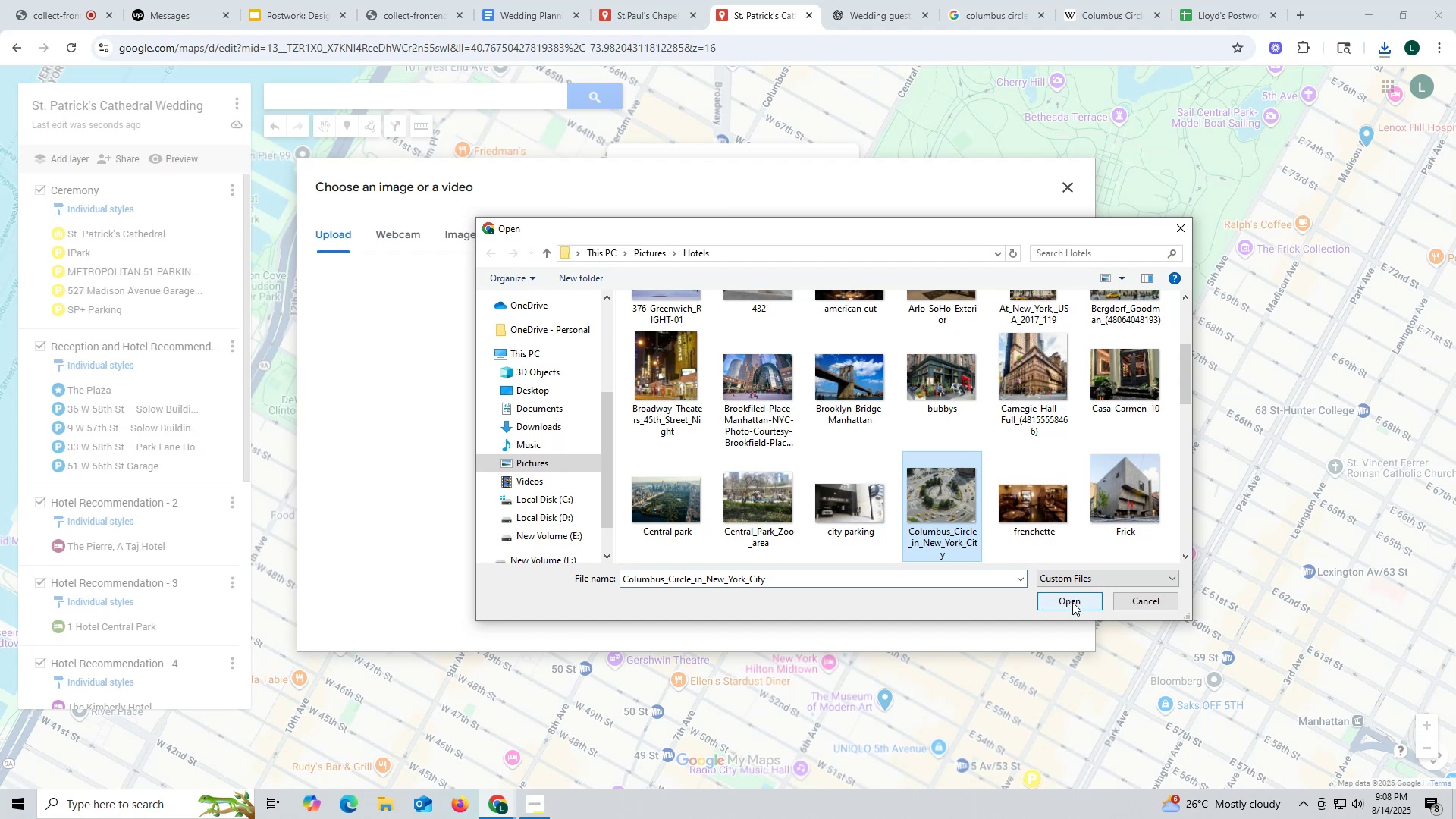 
left_click([1073, 602])
 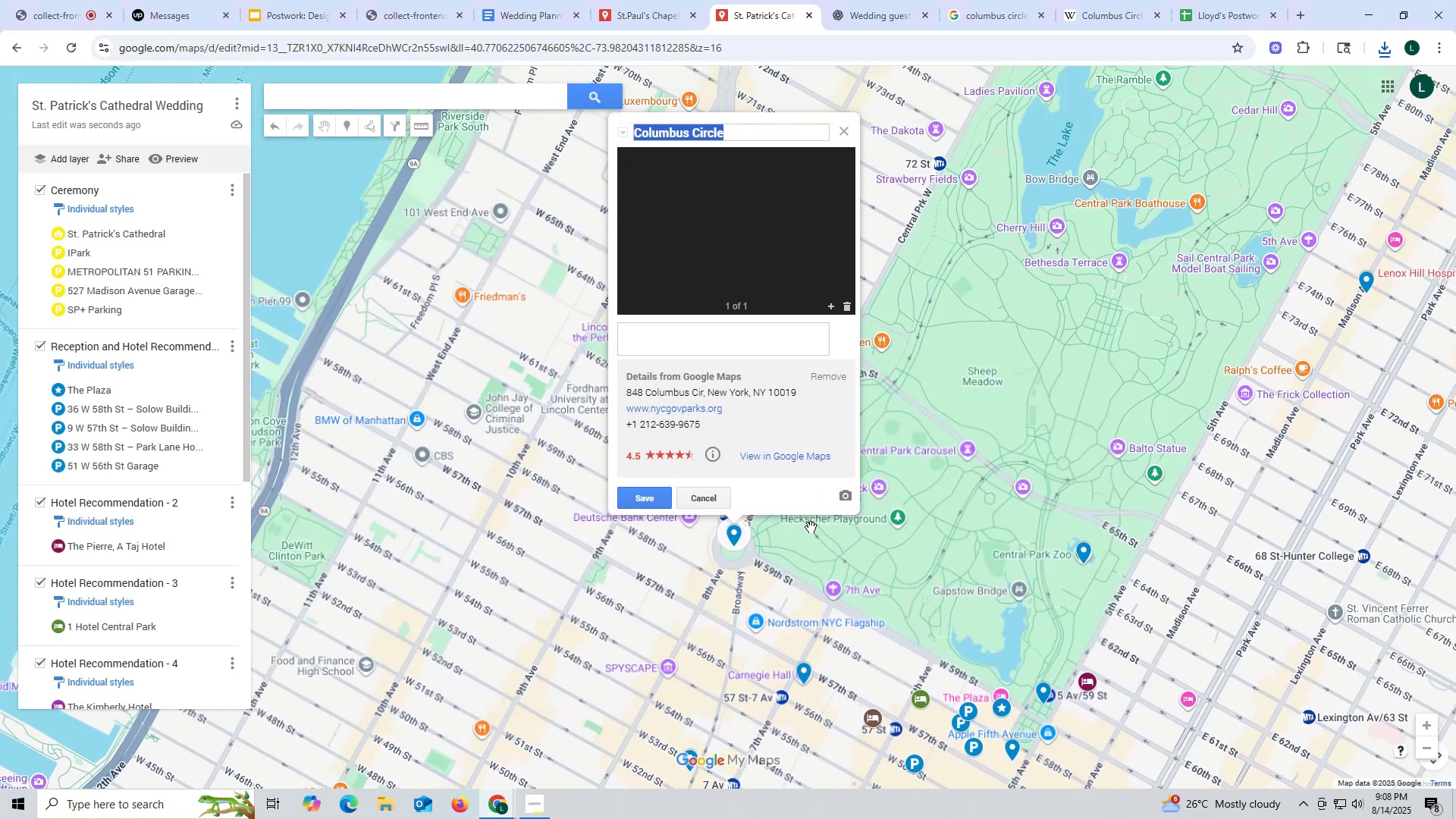 
left_click([641, 494])
 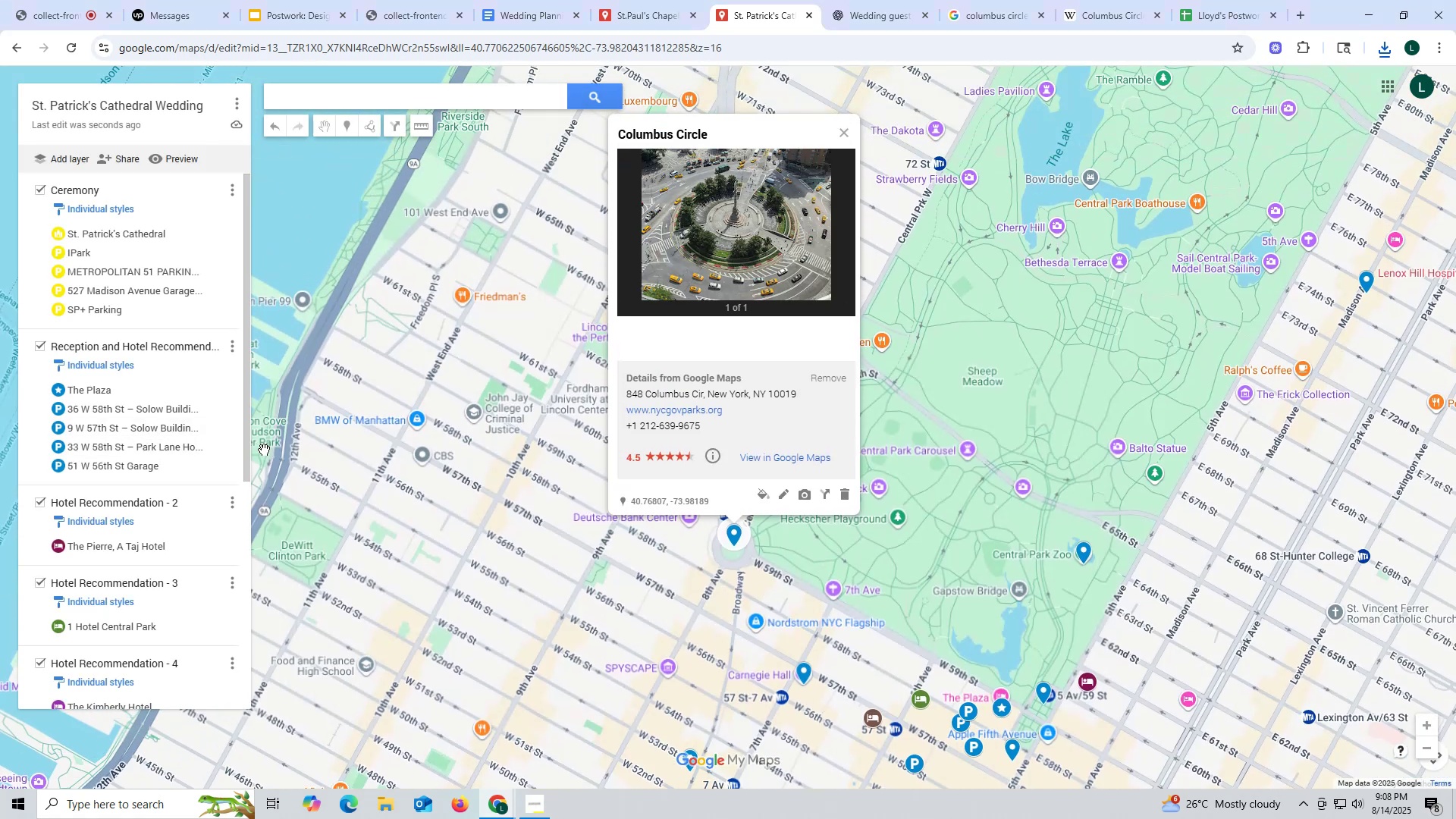 
scroll: coordinate [121, 459], scroll_direction: down, amount: 8.0
 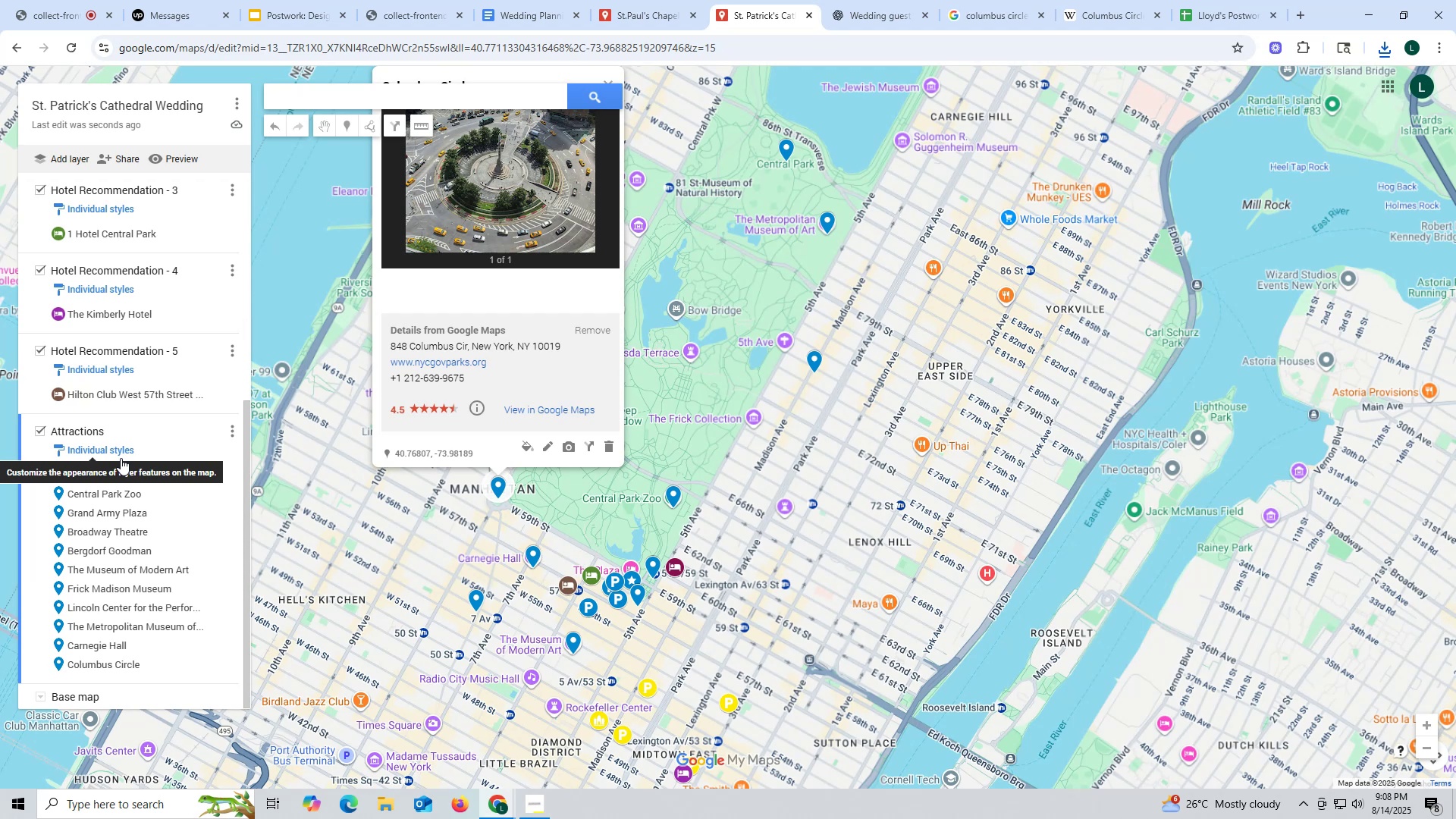 
wait(20.01)
 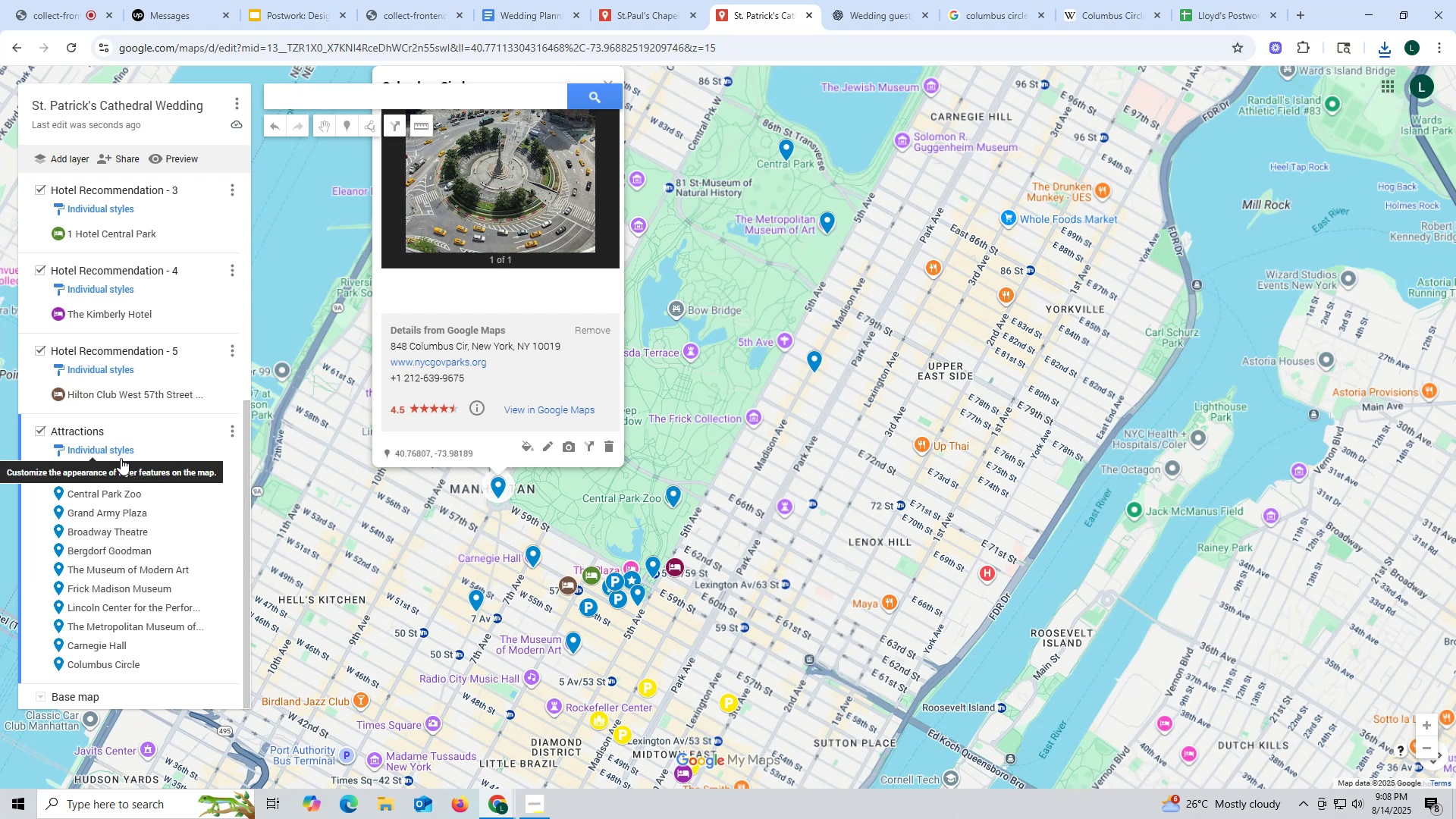 
scroll: coordinate [103, 538], scroll_direction: down, amount: 3.0
 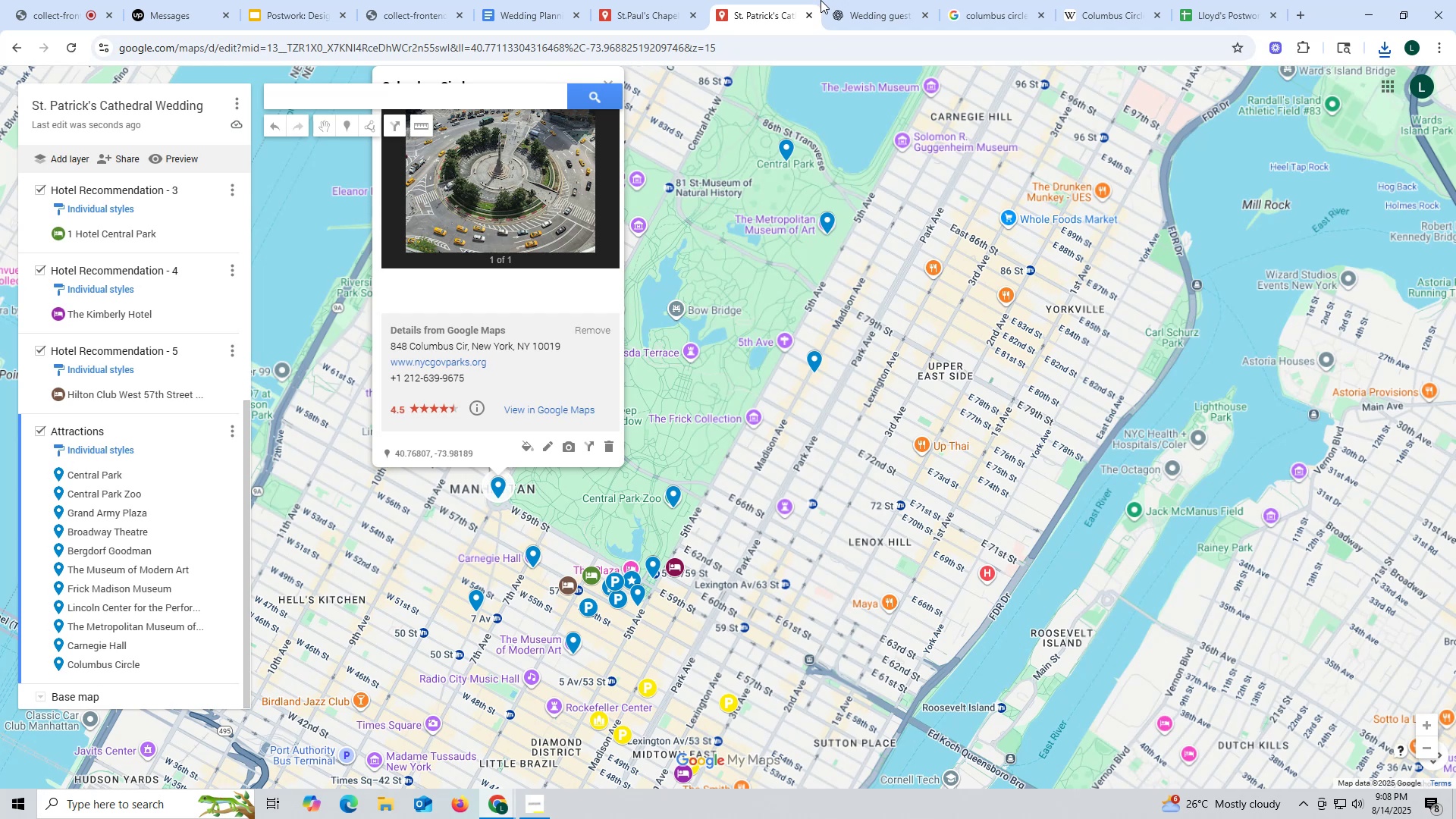 
left_click([861, 11])
 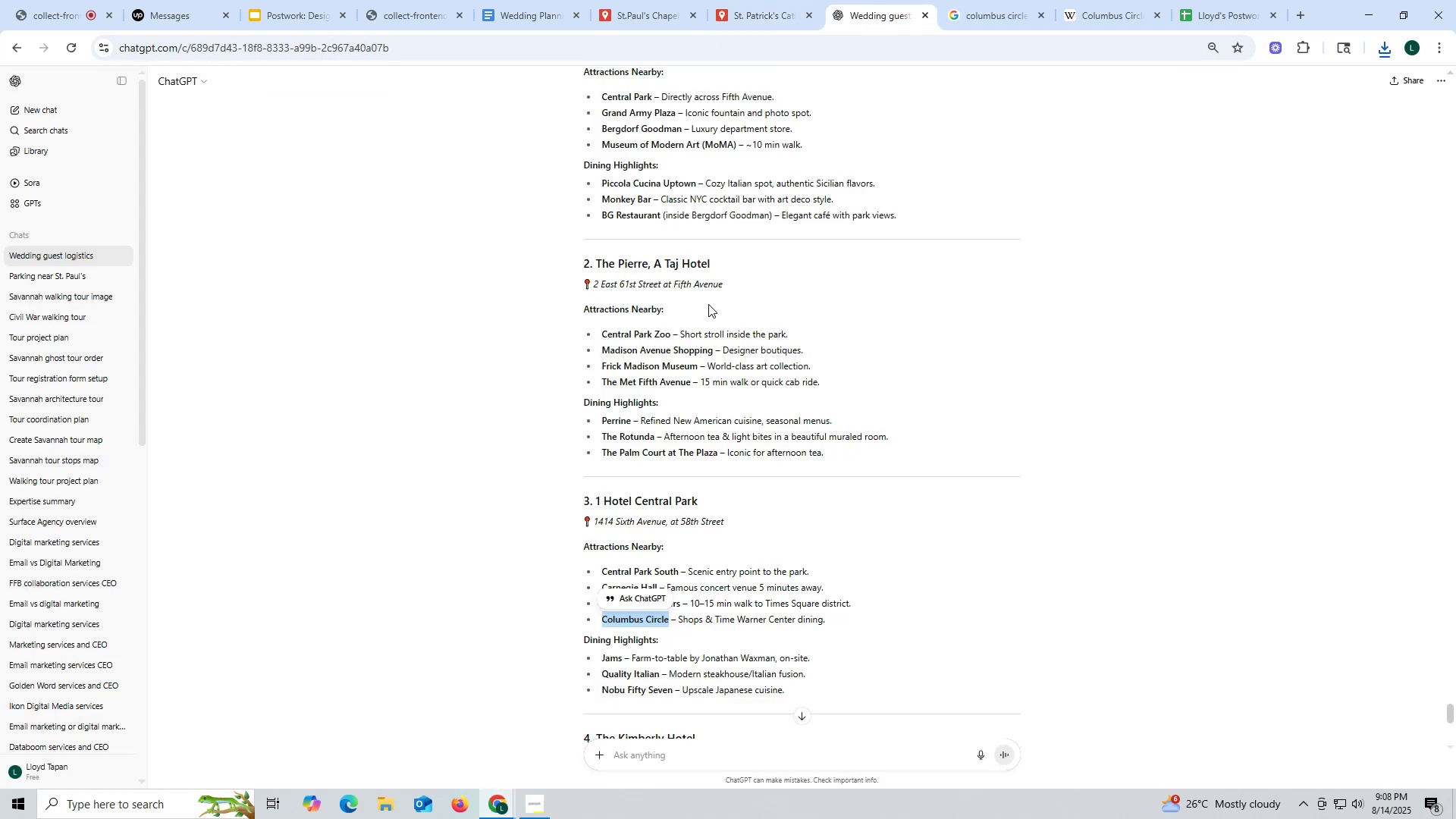 
scroll: coordinate [824, 481], scroll_direction: down, amount: 3.0
 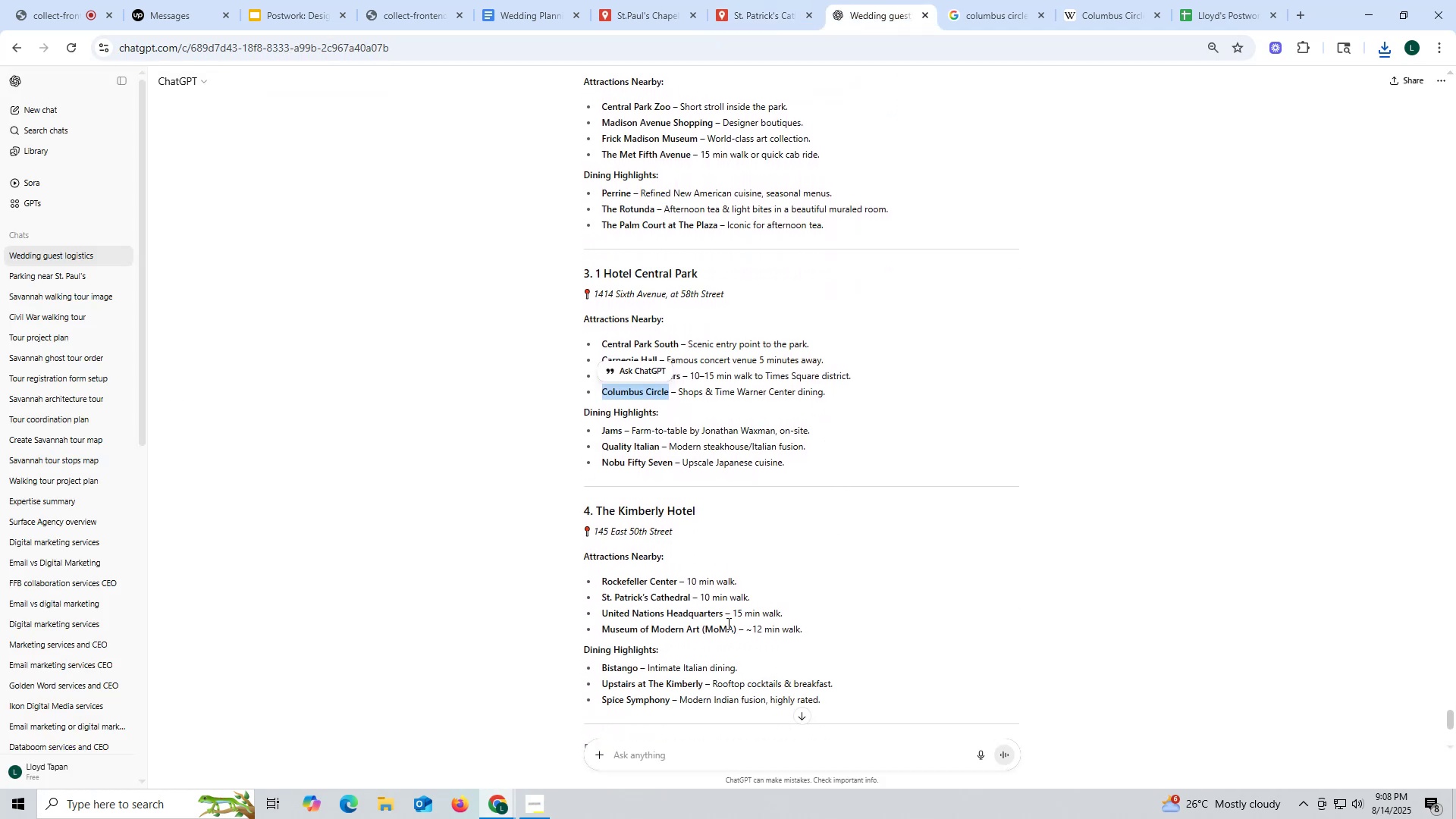 
left_click_drag(start_coordinate=[599, 612], to_coordinate=[724, 611])
 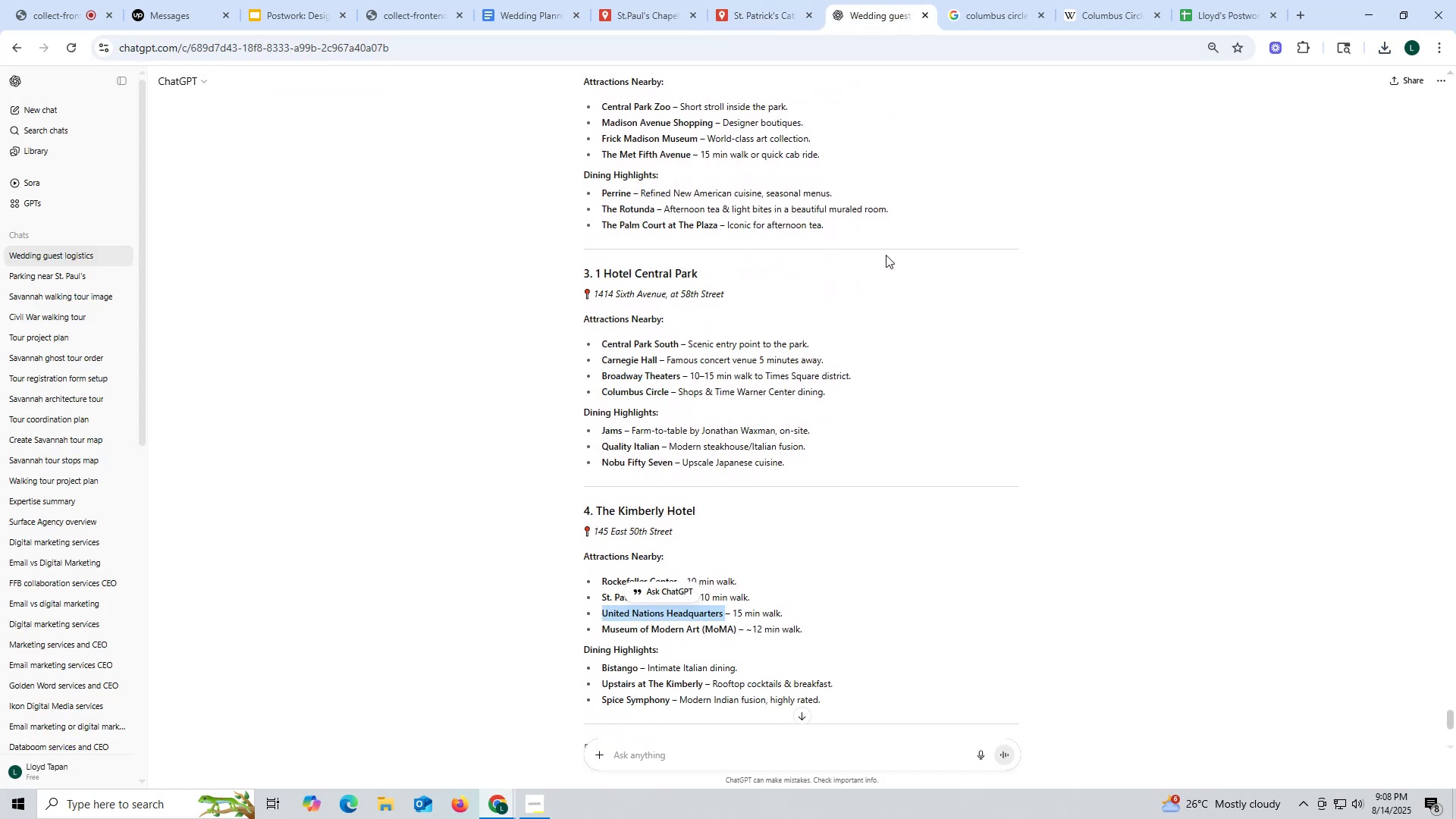 
key(Control+ControlLeft)
 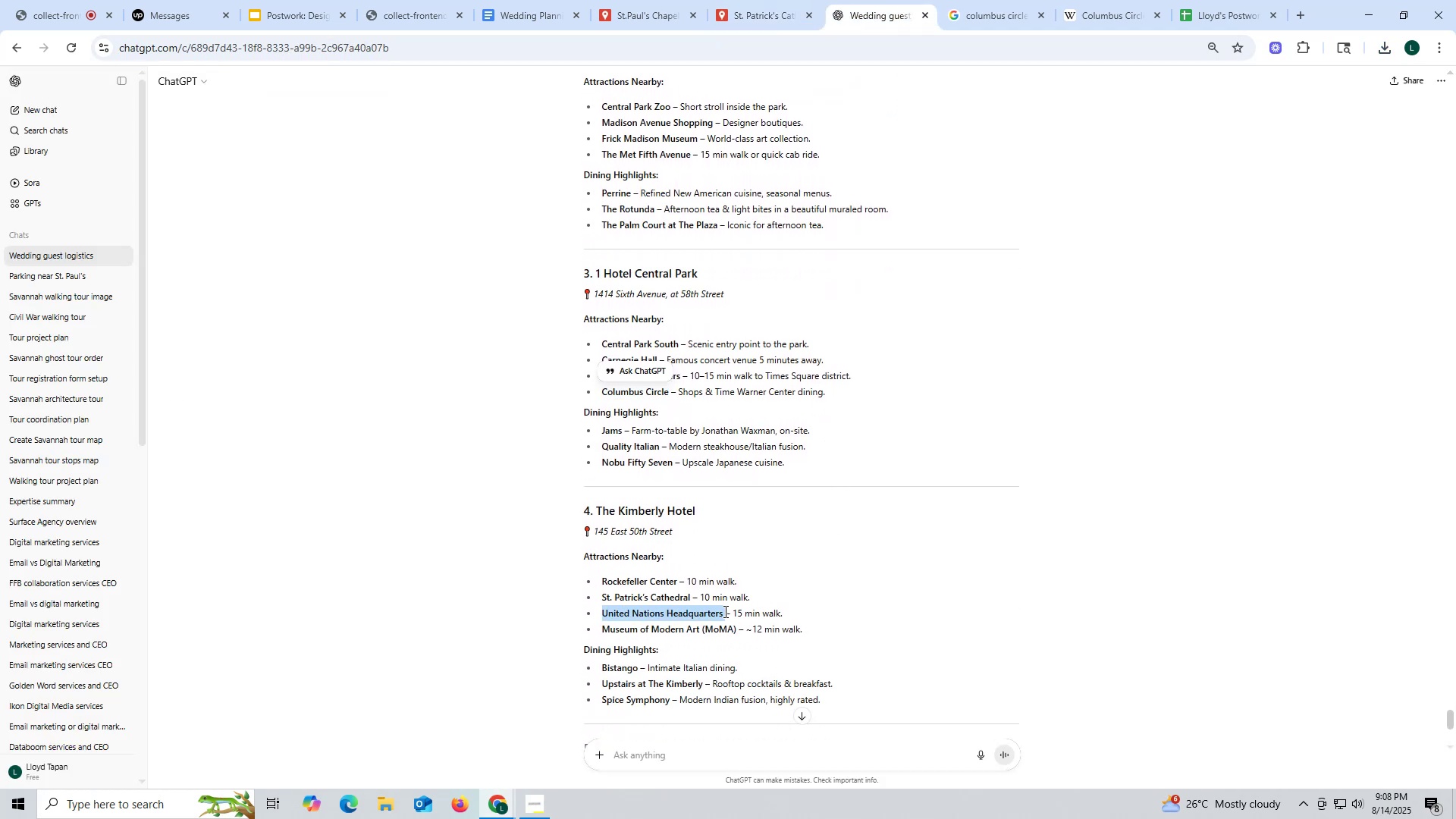 
key(Control+C)
 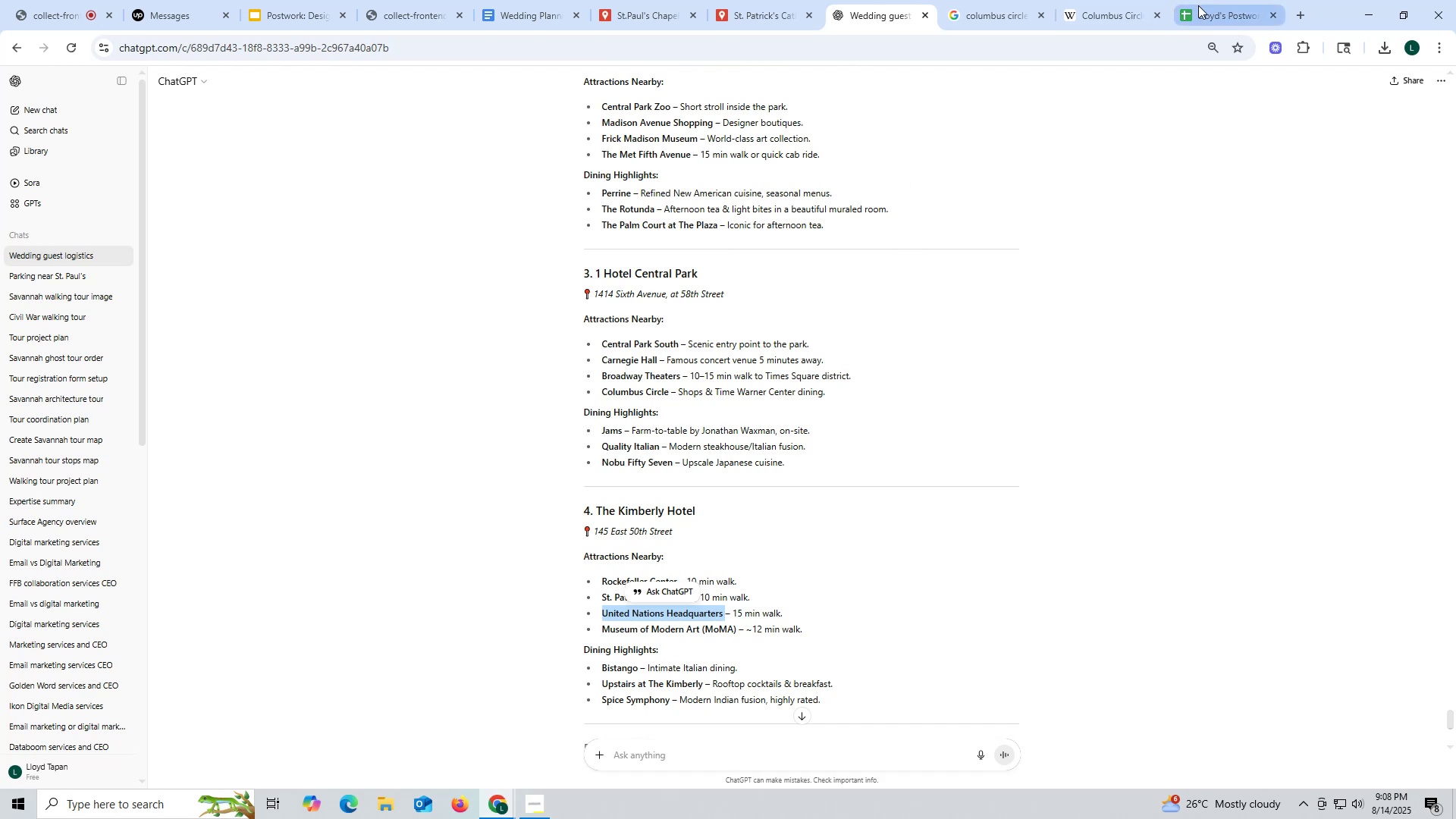 
left_click_drag(start_coordinate=[1071, 12], to_coordinate=[1082, 12])
 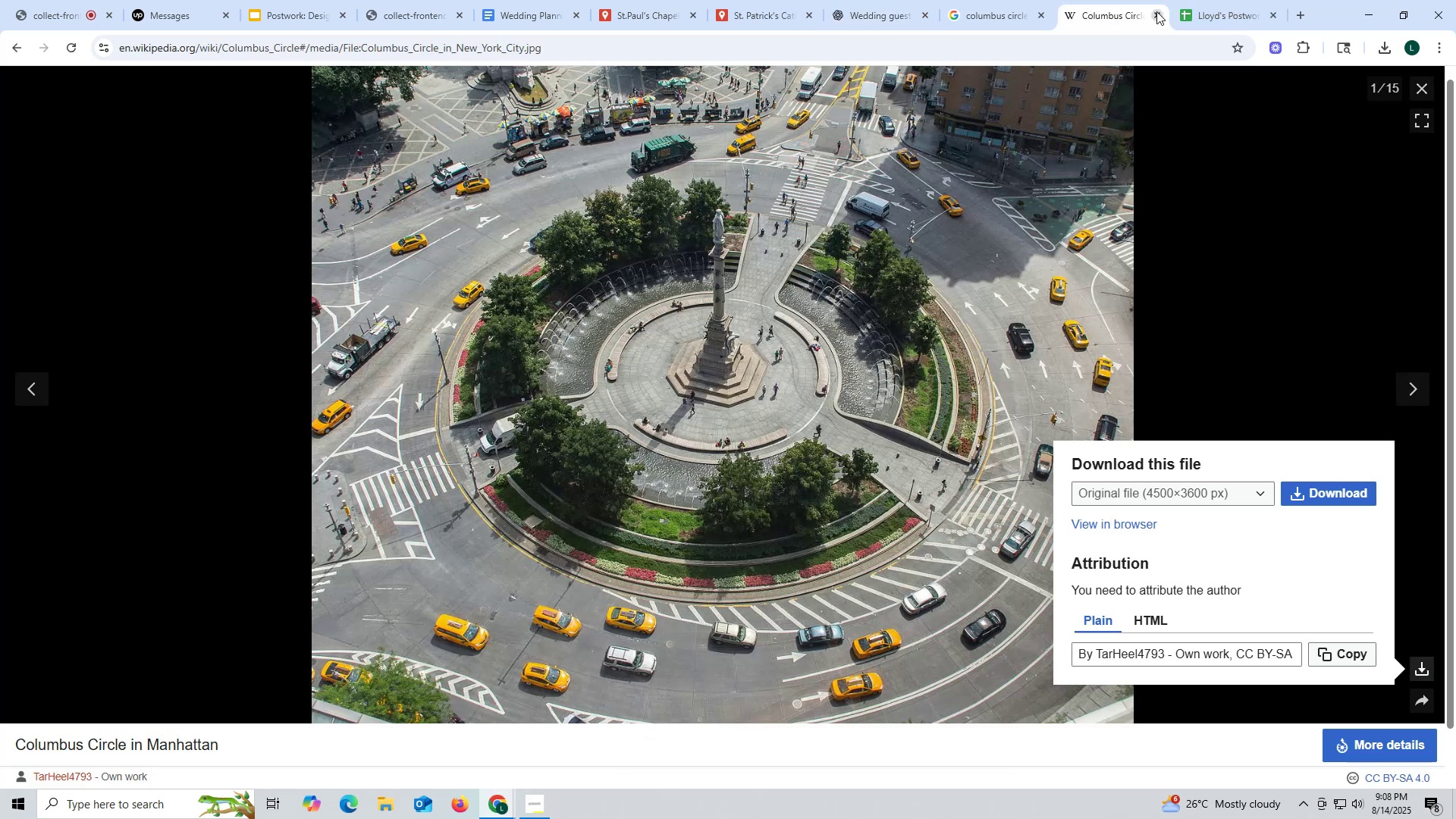 
left_click([1156, 11])
 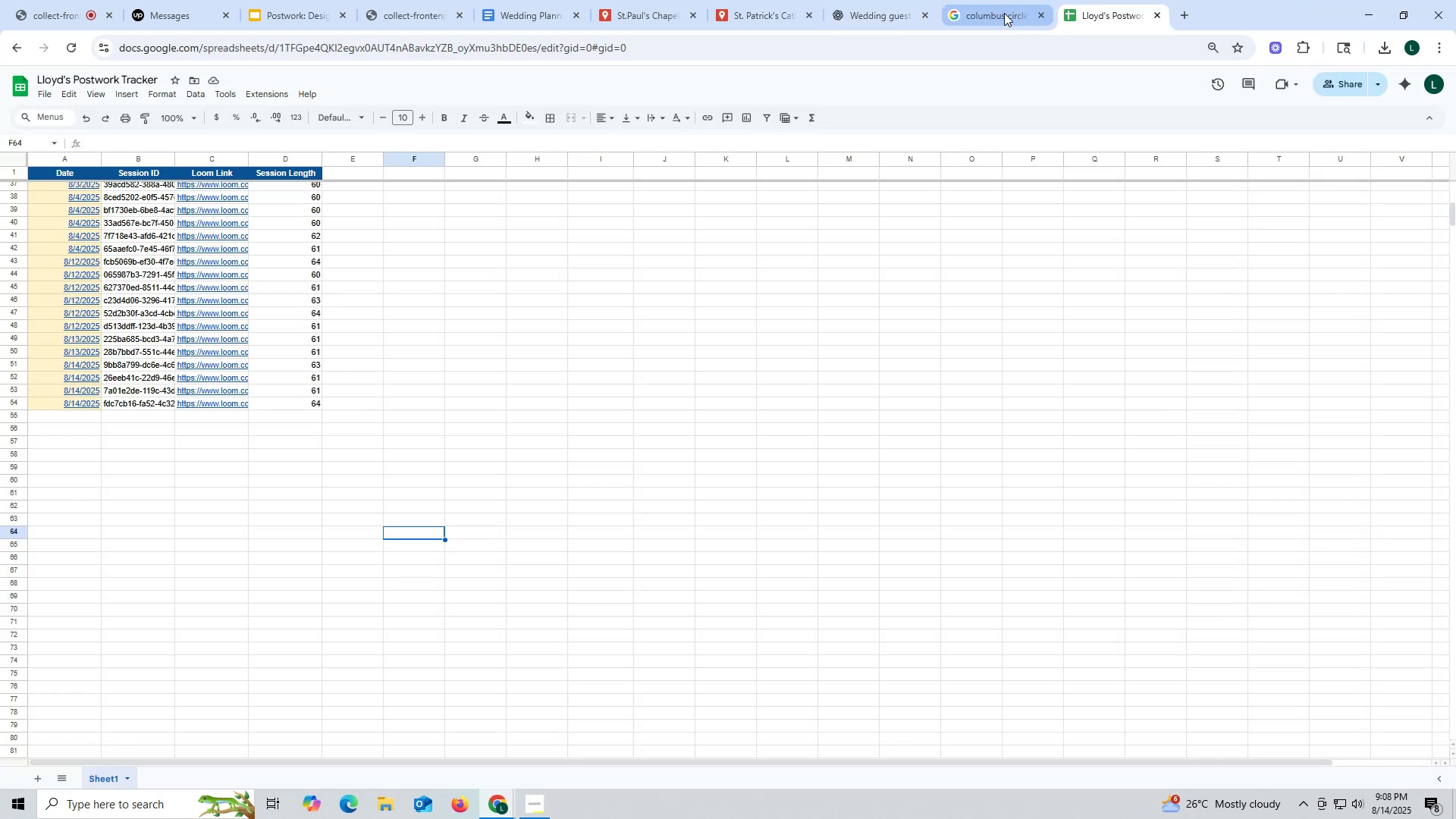 
left_click([1004, 13])
 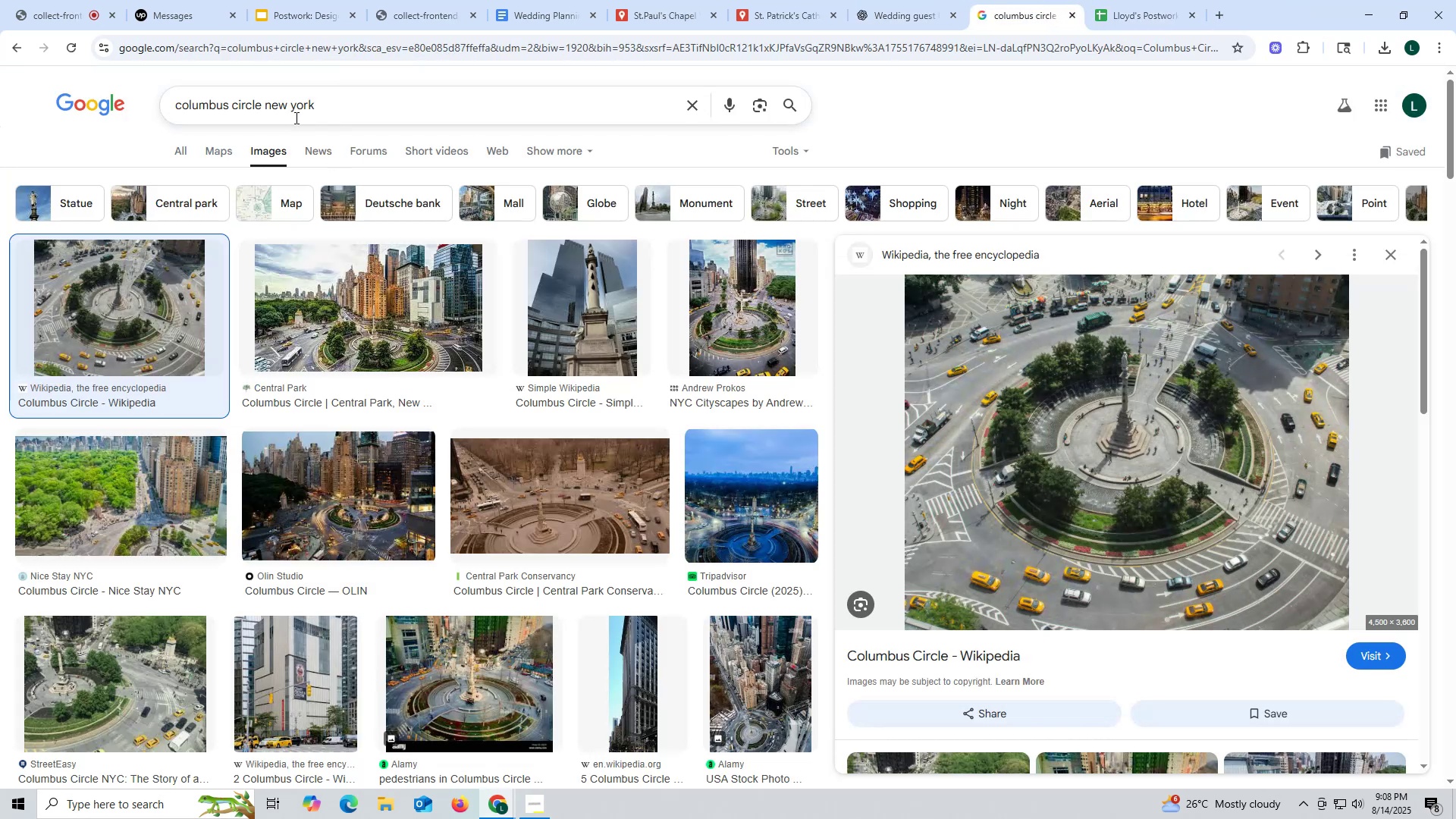 
left_click_drag(start_coordinate=[350, 100], to_coordinate=[0, 91])
 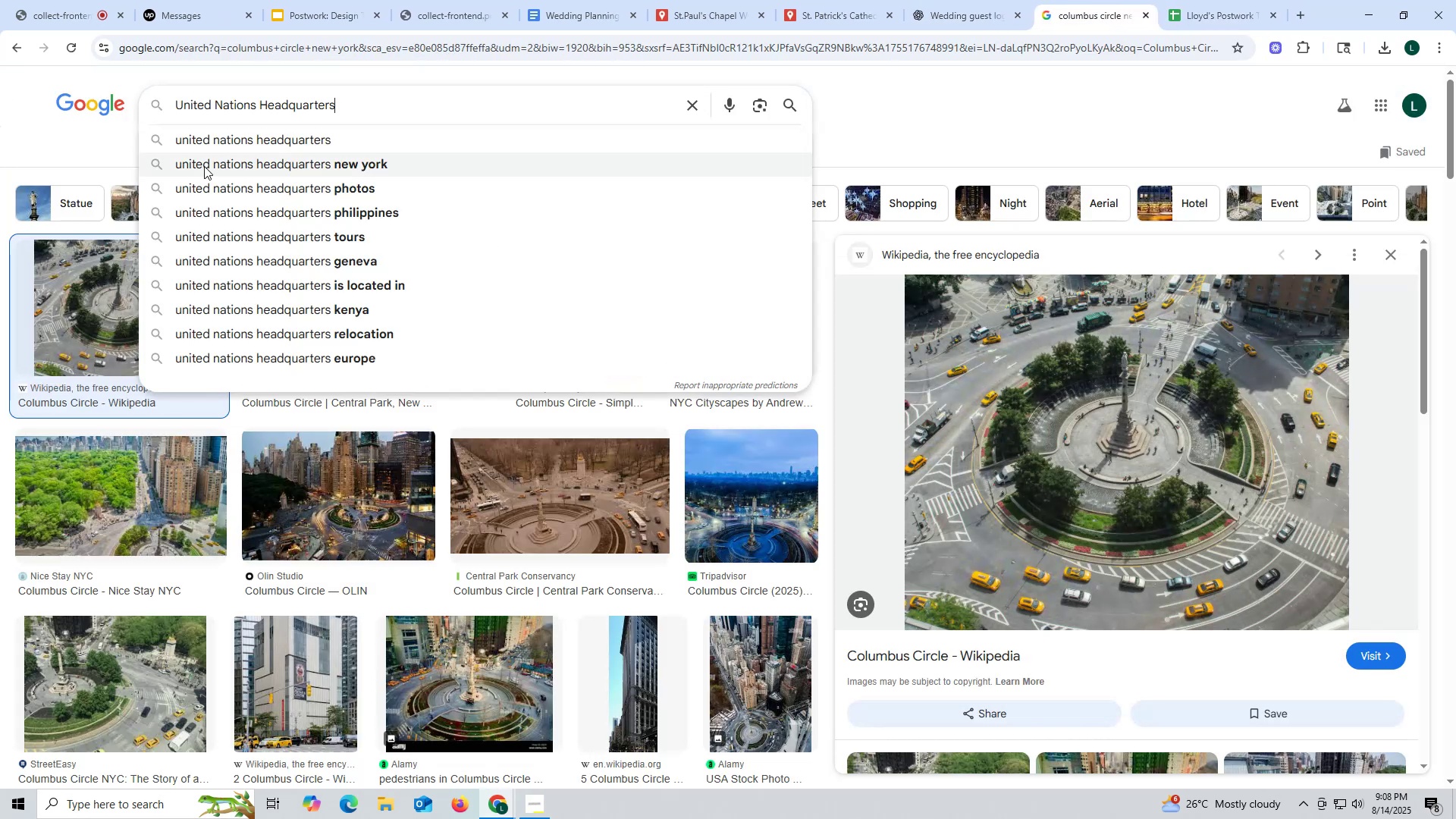 
key(Control+ControlLeft)
 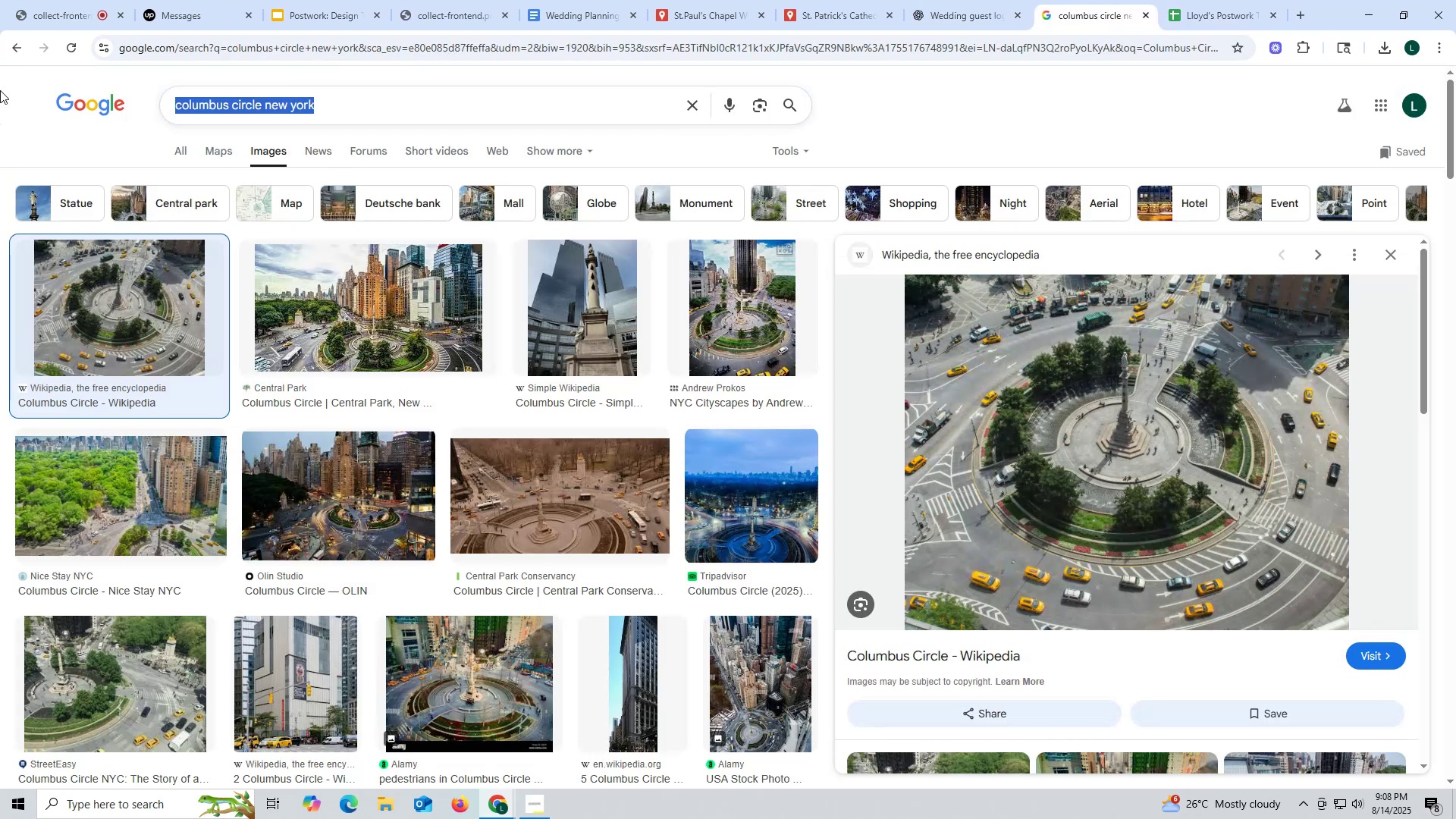 
key(Control+V)
 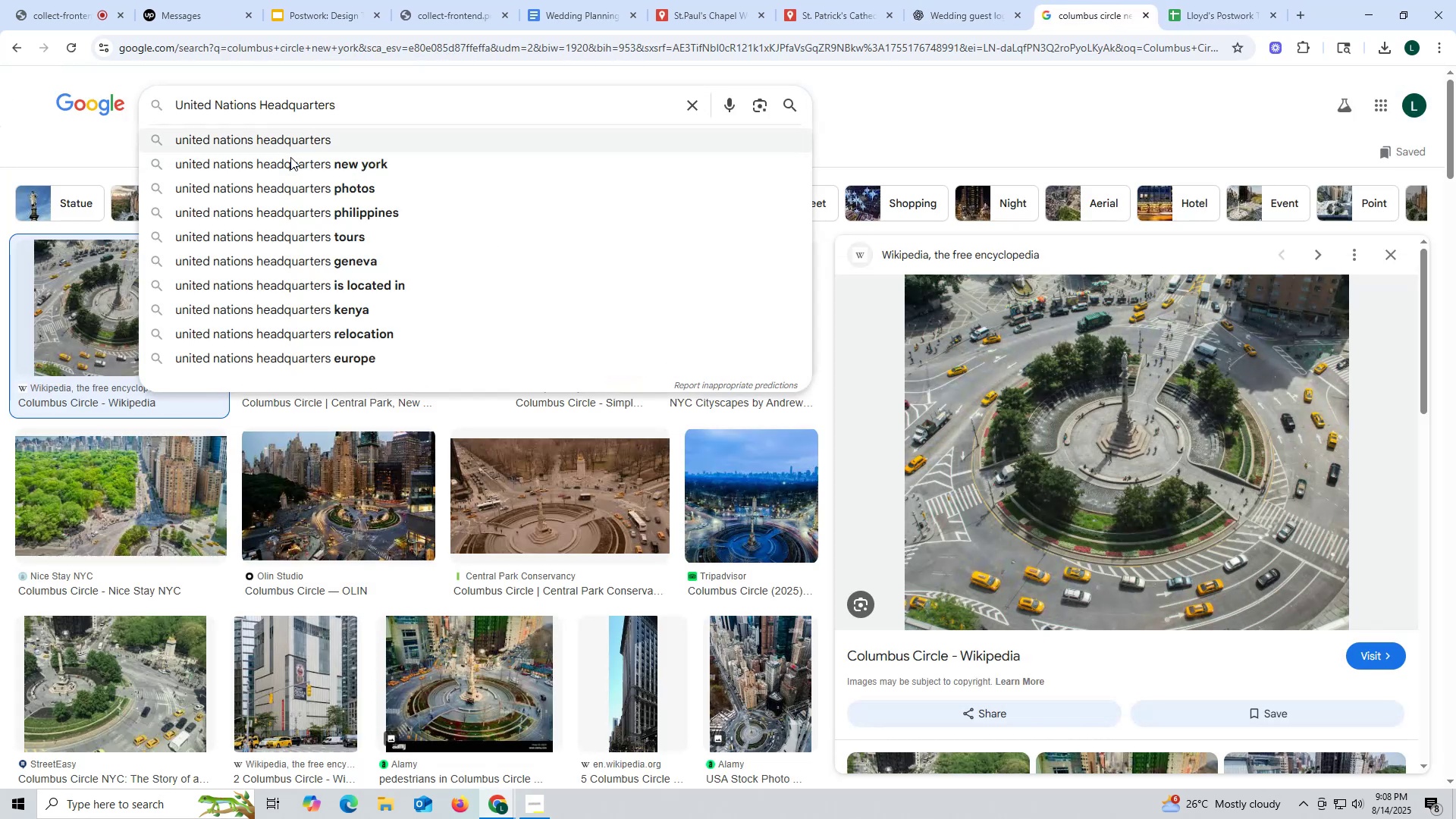 
left_click([293, 168])
 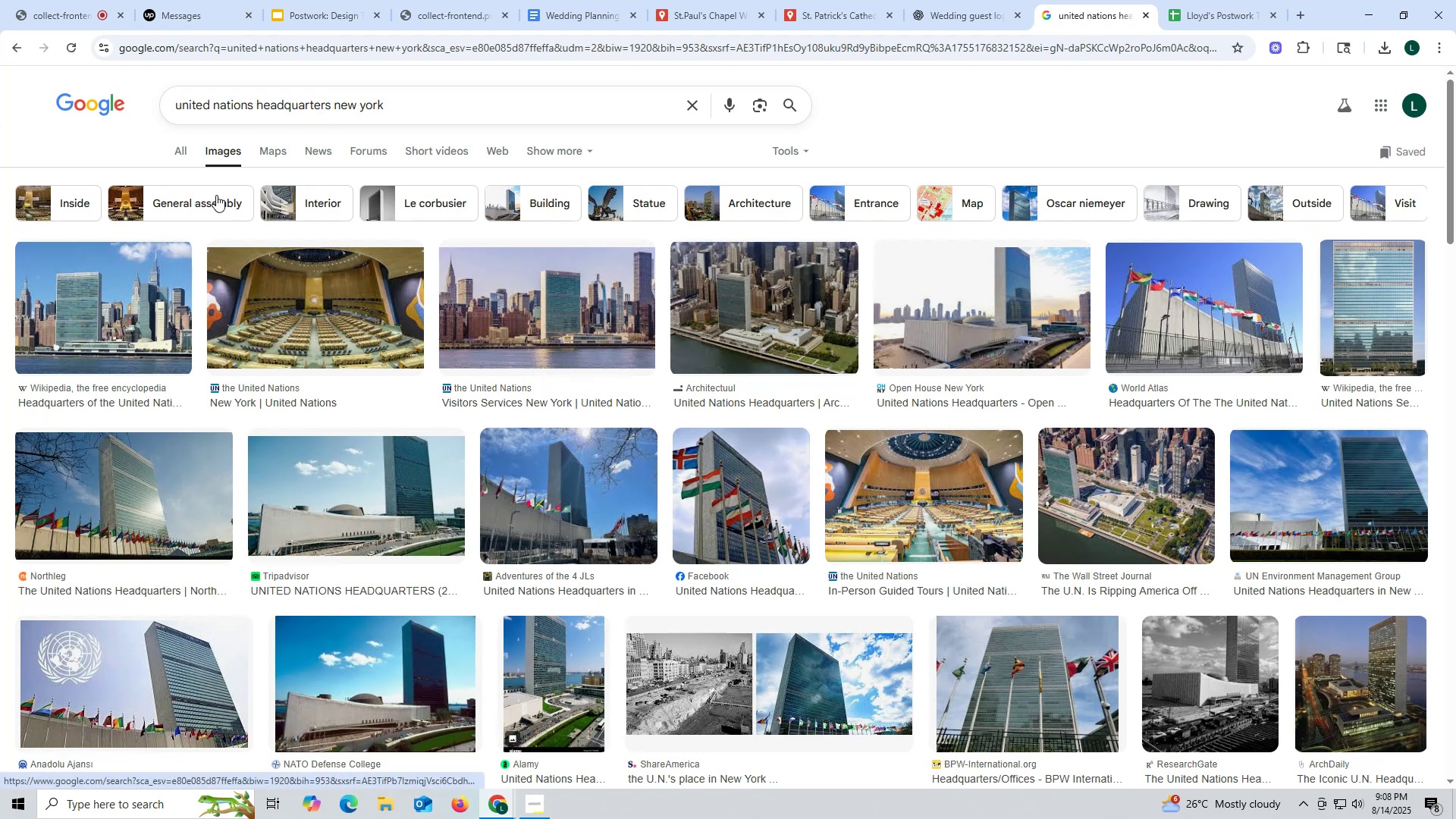 
wait(7.38)
 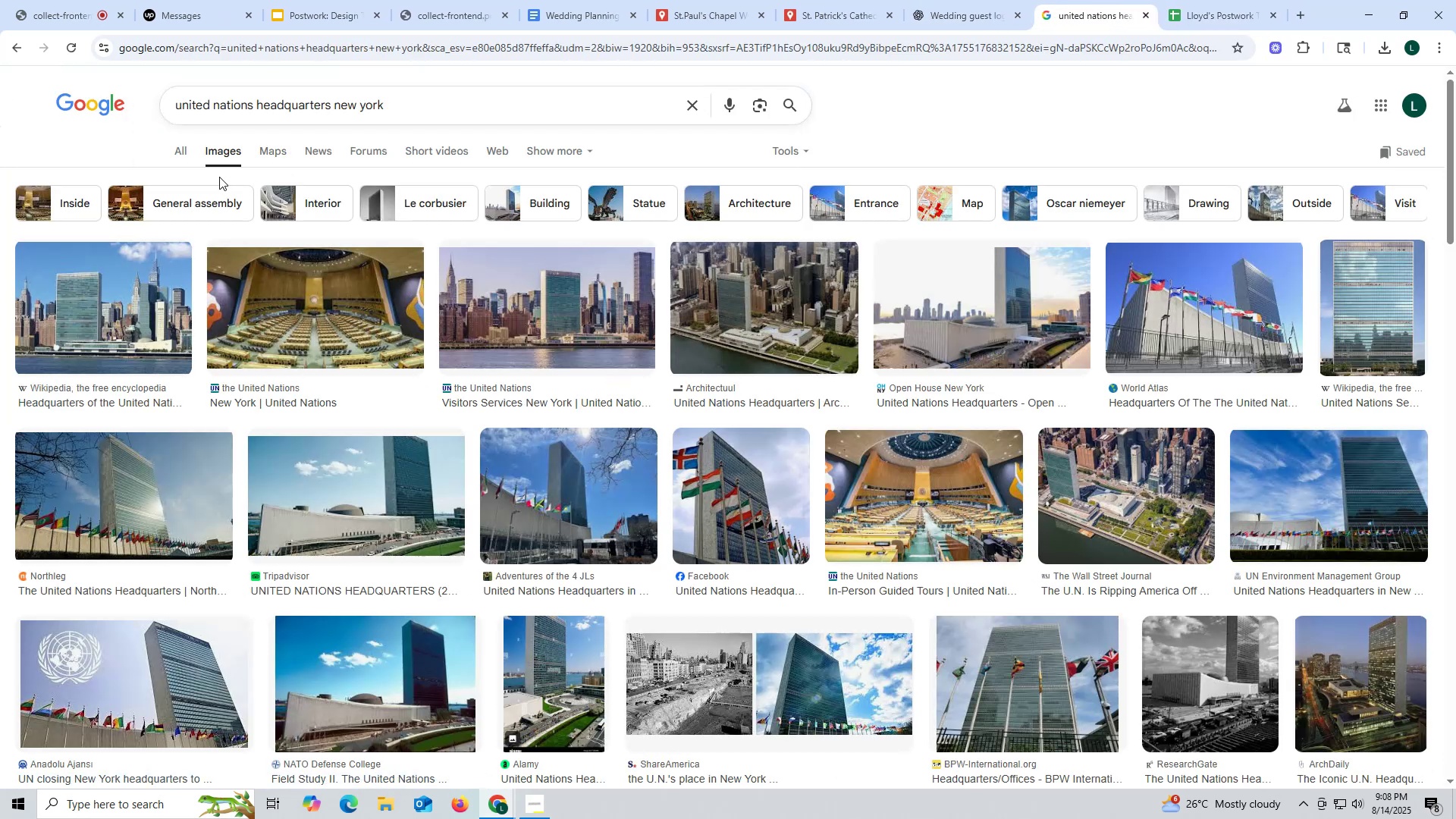 
left_click([105, 315])
 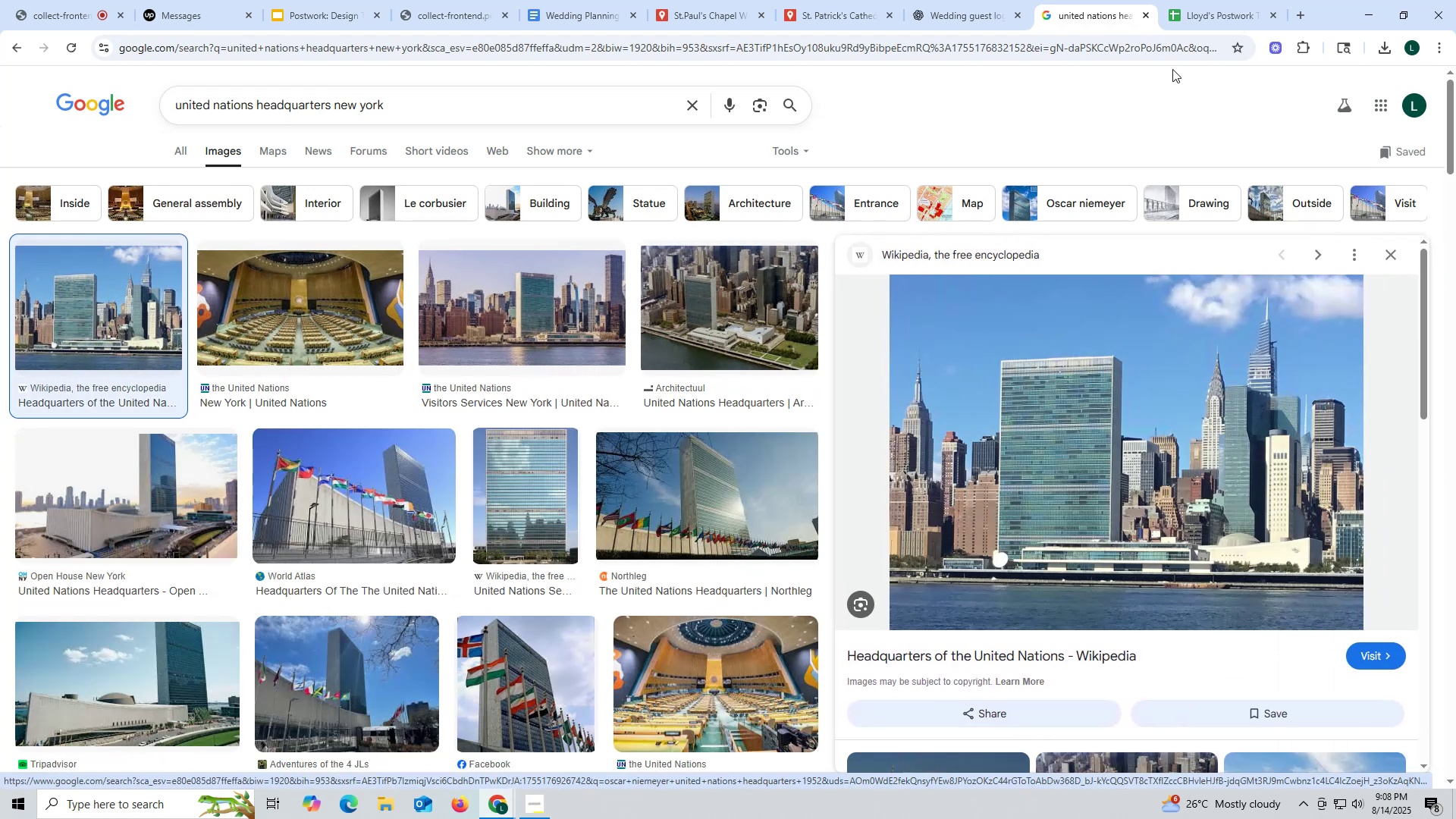 
left_click([1142, 15])
 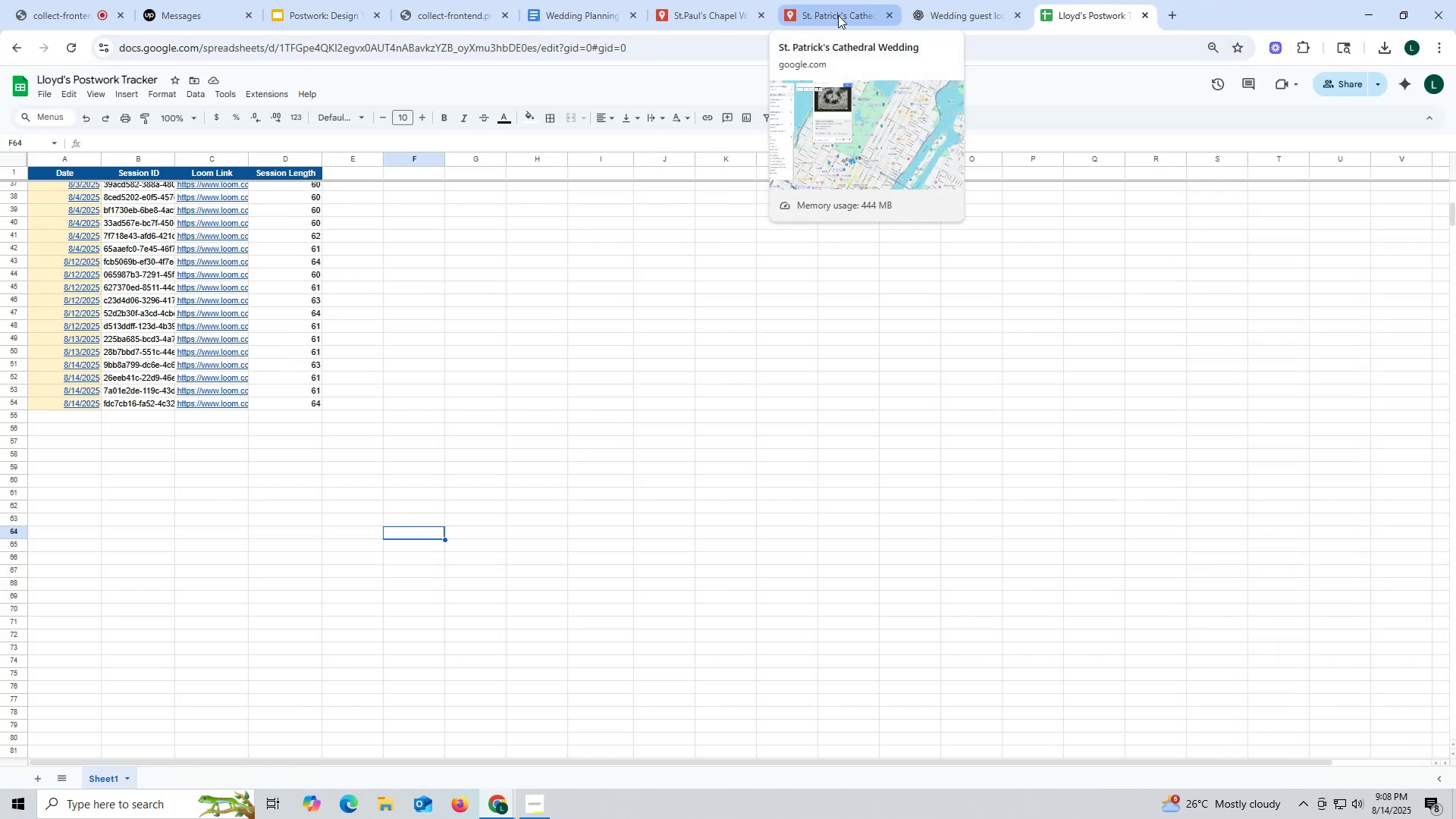 
left_click([947, 17])
 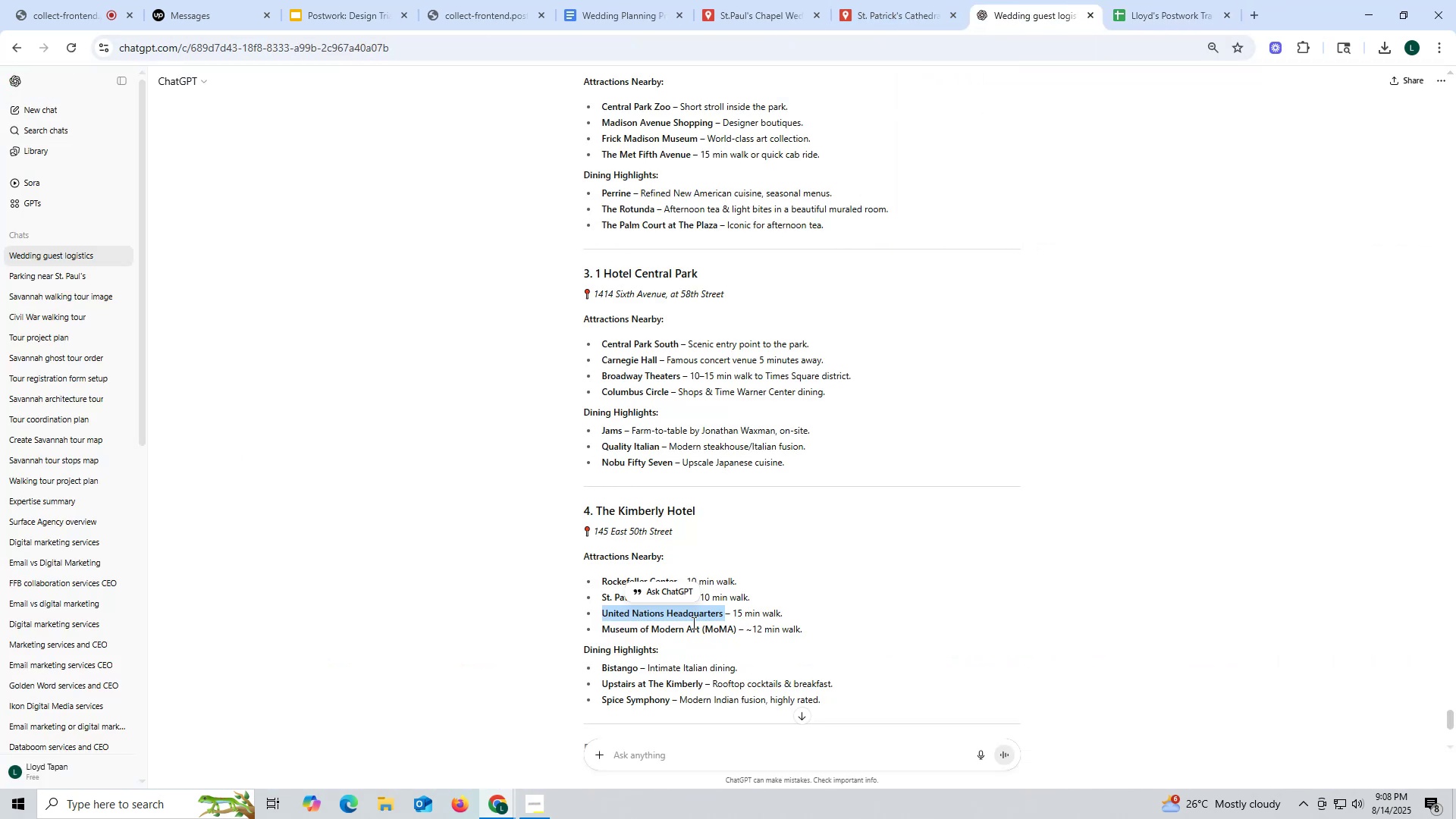 
scroll: coordinate [747, 604], scroll_direction: down, amount: 3.0
 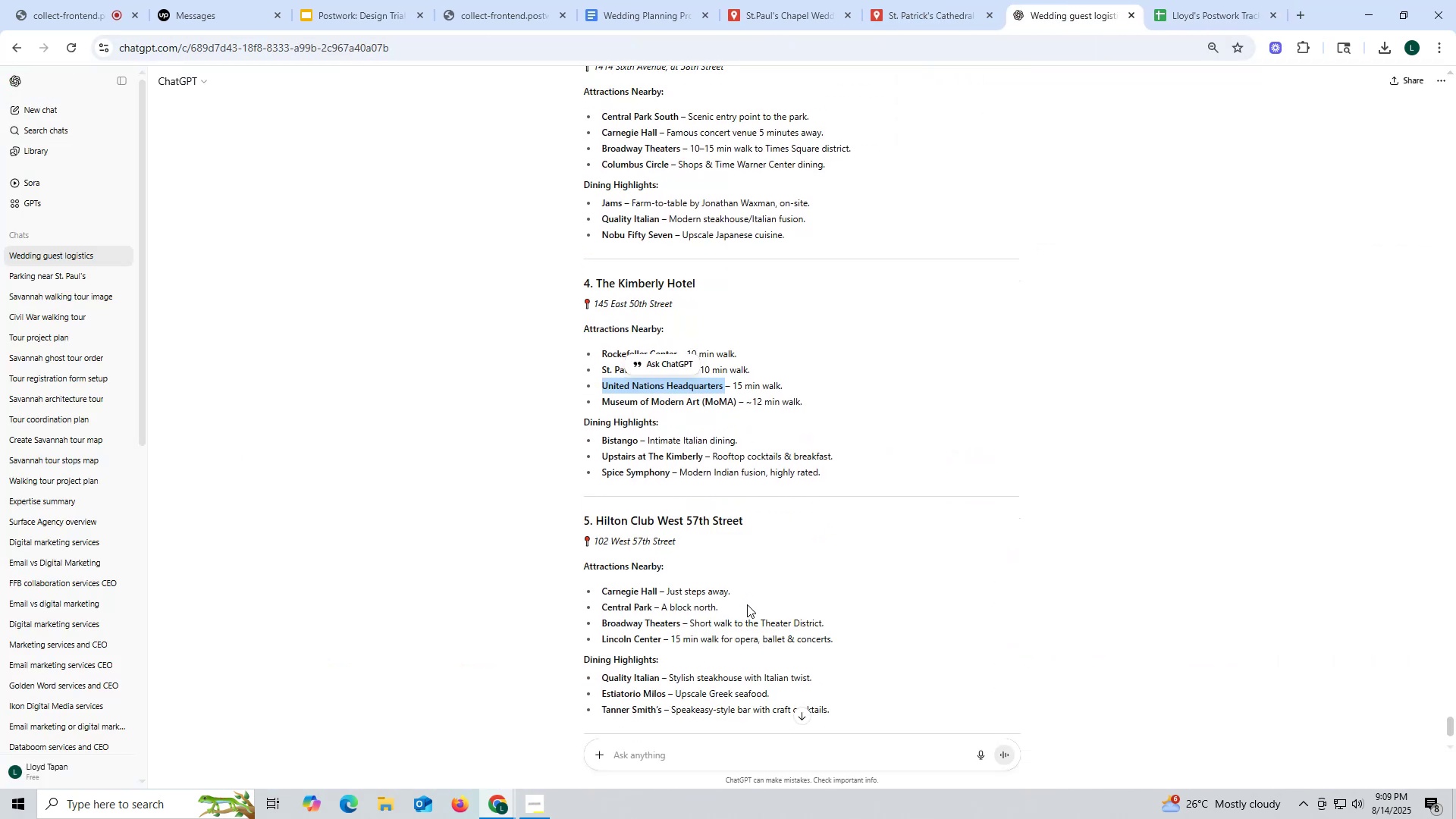 
scroll: coordinate [747, 604], scroll_direction: up, amount: 8.0
 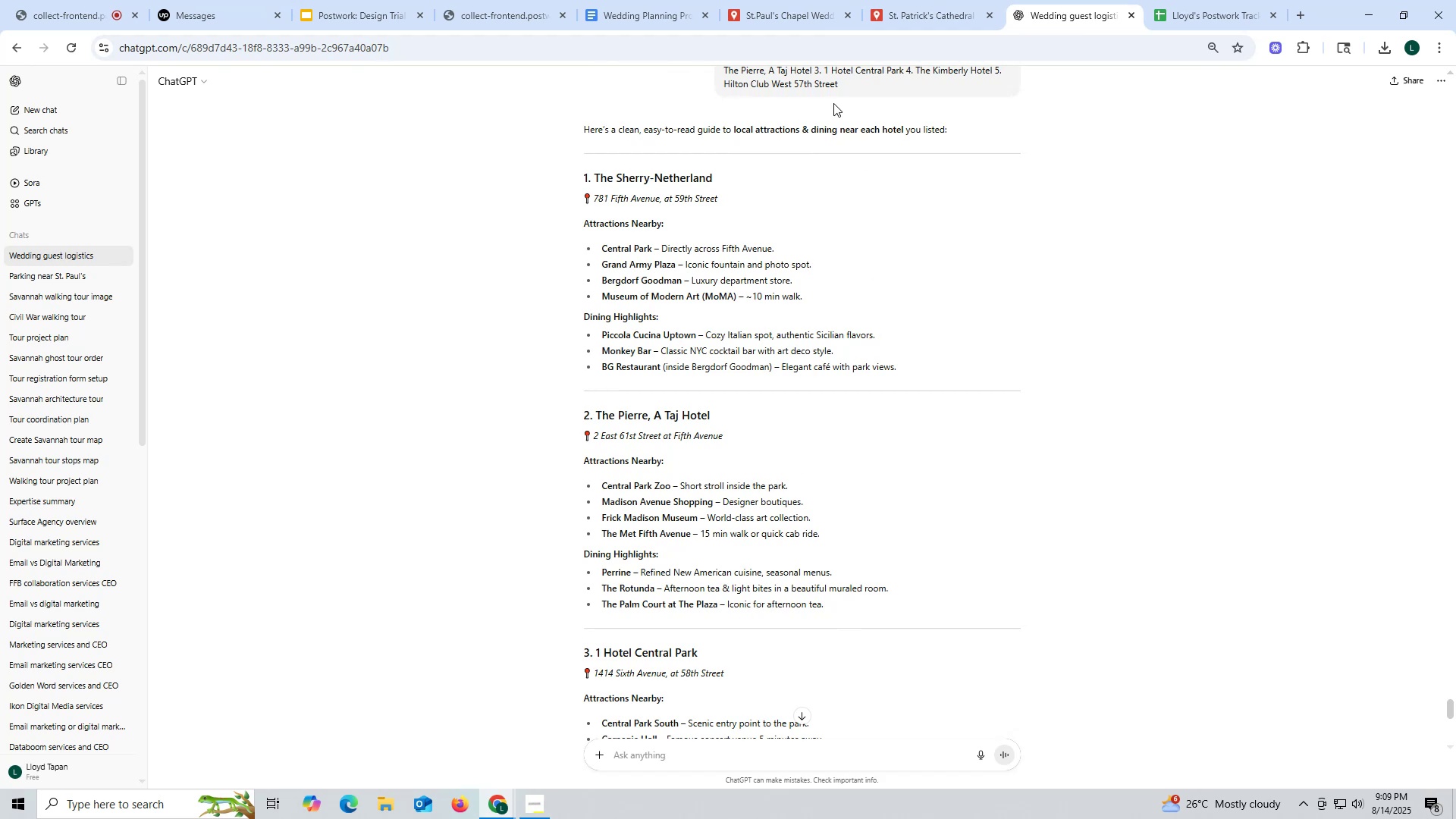 
wait(5.01)
 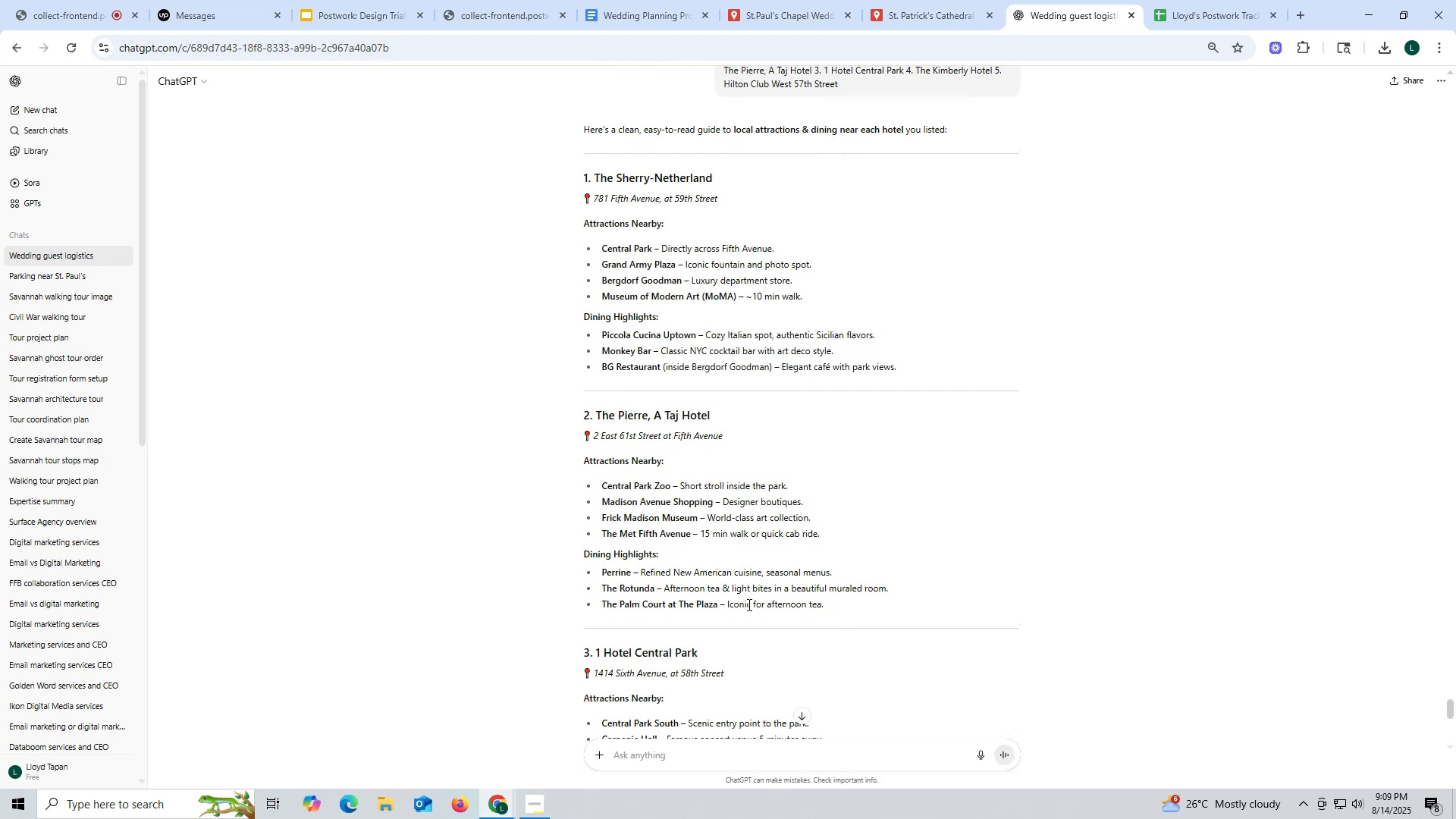 
scroll: coordinate [896, 243], scroll_direction: down, amount: 2.0
 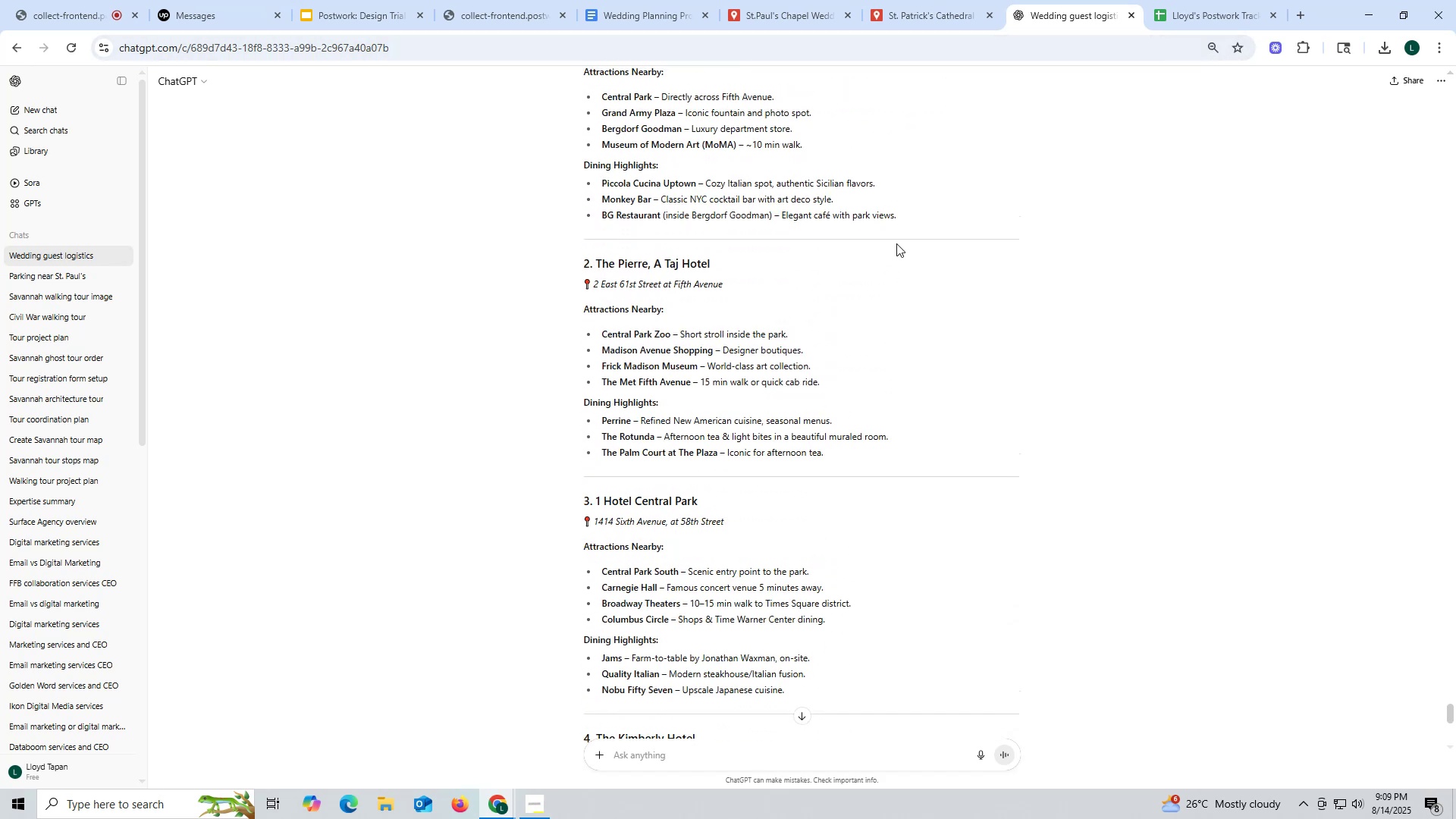 
wait(9.14)
 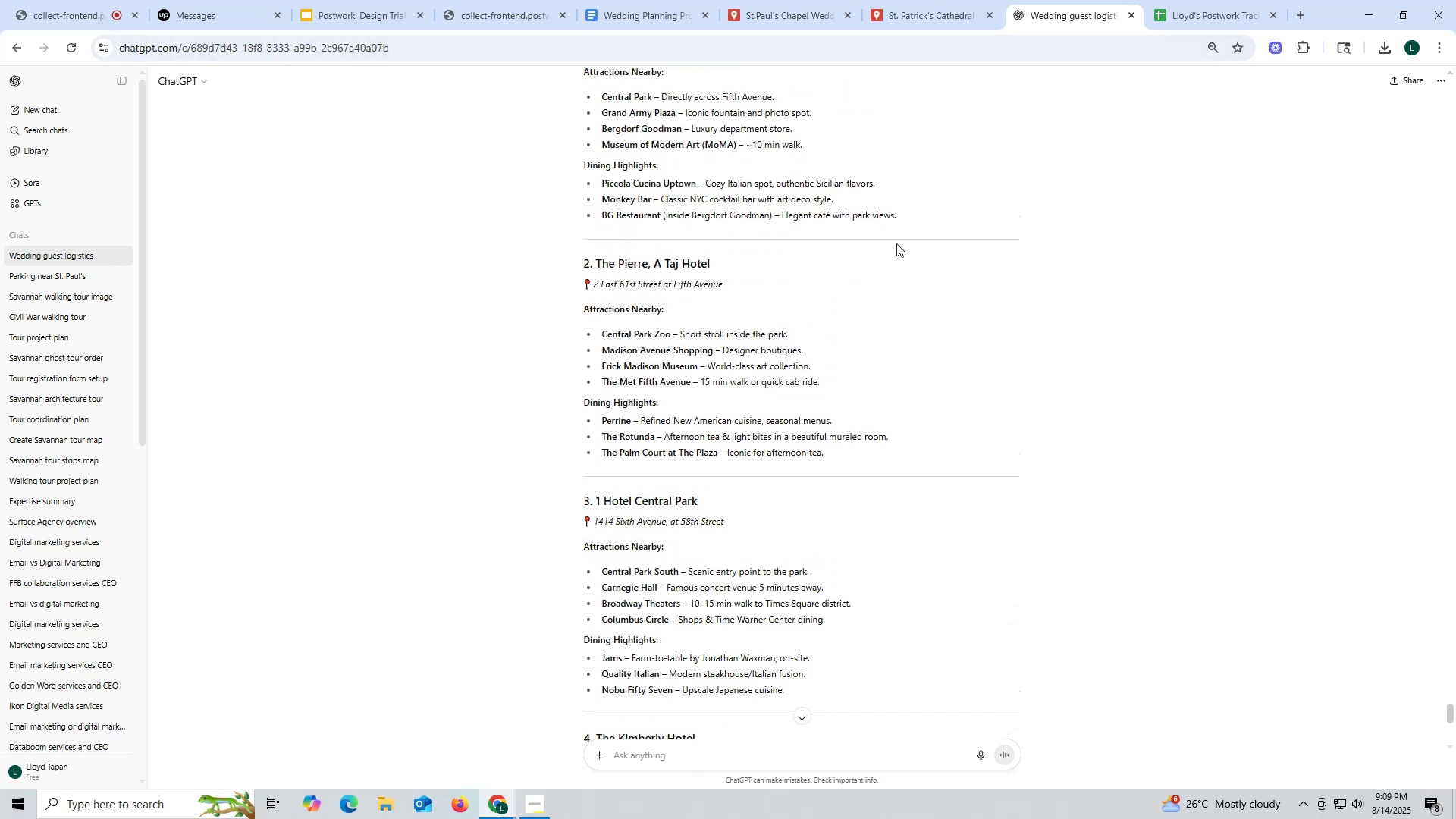 
left_click([932, 16])
 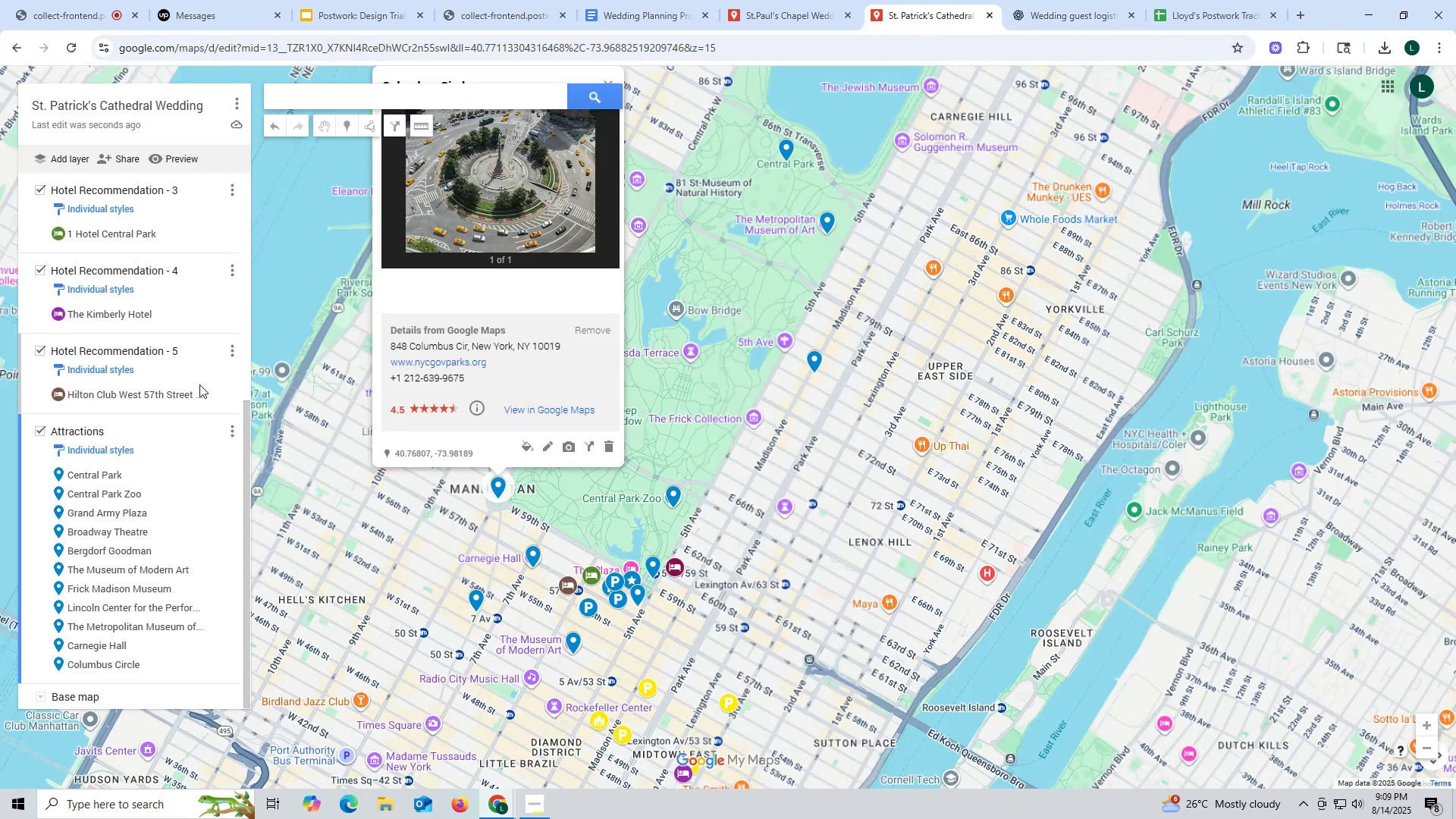 
scroll: coordinate [169, 350], scroll_direction: down, amount: 9.0
 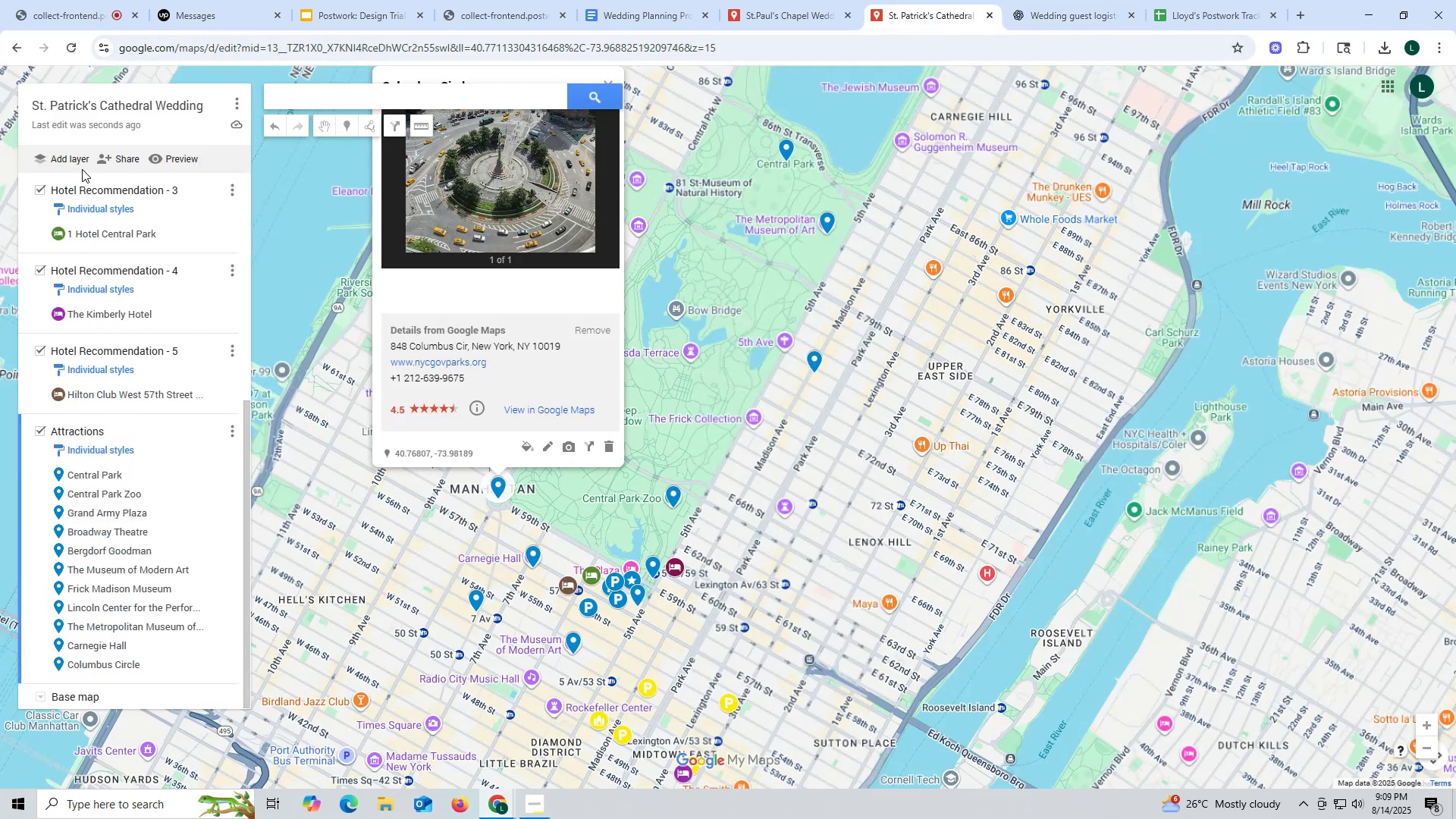 
left_click([77, 164])
 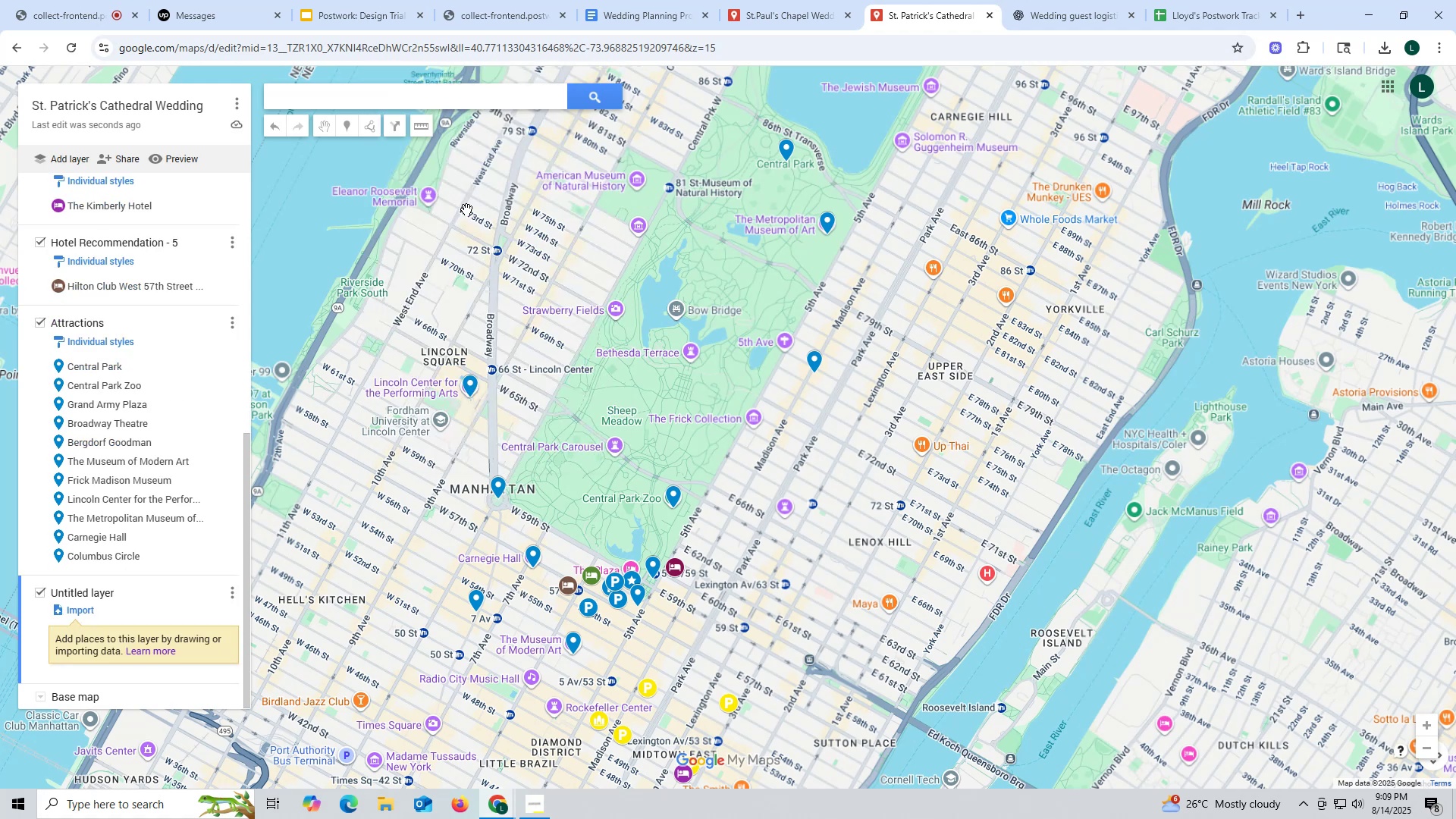 
wait(10.84)
 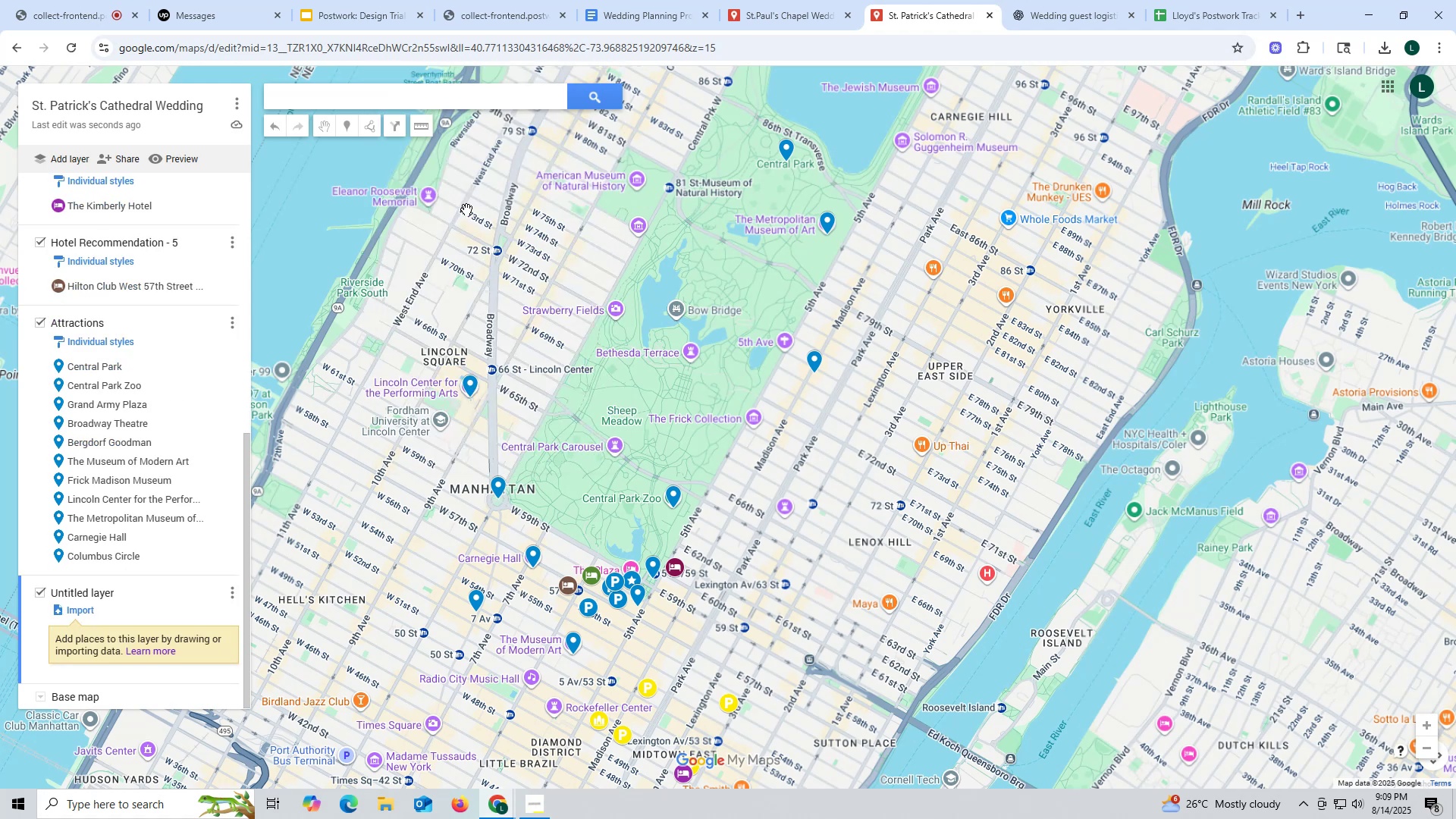 
scroll: coordinate [228, 437], scroll_direction: down, amount: 6.0
 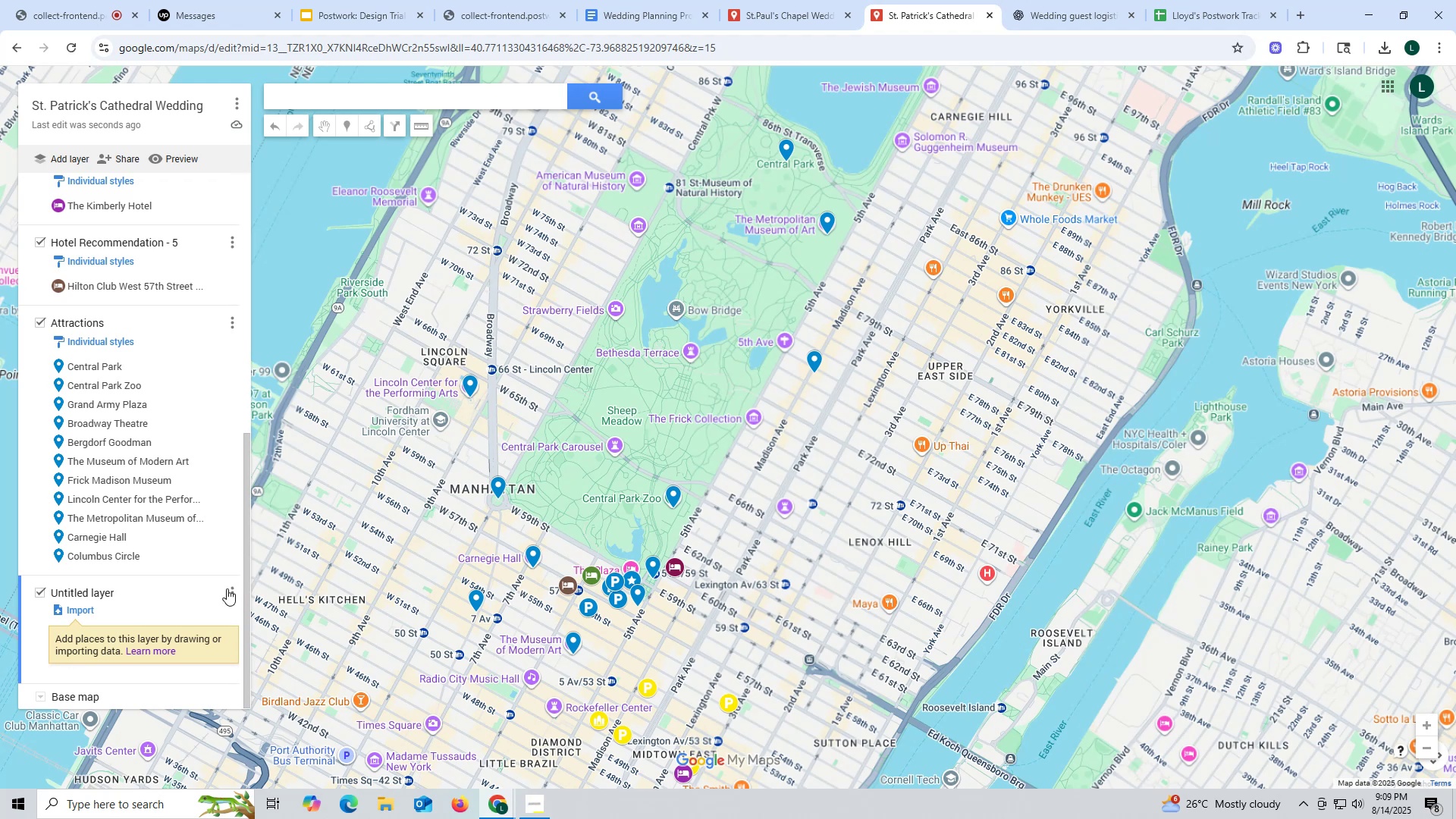 
left_click([228, 592])
 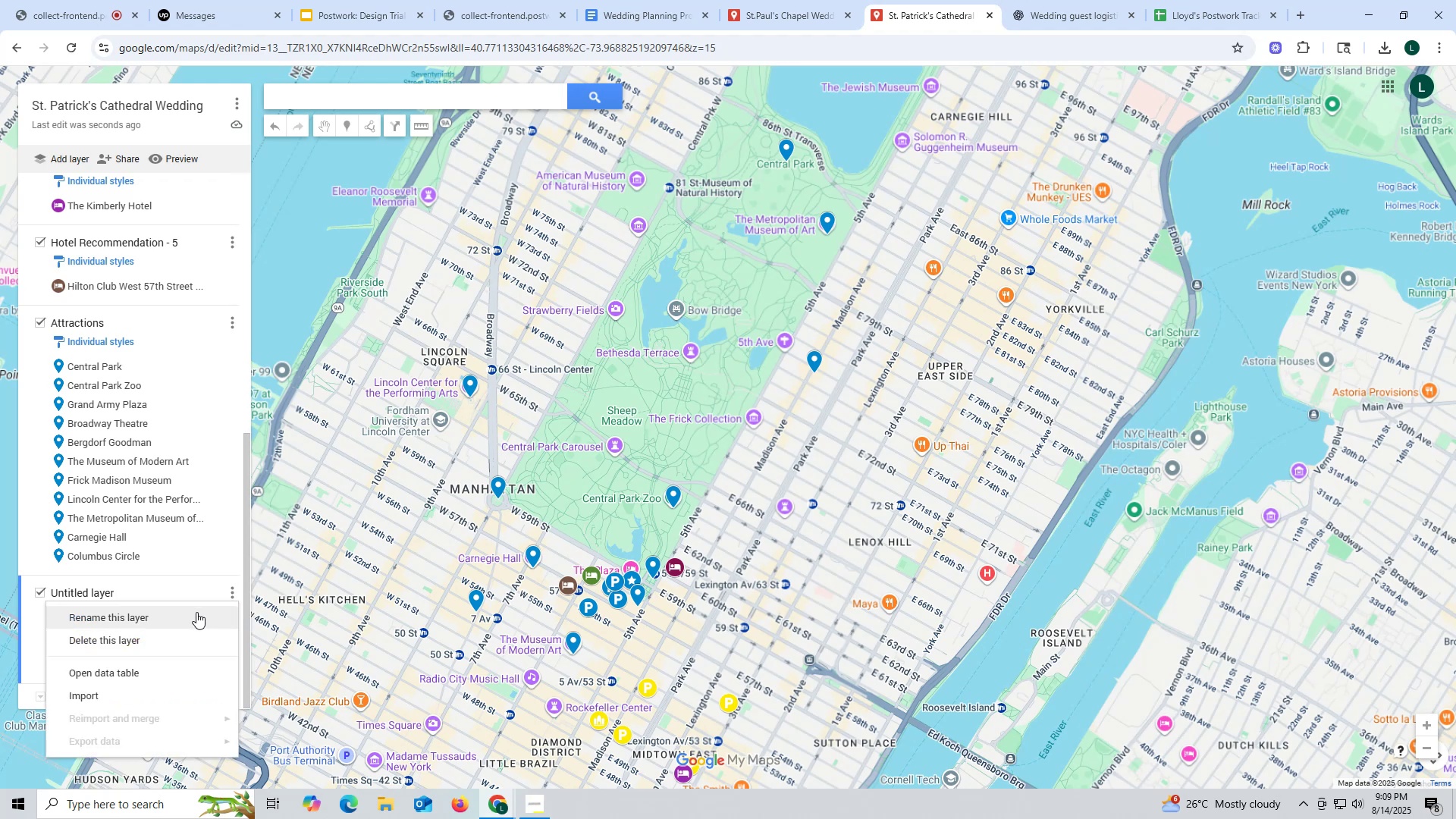 
left_click([196, 612])
 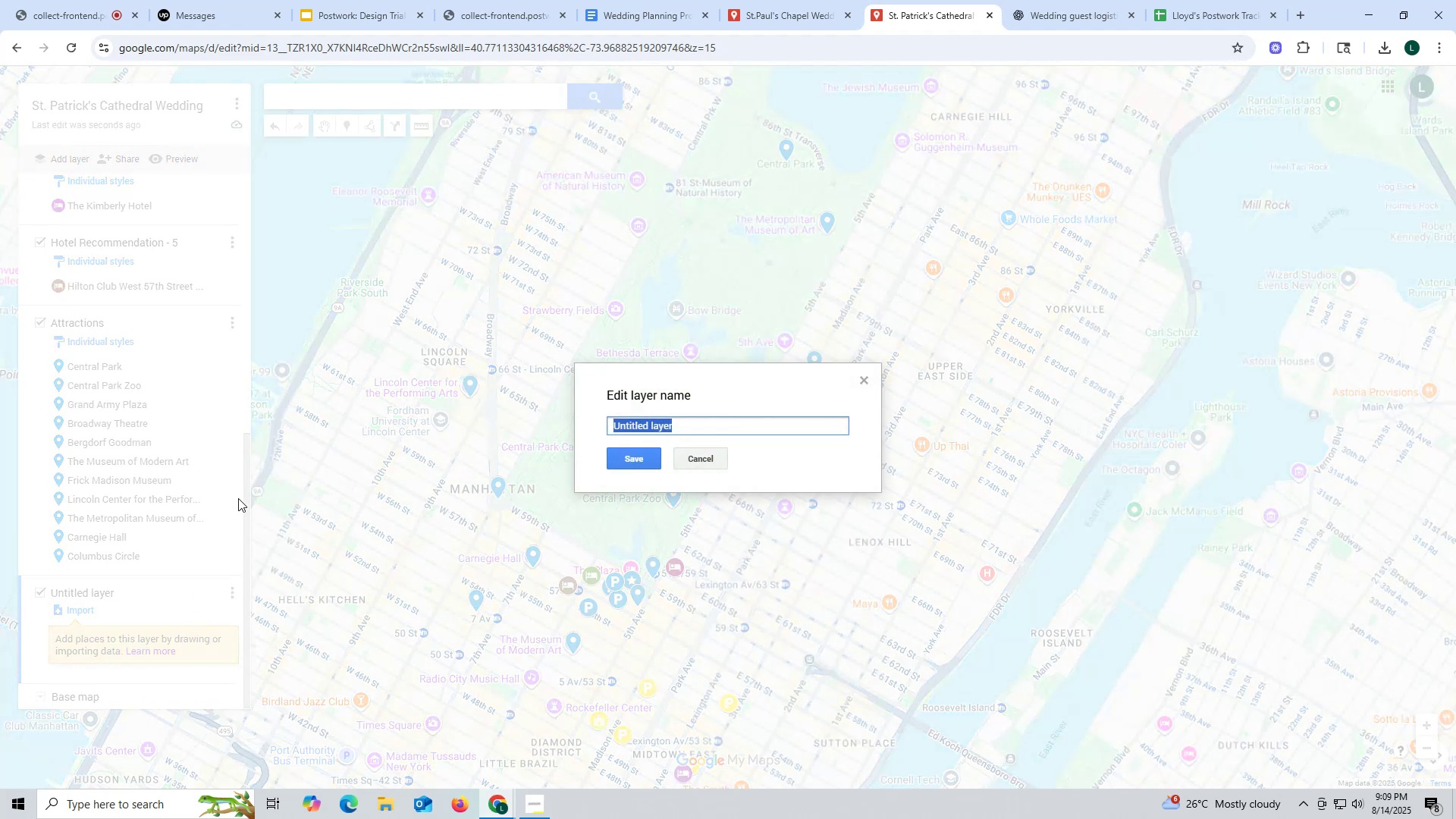 
type(Dining Spot)
 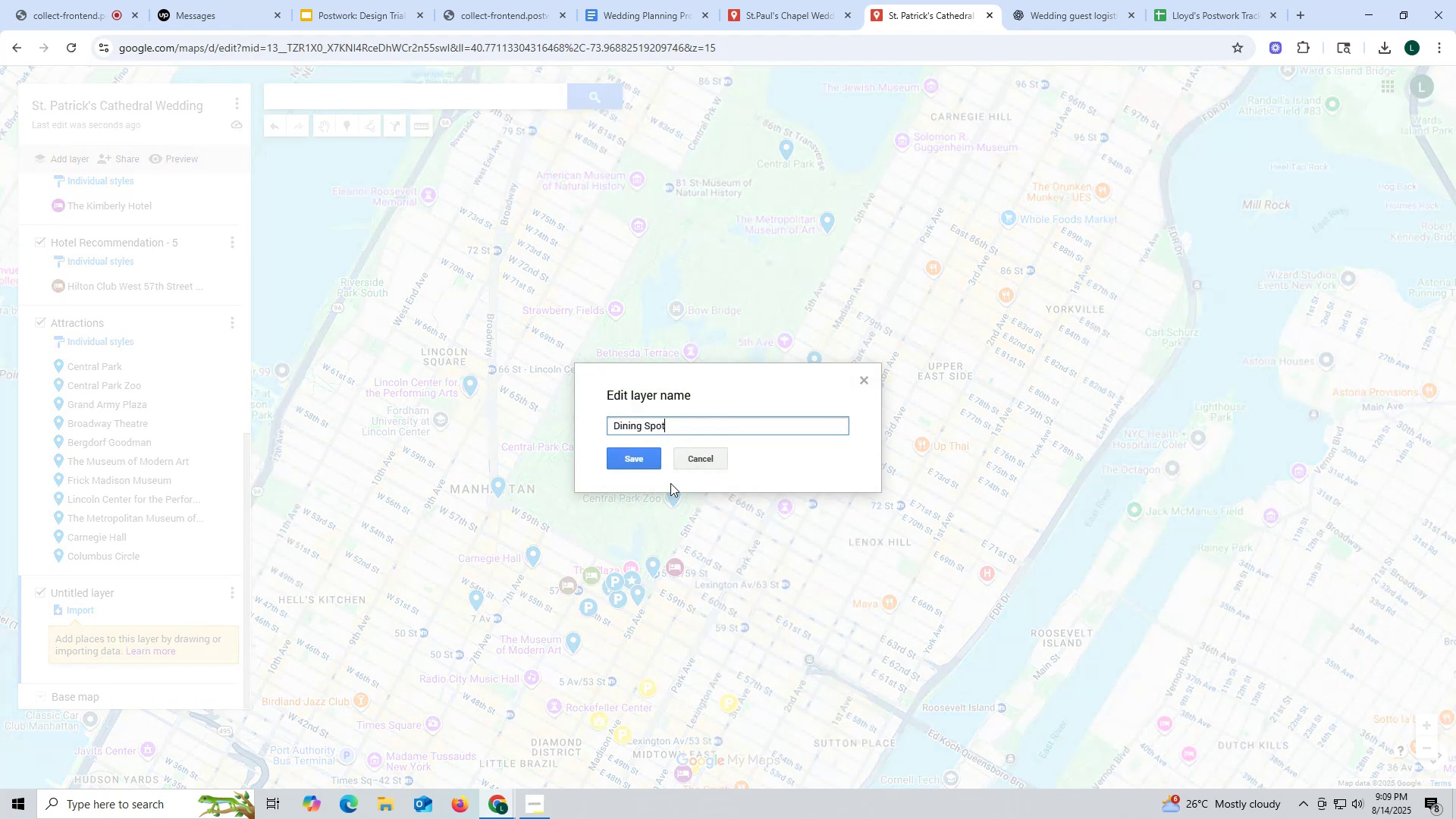 
left_click([644, 461])
 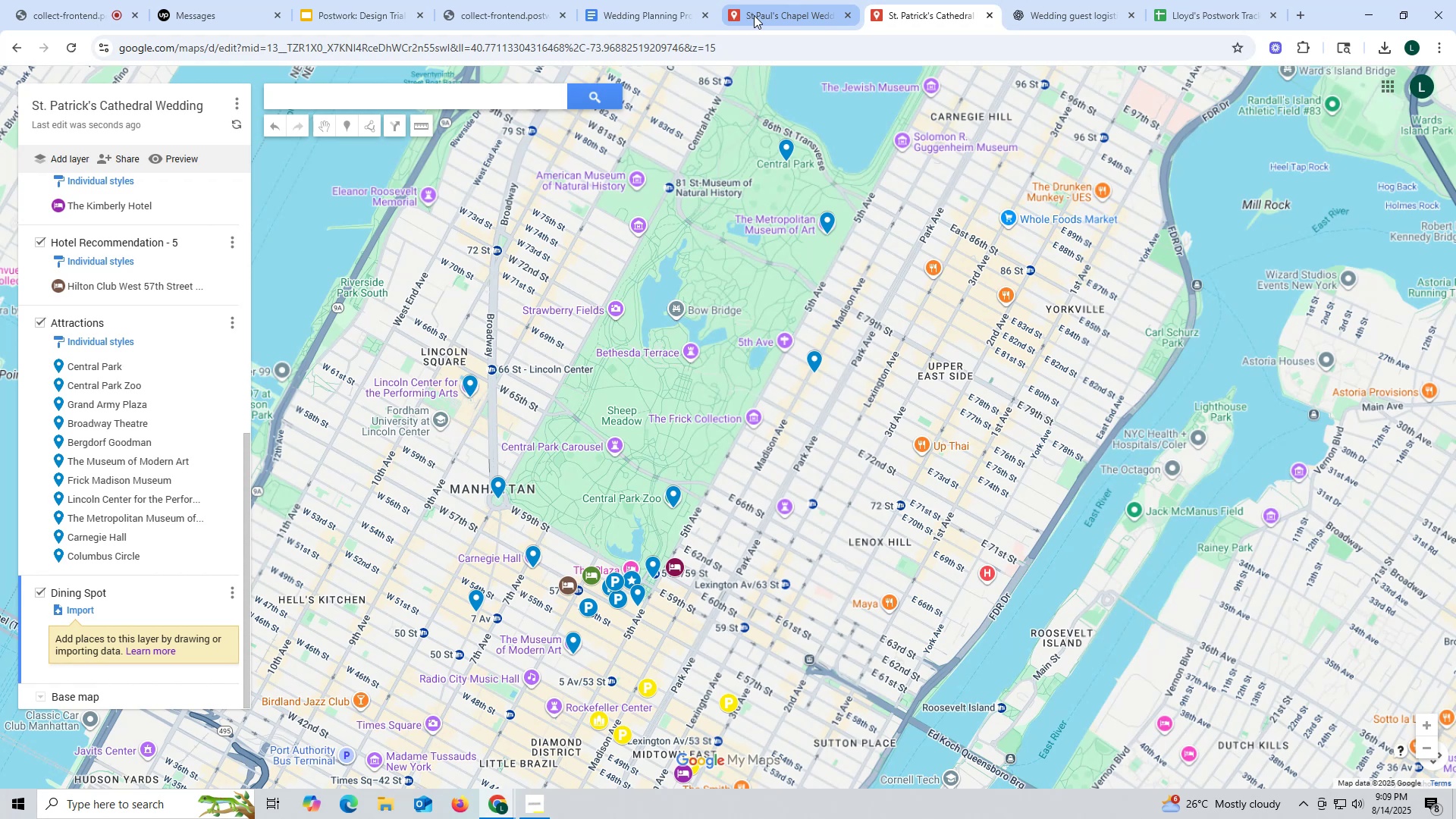 
left_click([779, 15])
 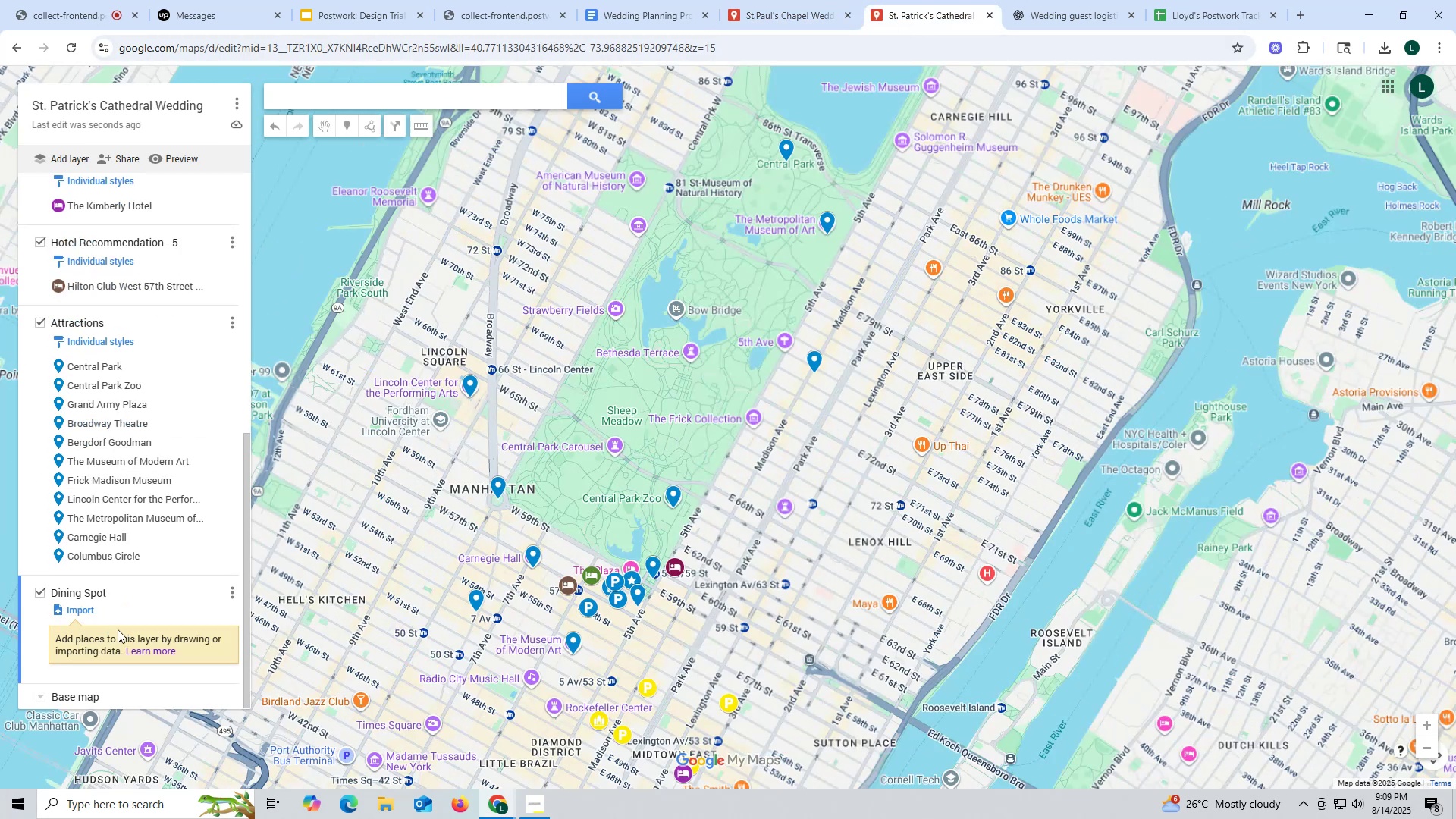 
left_click([234, 589])
 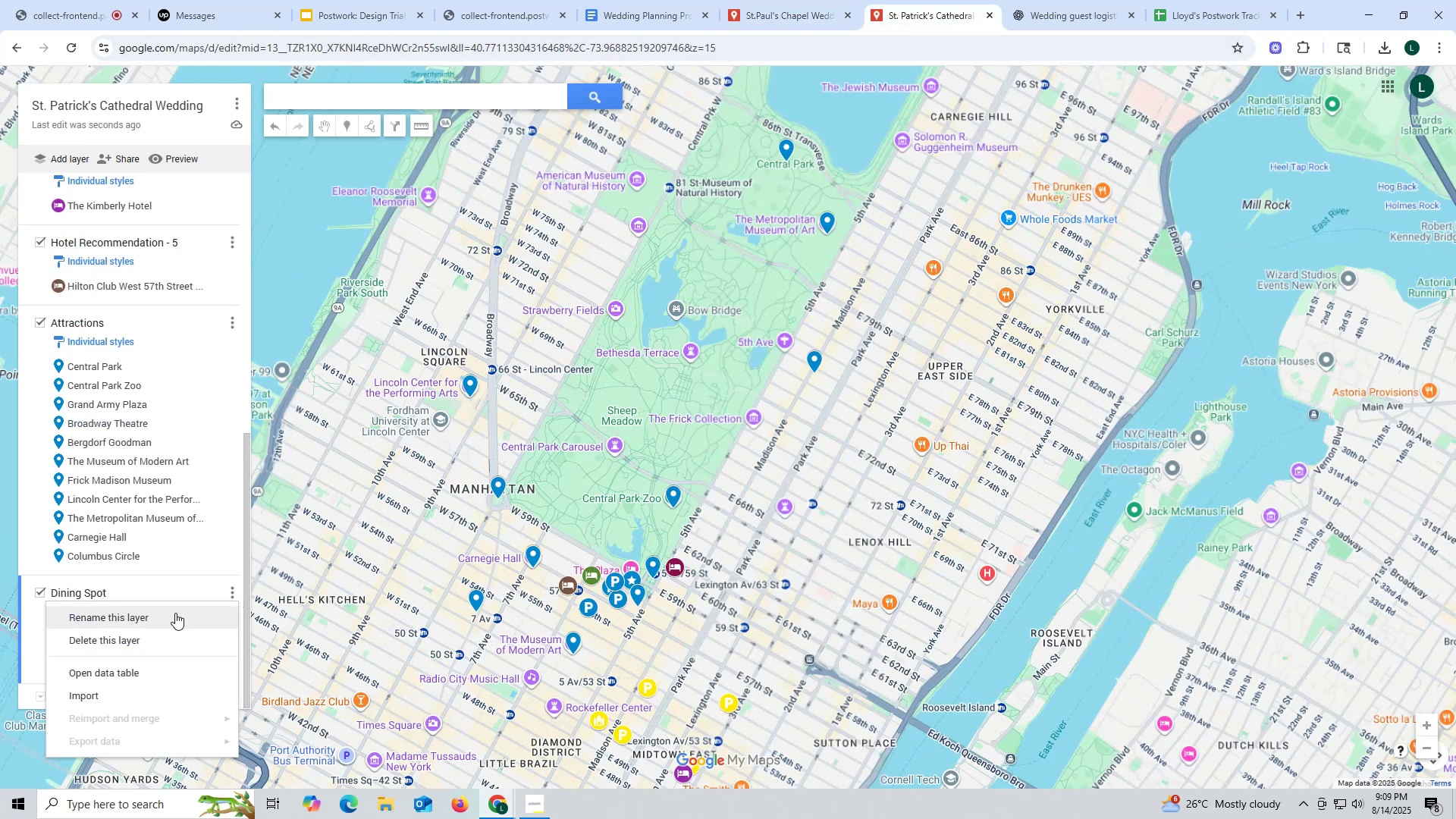 
left_click([174, 613])
 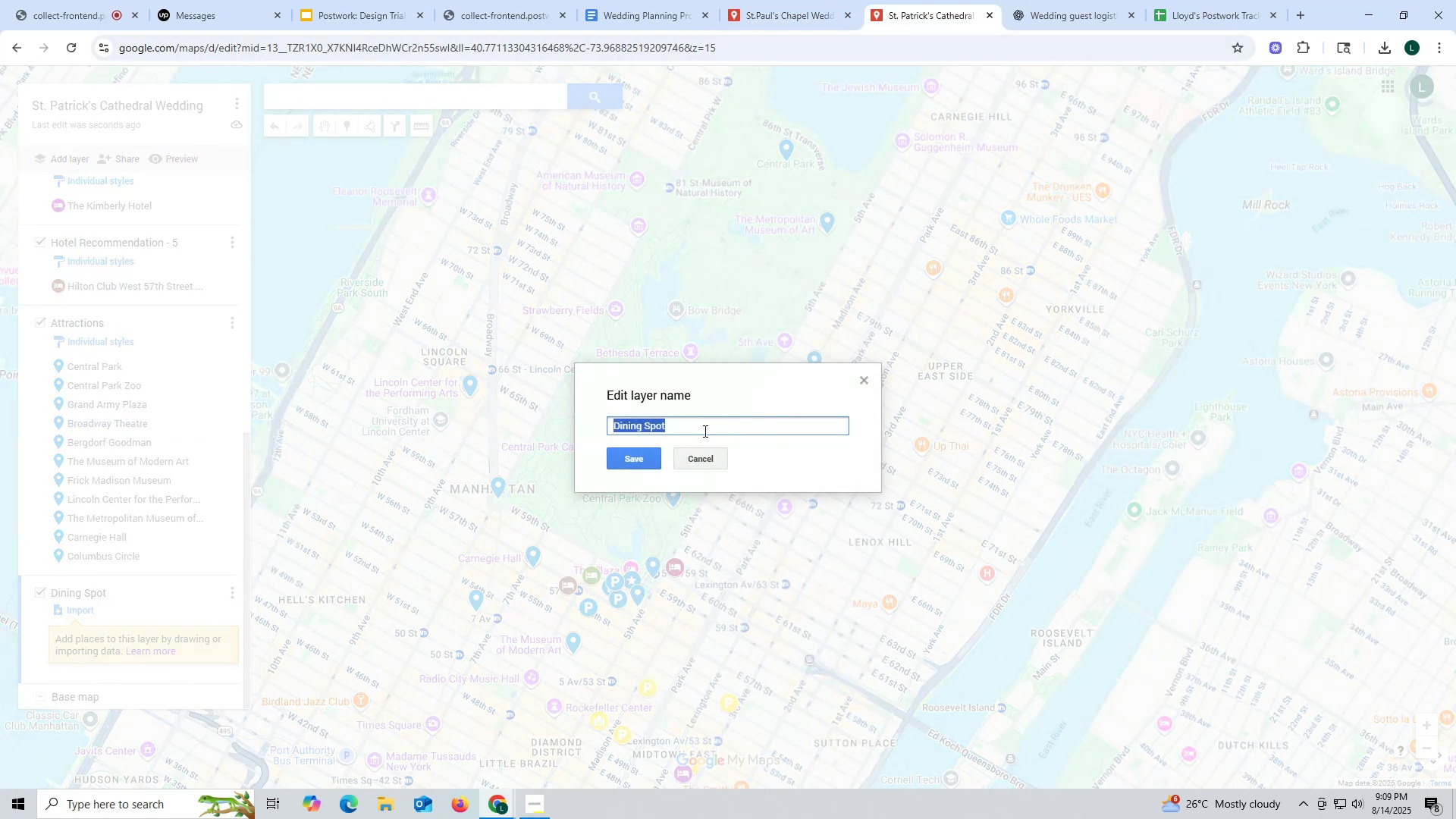 
left_click([705, 428])
 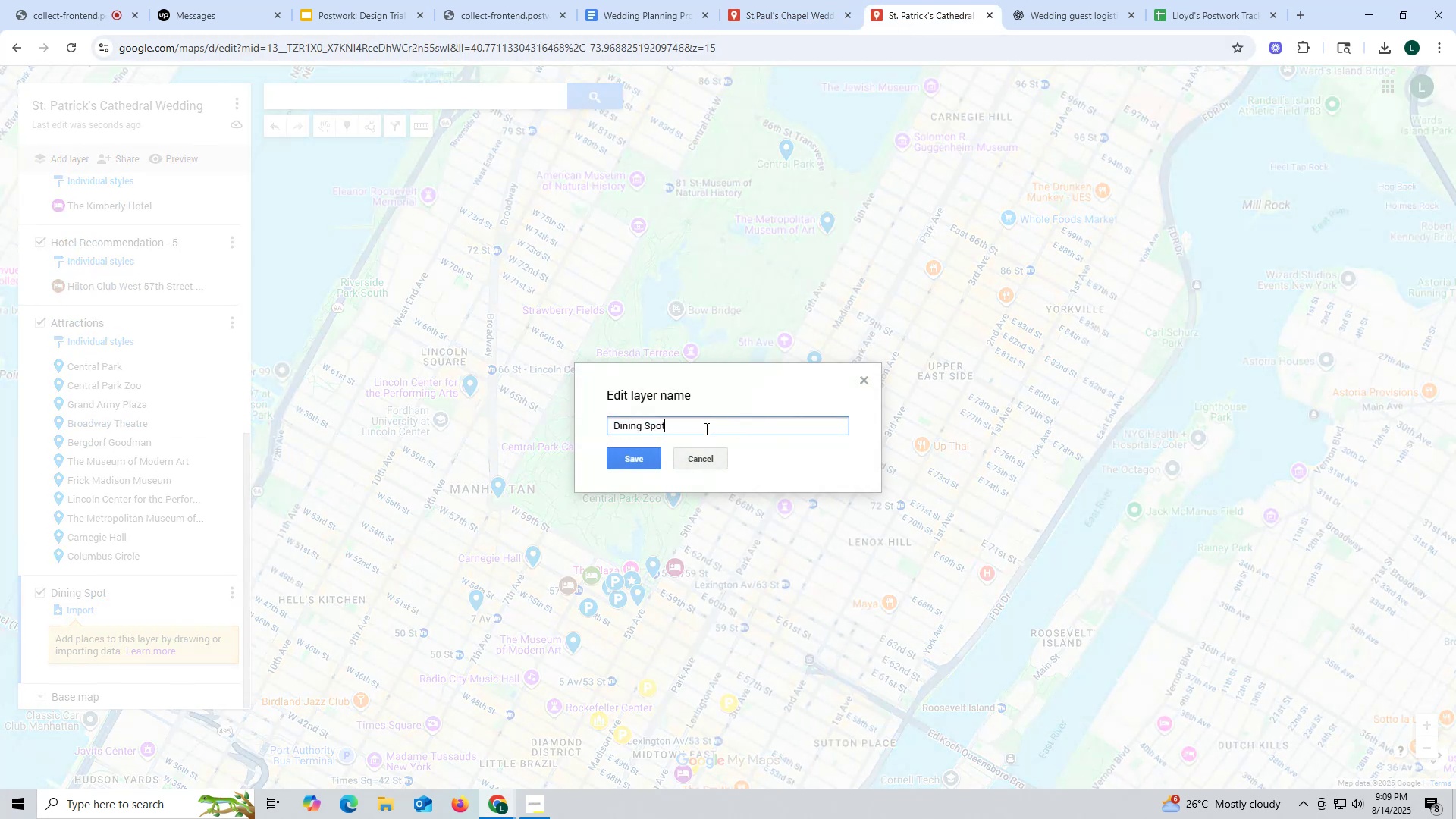 
key(S)
 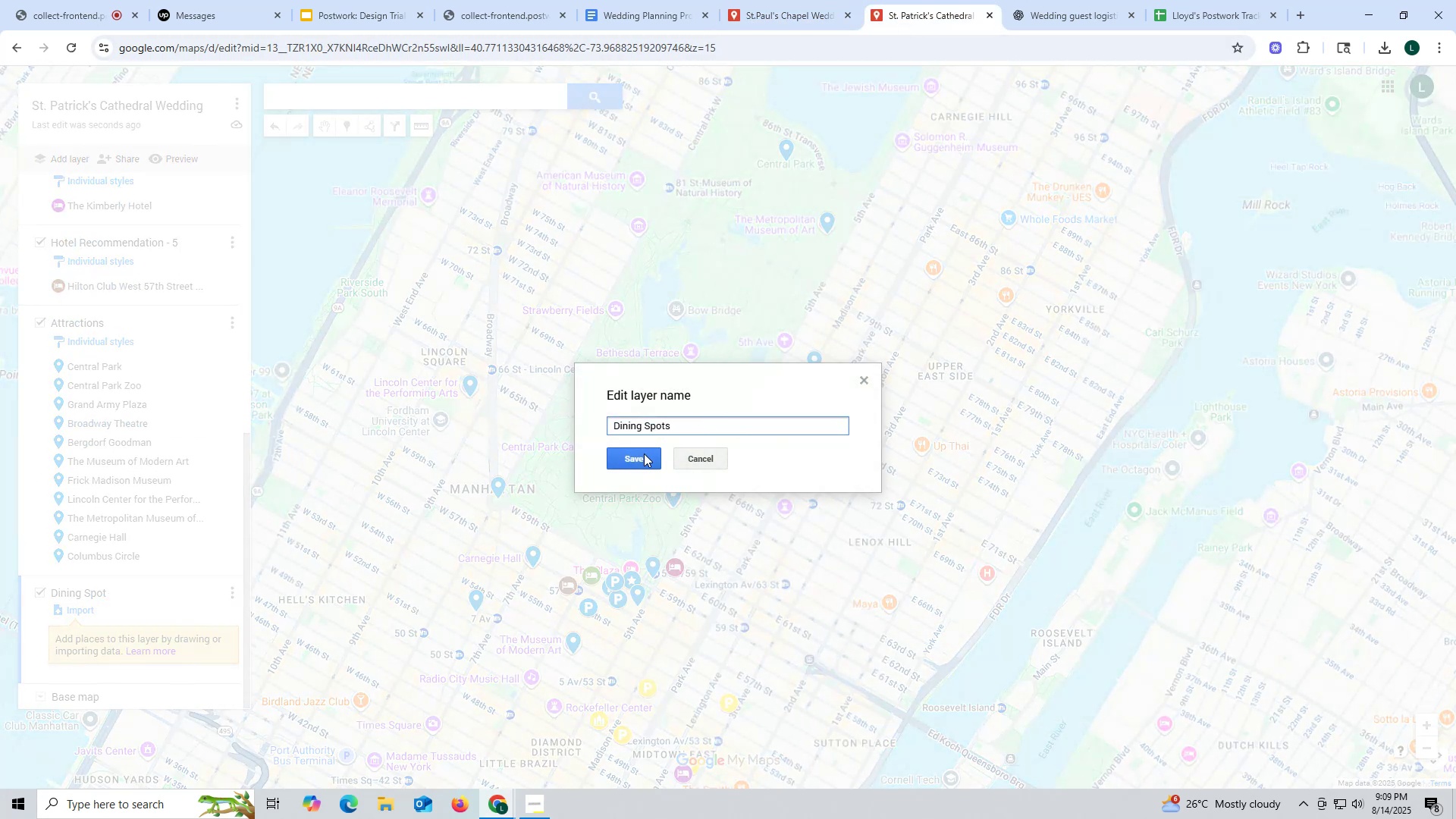 
left_click([644, 453])
 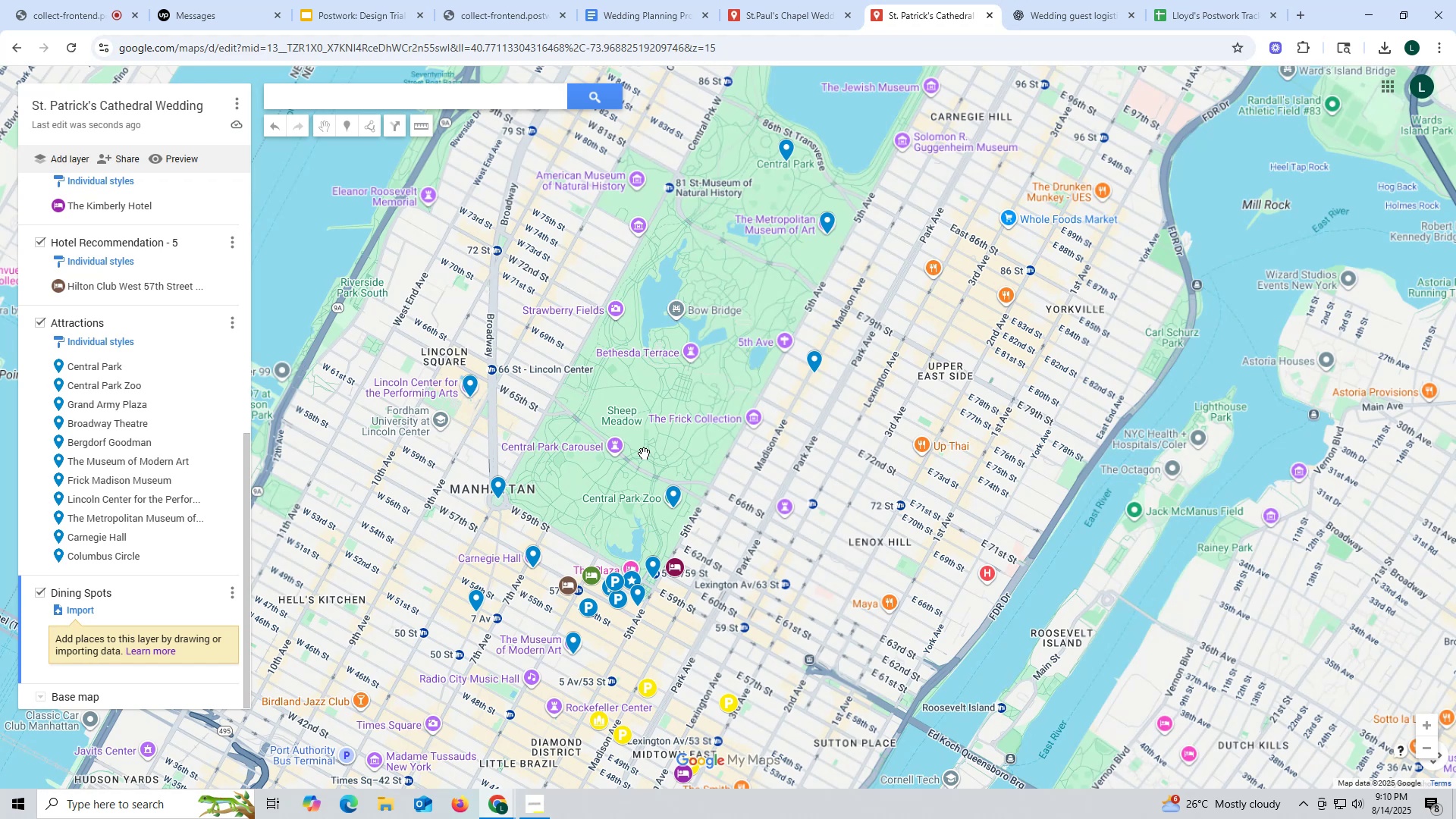 
wait(31.7)
 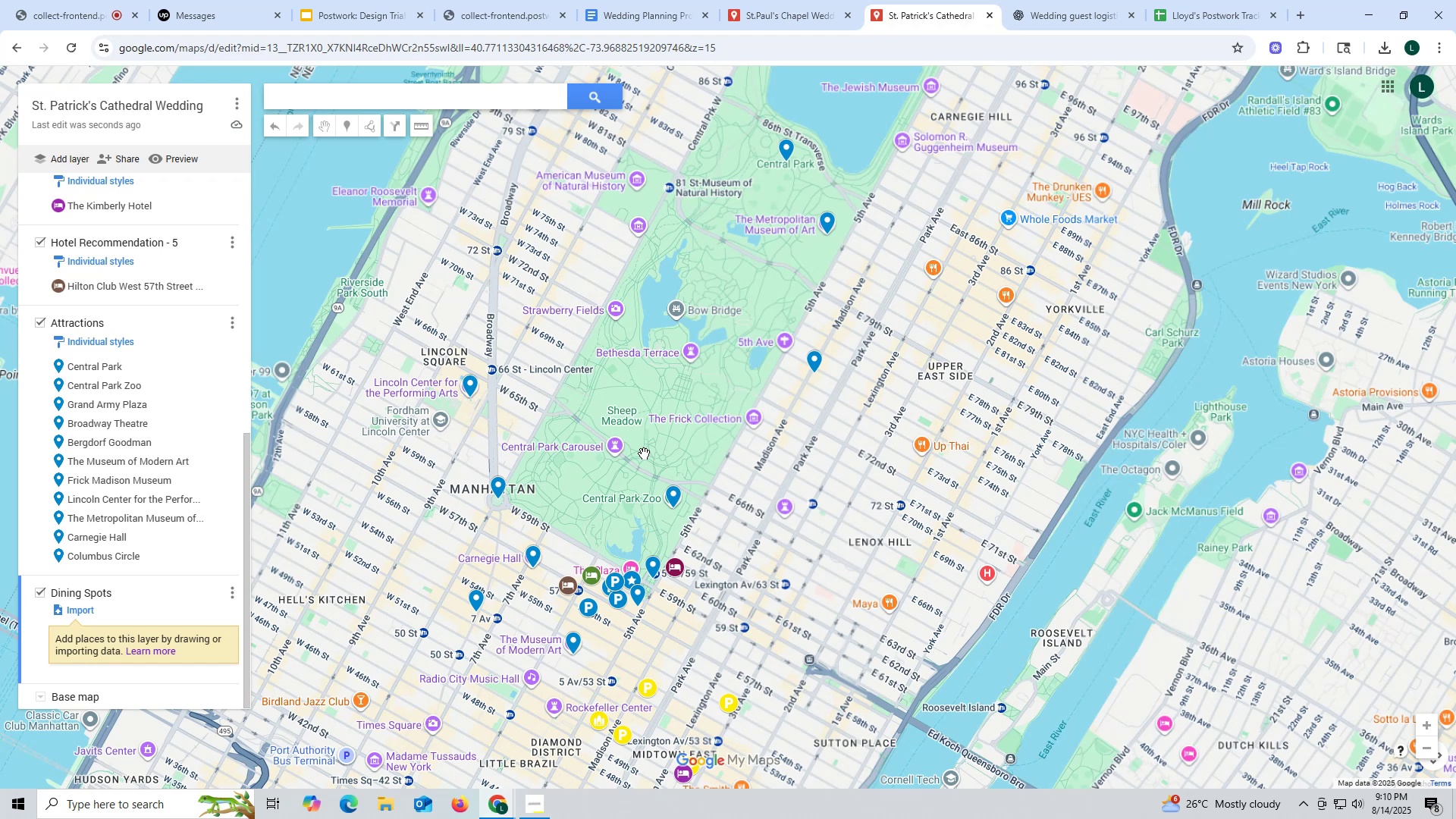 
scroll: coordinate [126, 563], scroll_direction: down, amount: 1.0
 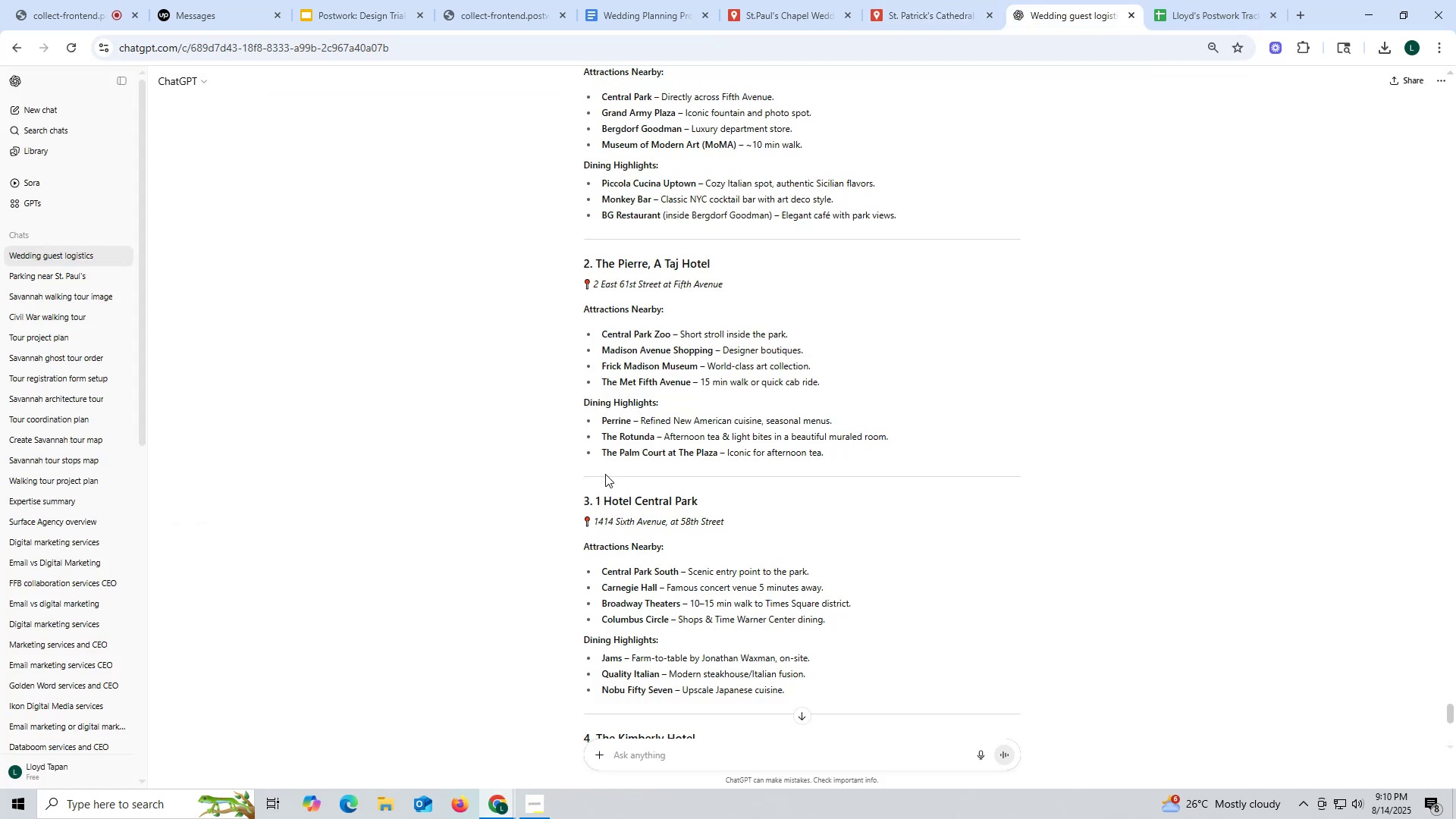 
scroll: coordinate [644, 444], scroll_direction: up, amount: 2.0
 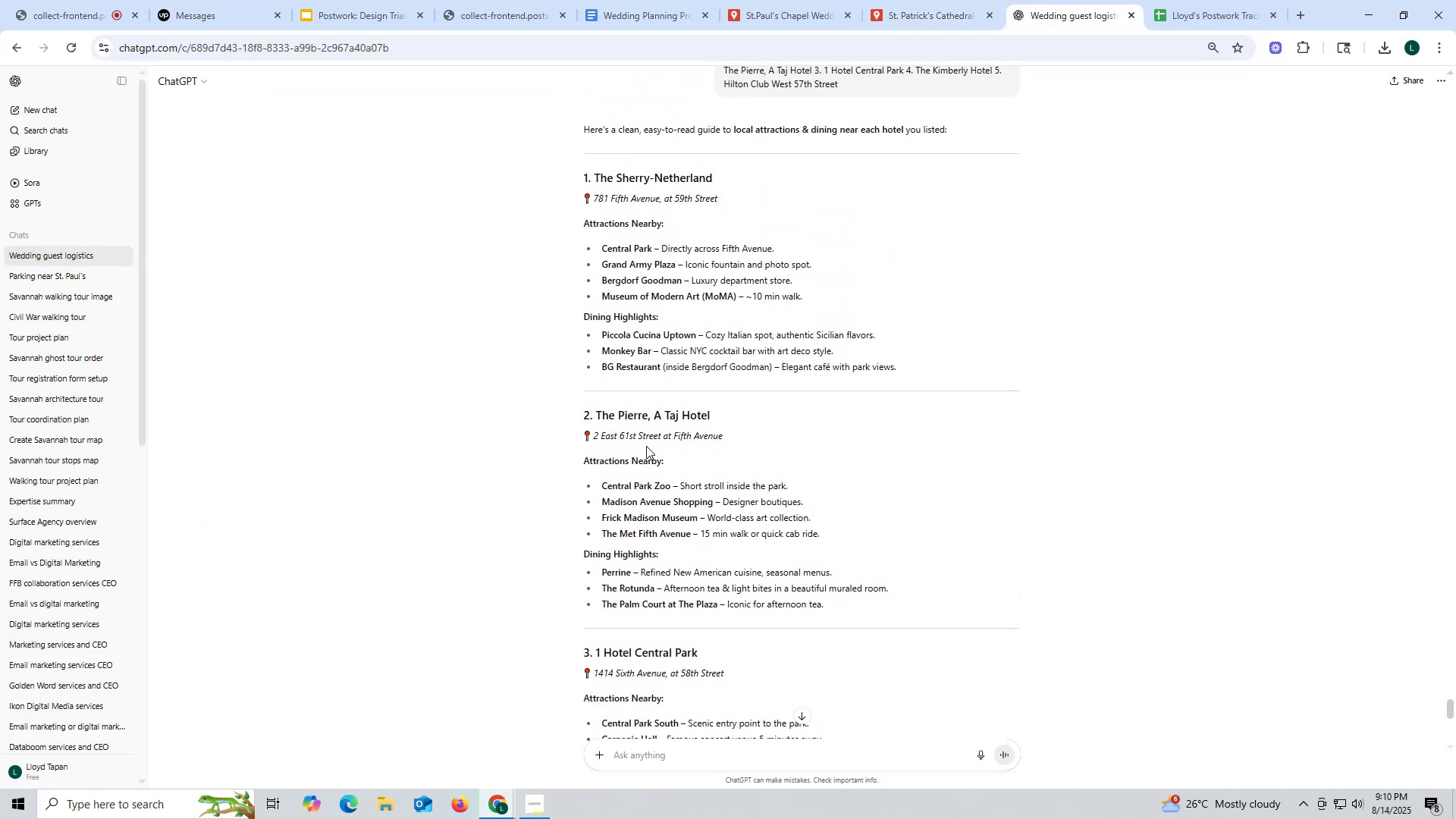 
scroll: coordinate [646, 446], scroll_direction: down, amount: 1.0
 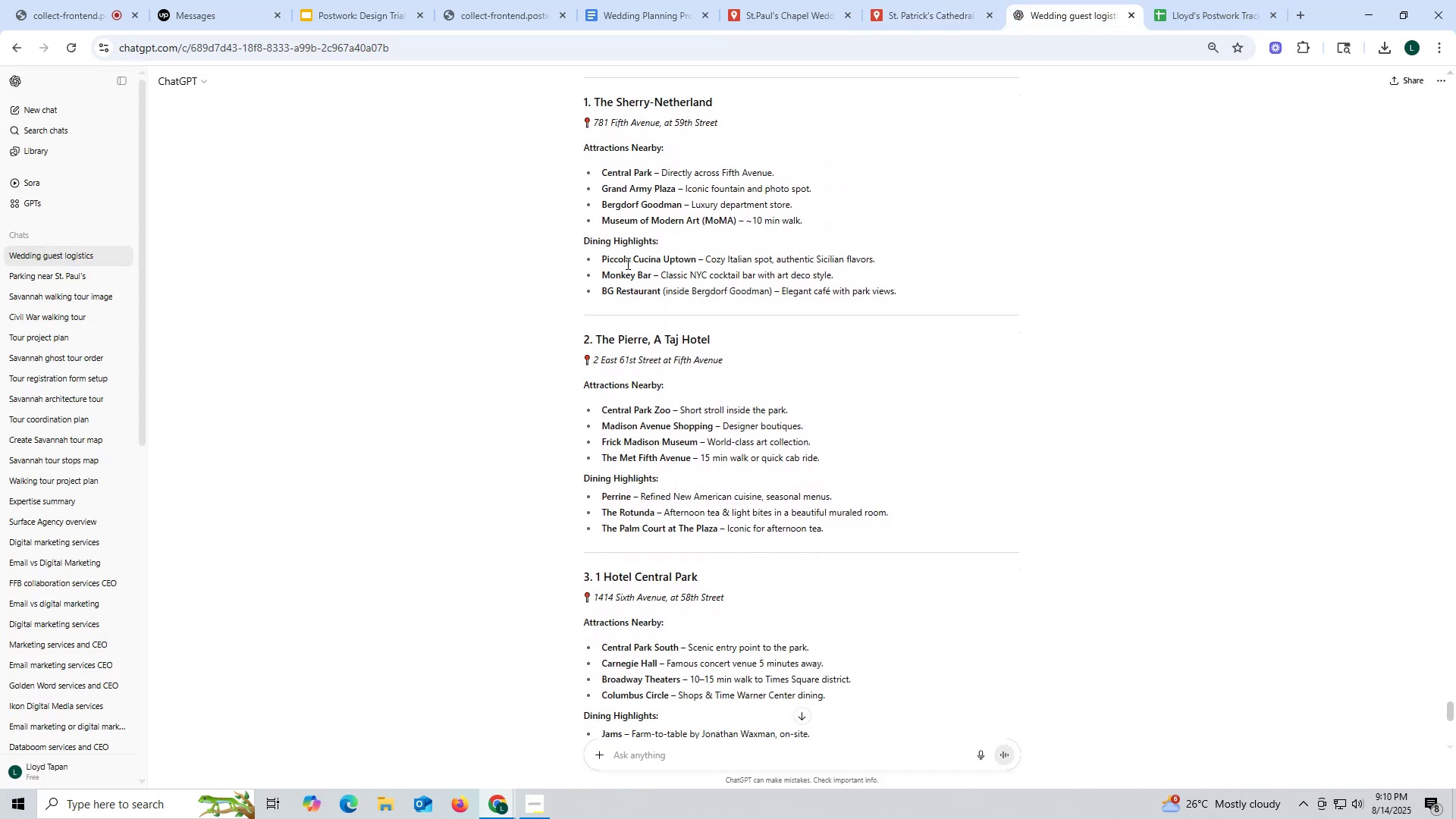 
left_click_drag(start_coordinate=[602, 259], to_coordinate=[696, 256])
 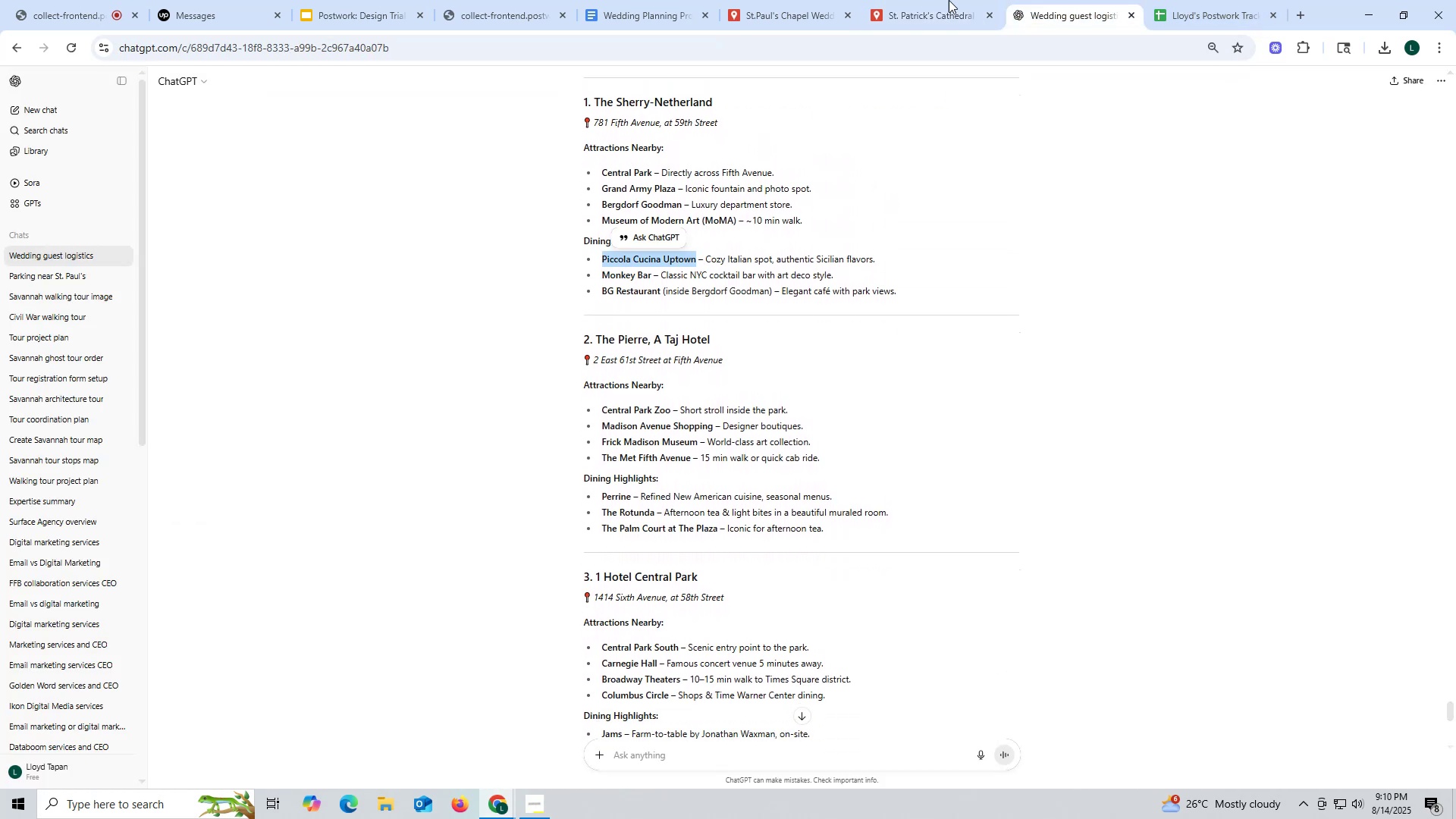 
key(Control+ControlLeft)
 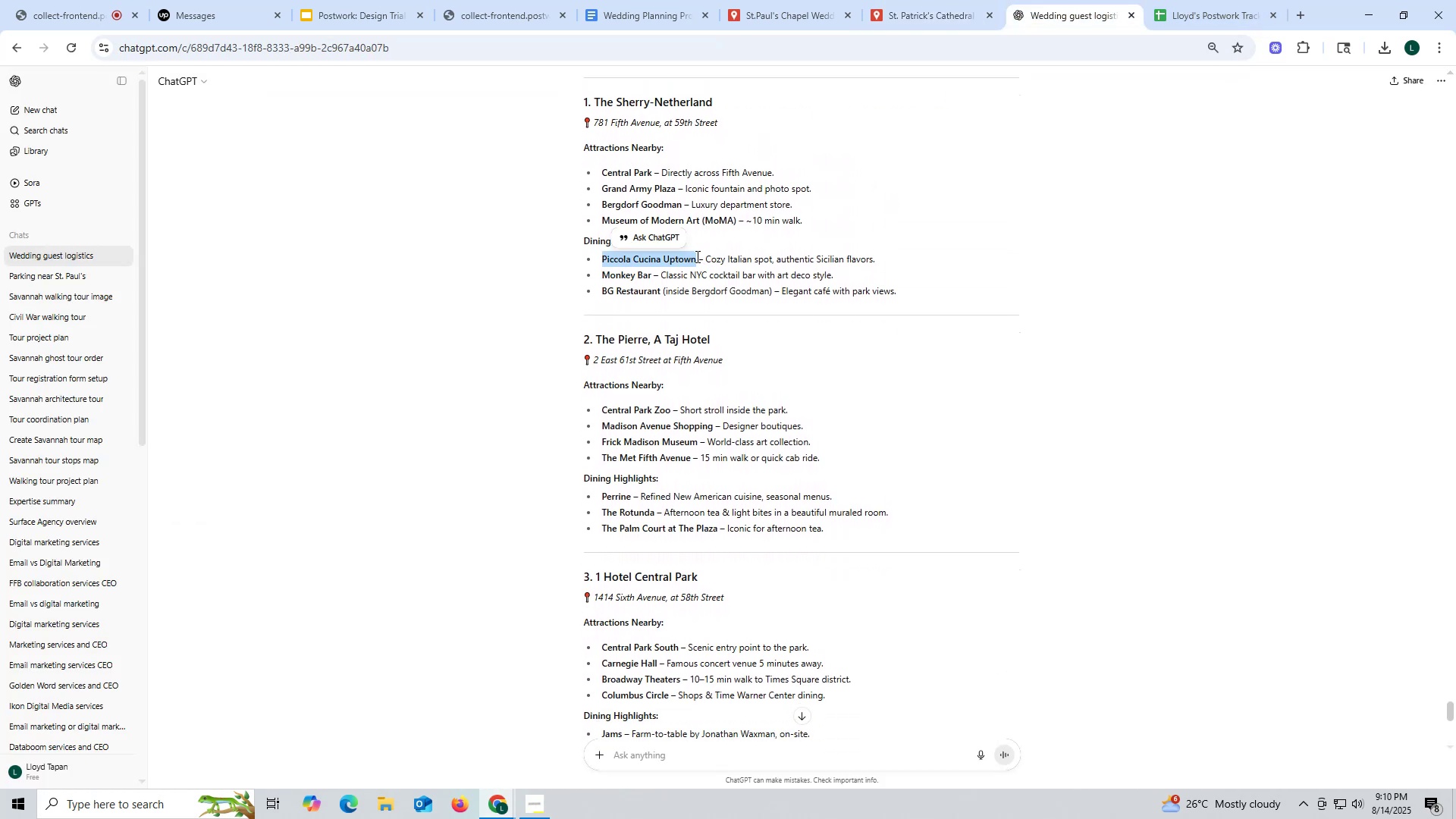 
key(Control+C)
 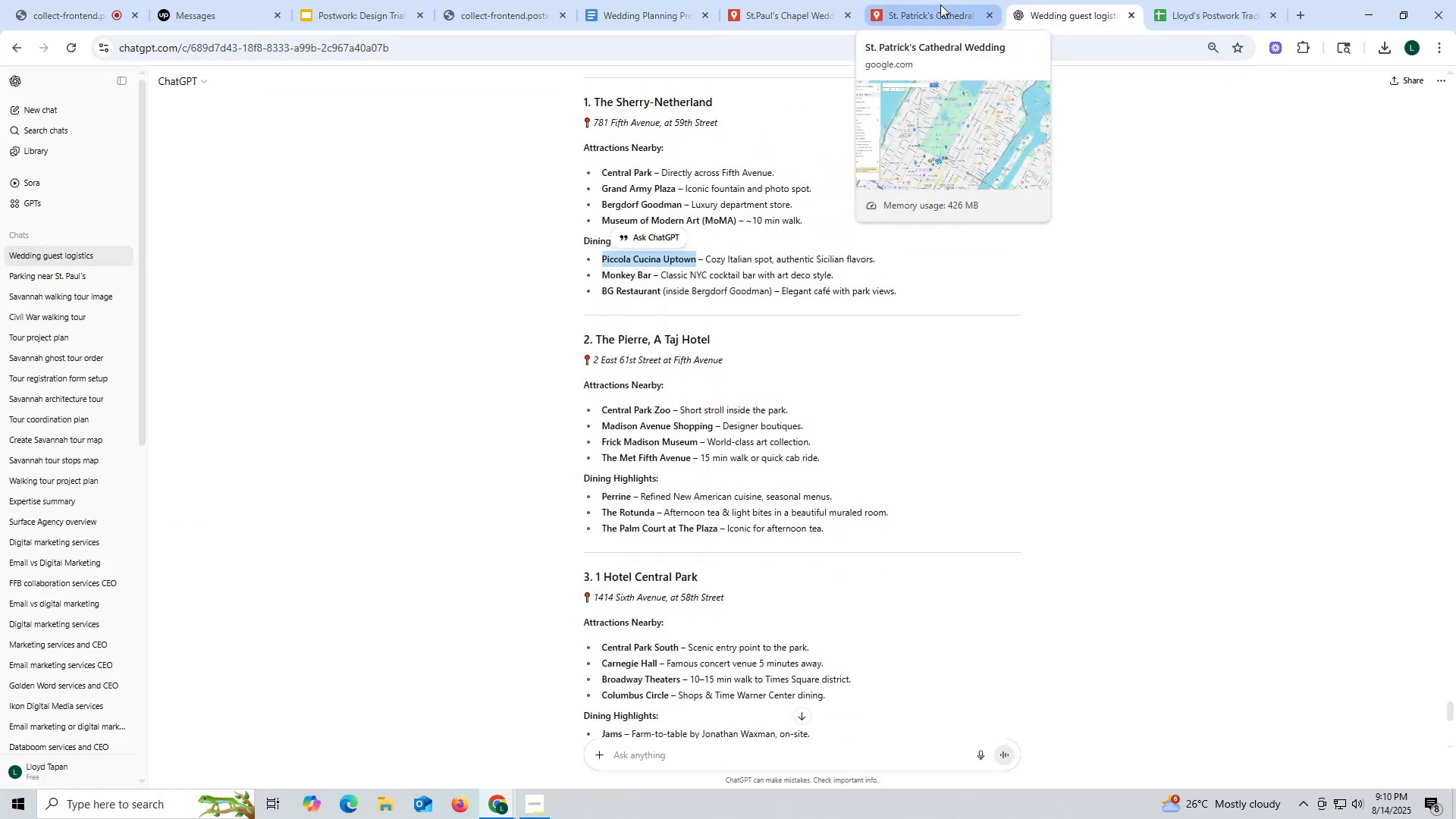 
left_click([942, 13])
 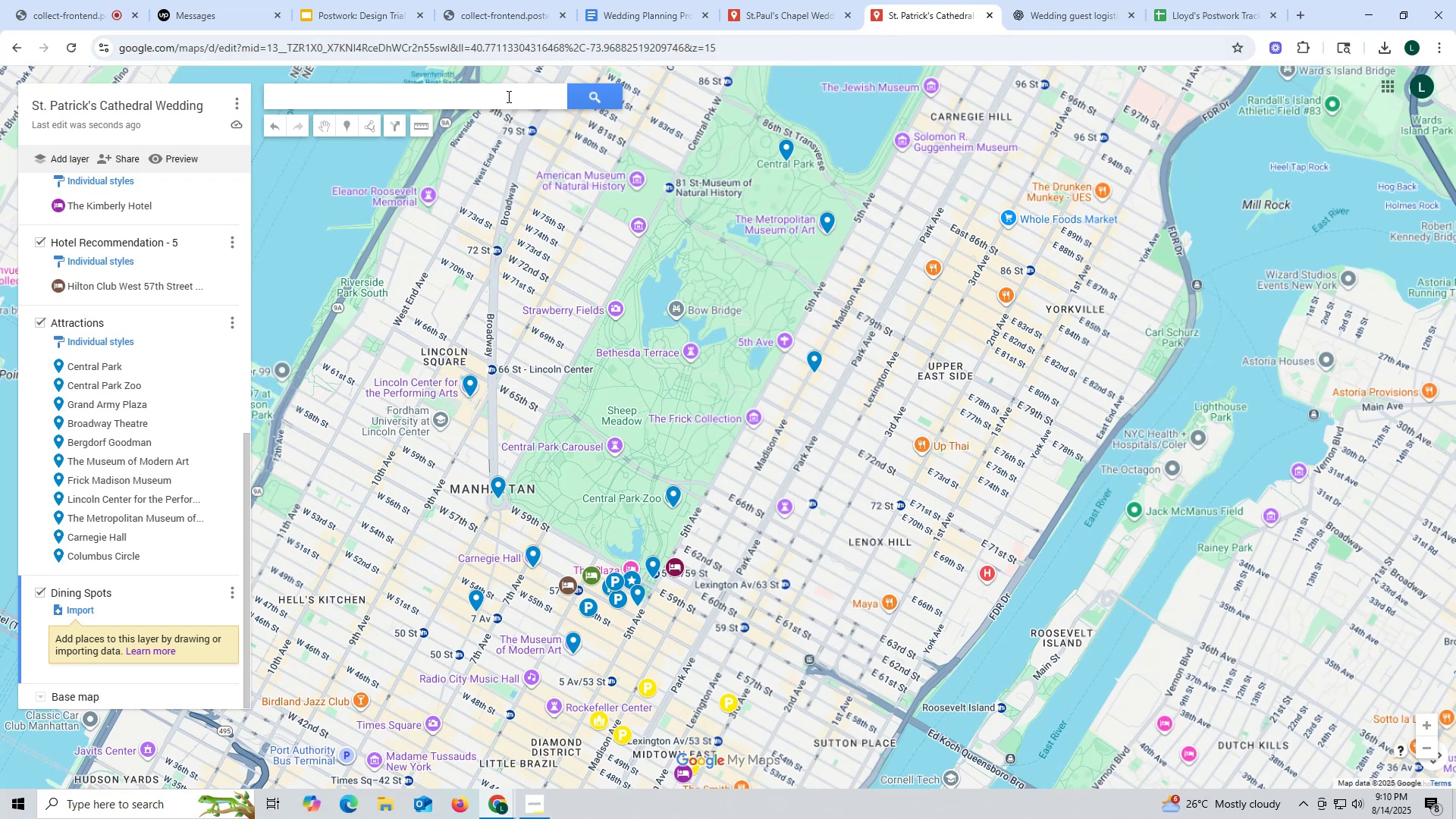 
left_click([506, 96])
 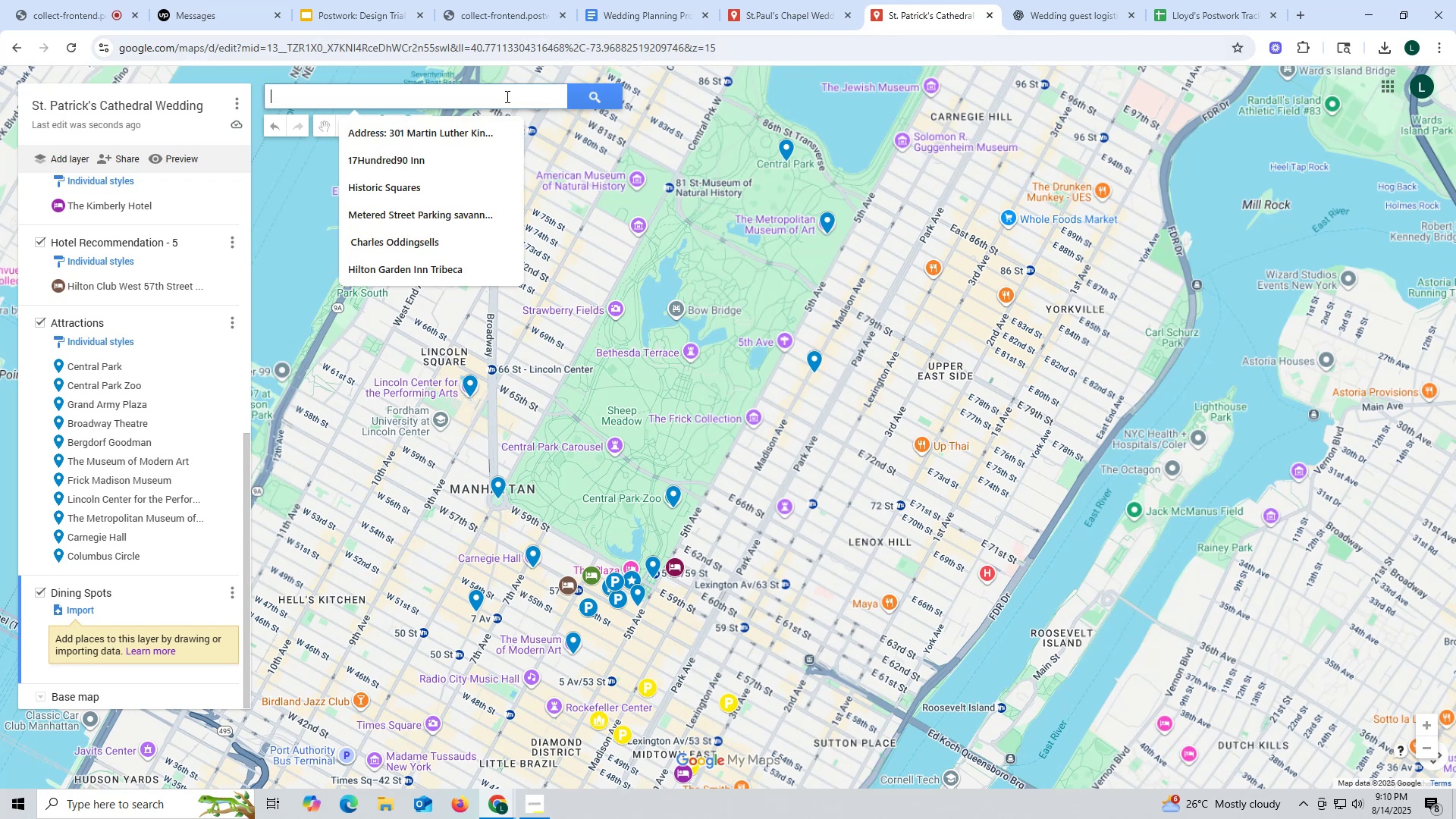 
key(Control+ControlLeft)
 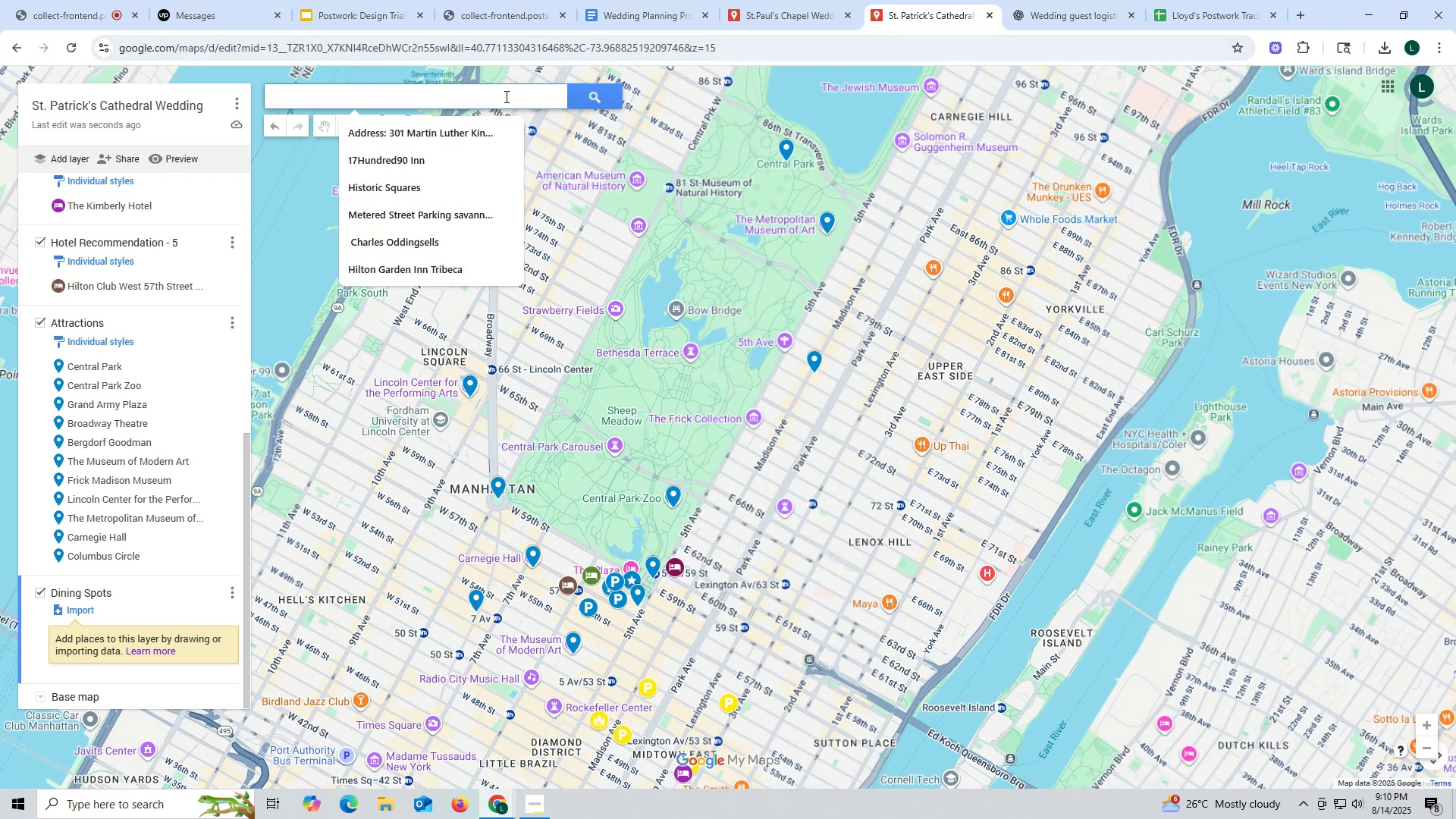 
key(Control+V)
 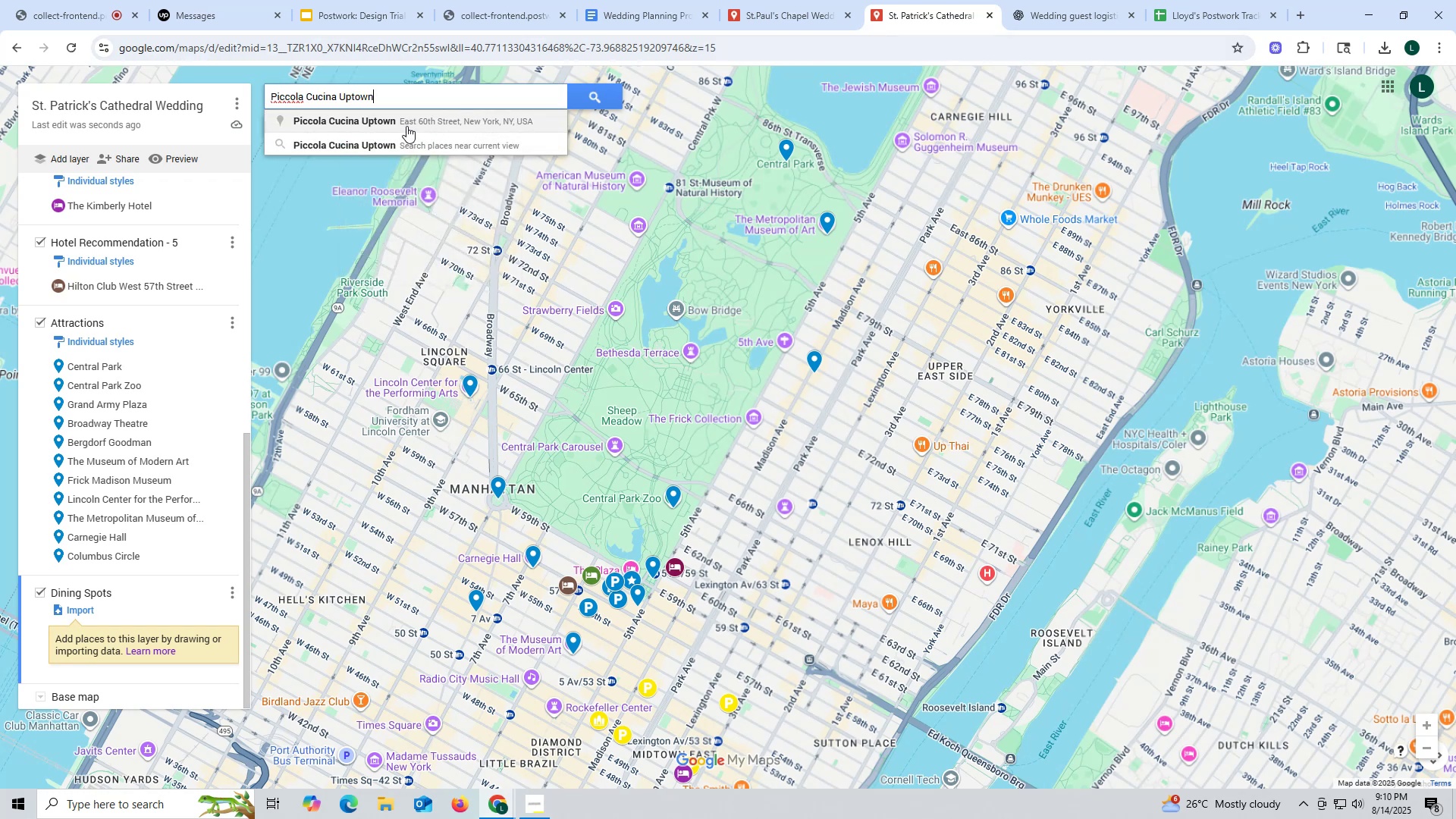 
left_click([406, 126])
 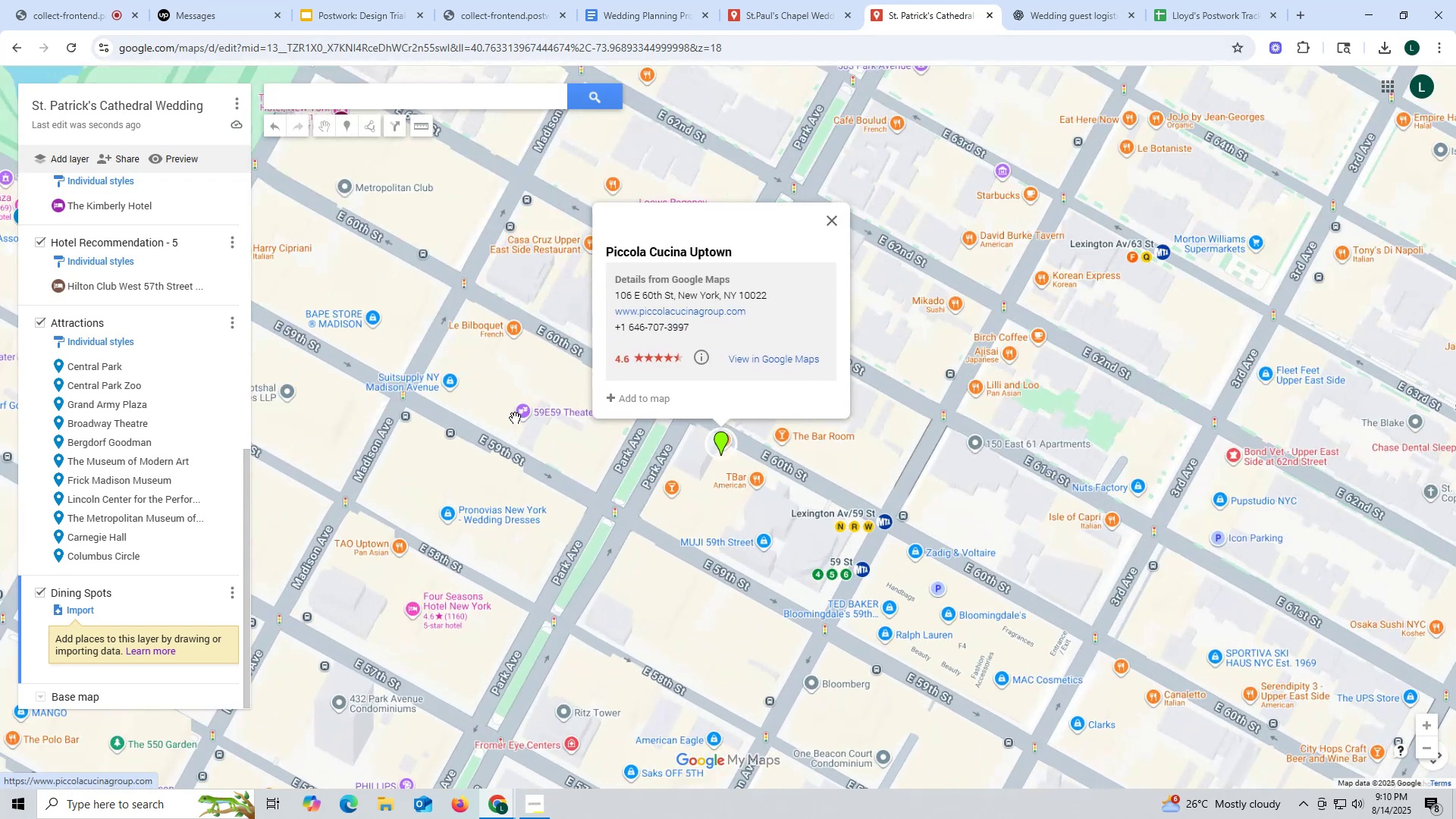 
scroll: coordinate [491, 448], scroll_direction: down, amount: 16.0
 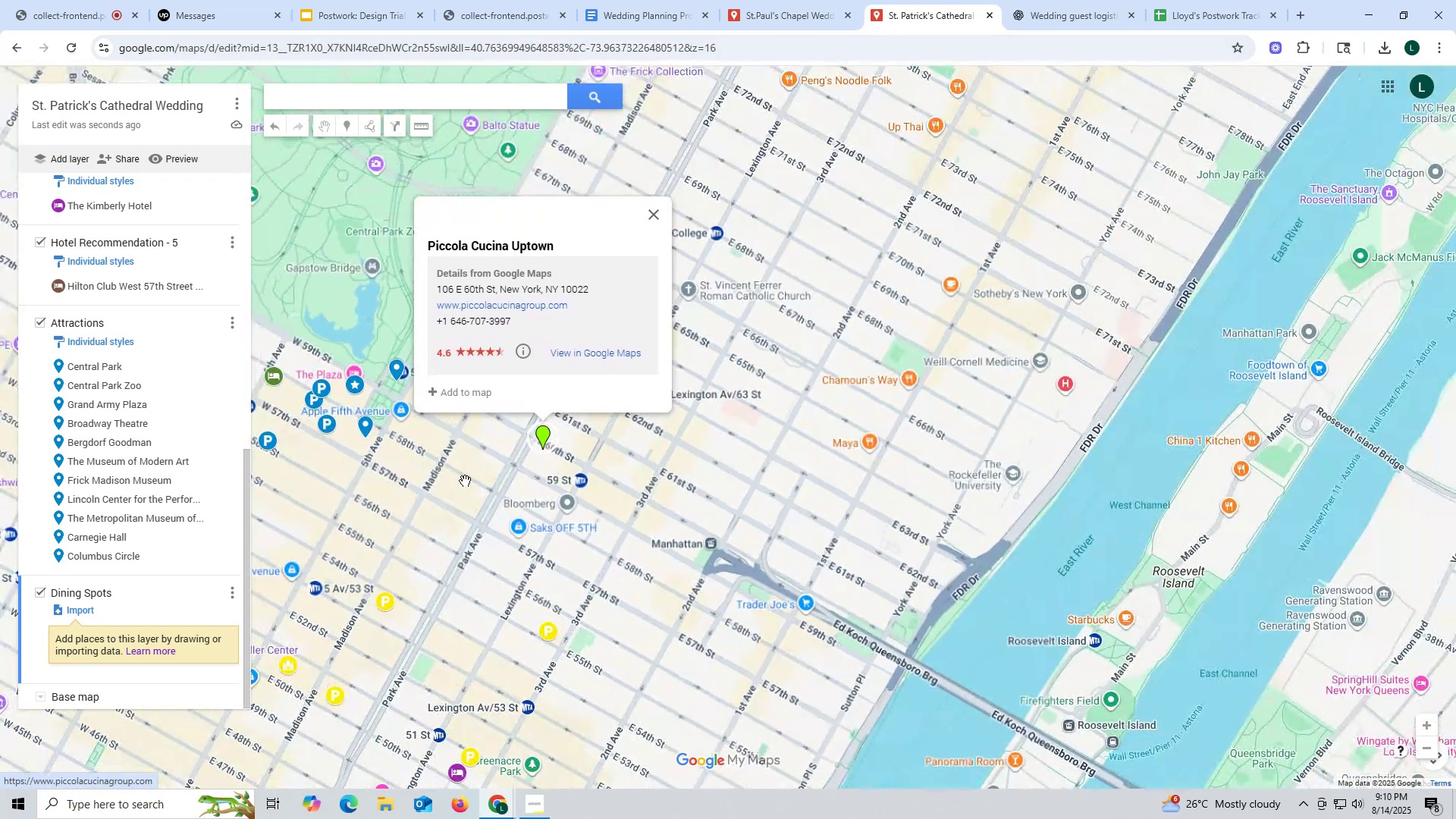 
left_click_drag(start_coordinate=[431, 464], to_coordinate=[547, 471])
 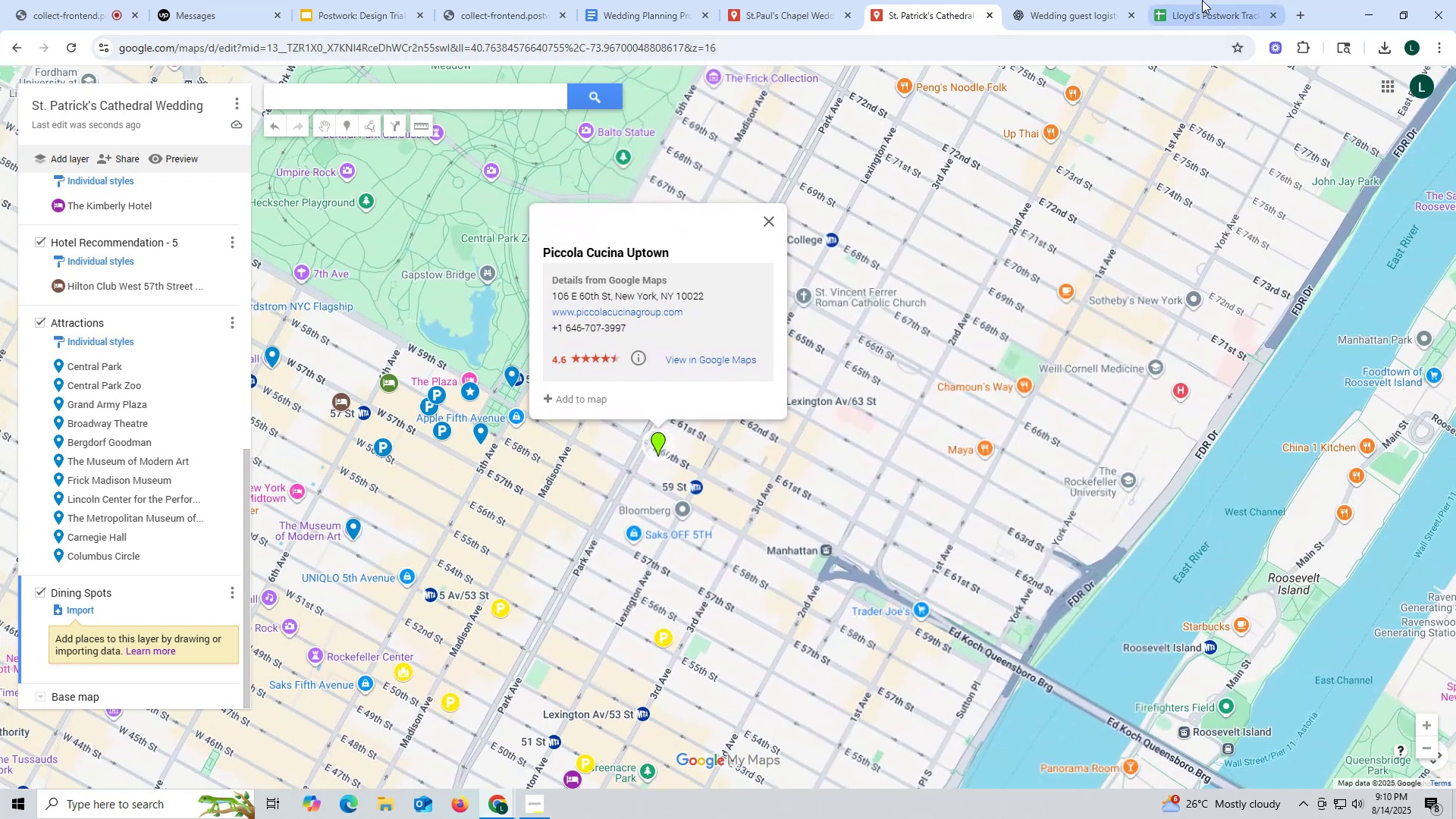 
left_click([1083, 16])
 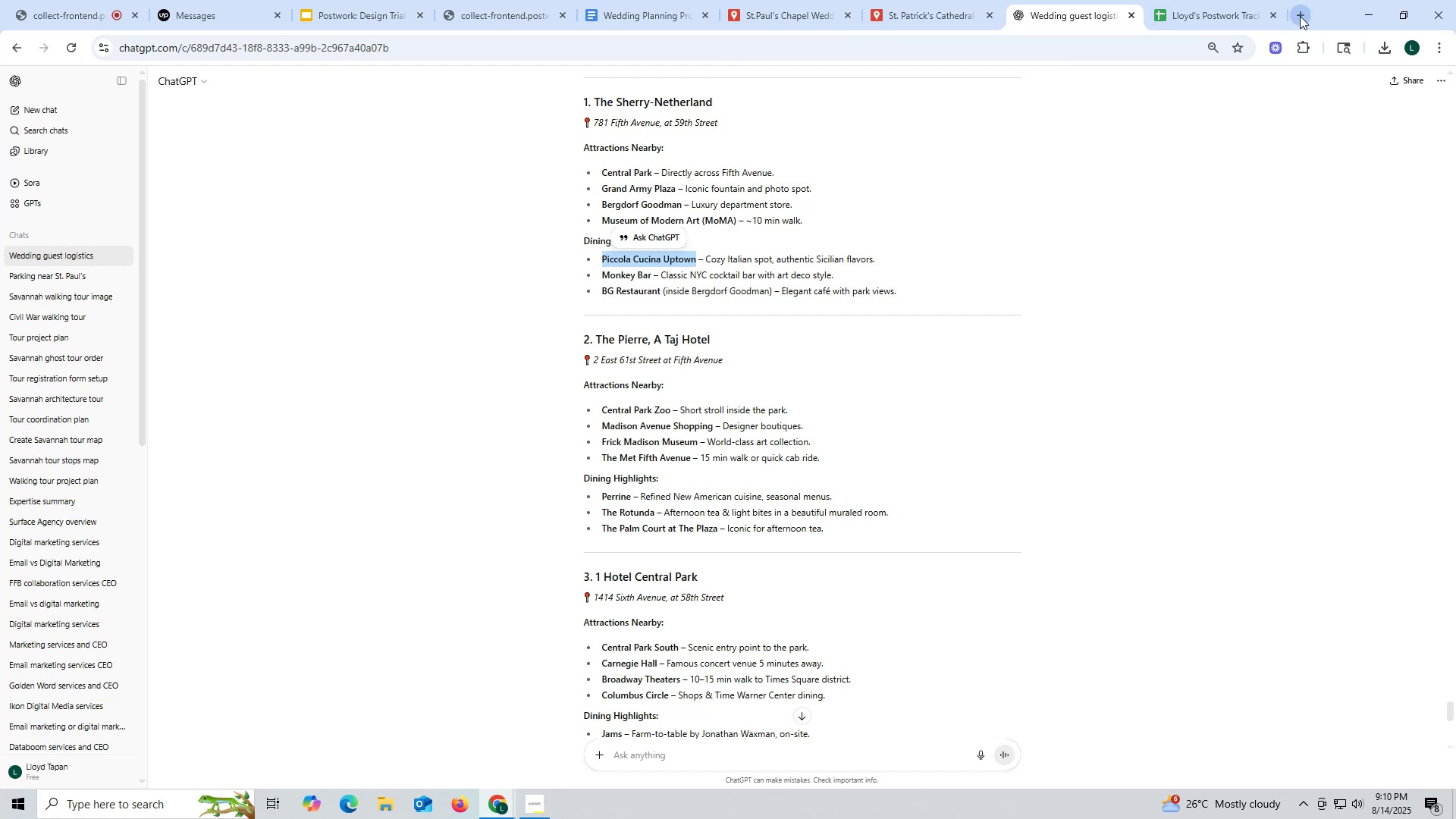 
left_click([1302, 15])
 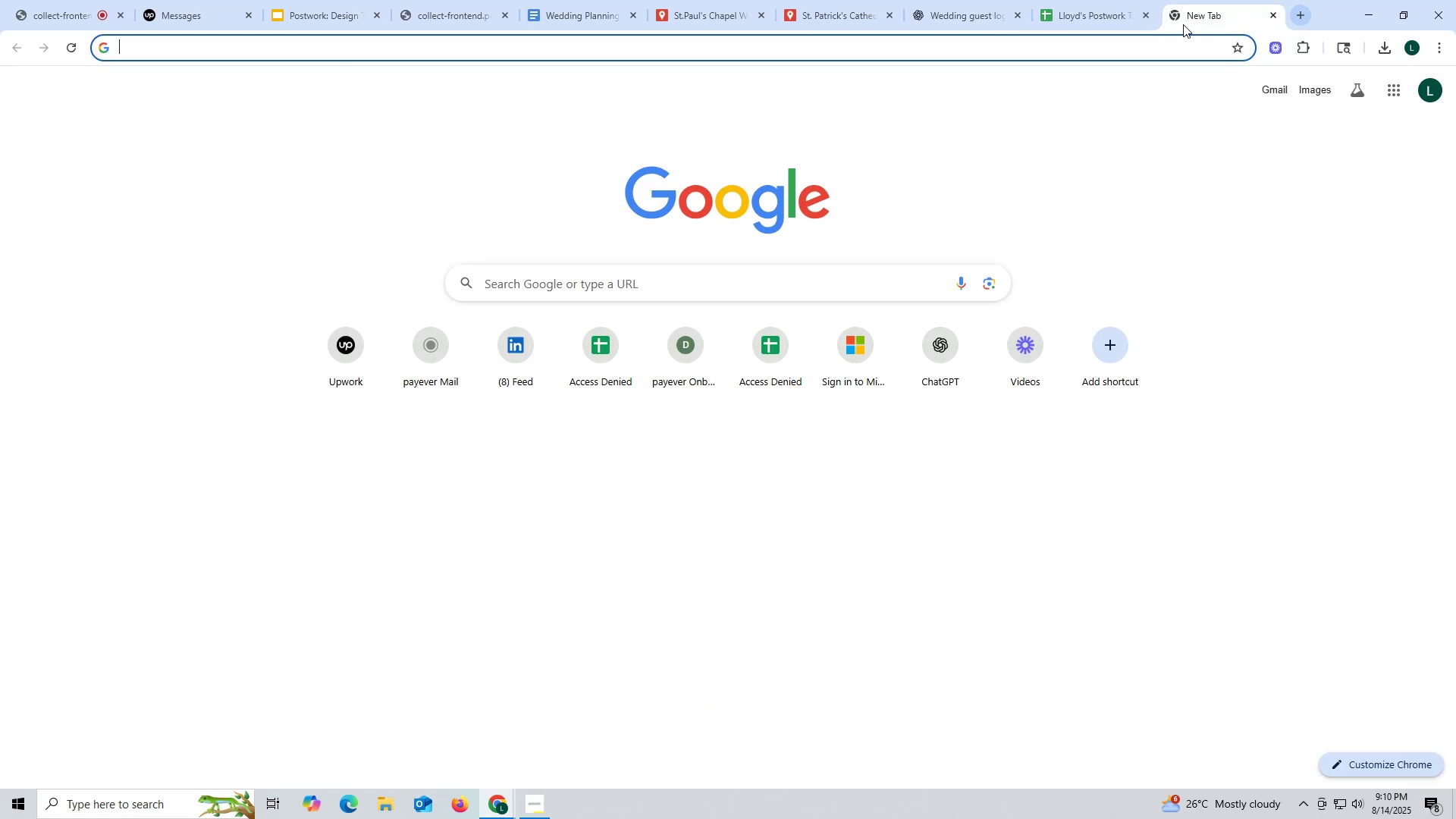 
left_click_drag(start_coordinate=[1200, 19], to_coordinate=[1086, 20])
 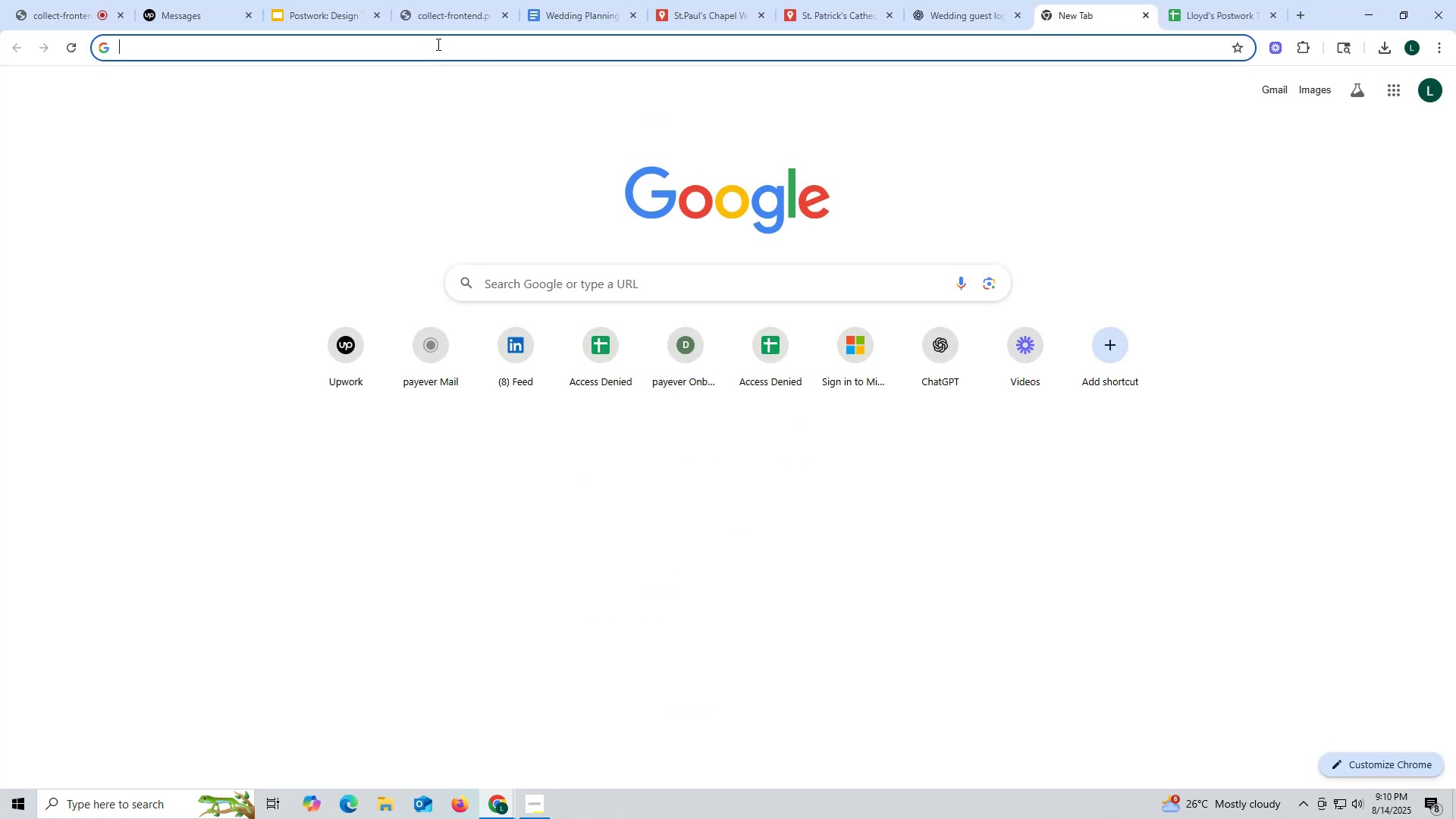 
key(Control+ControlLeft)
 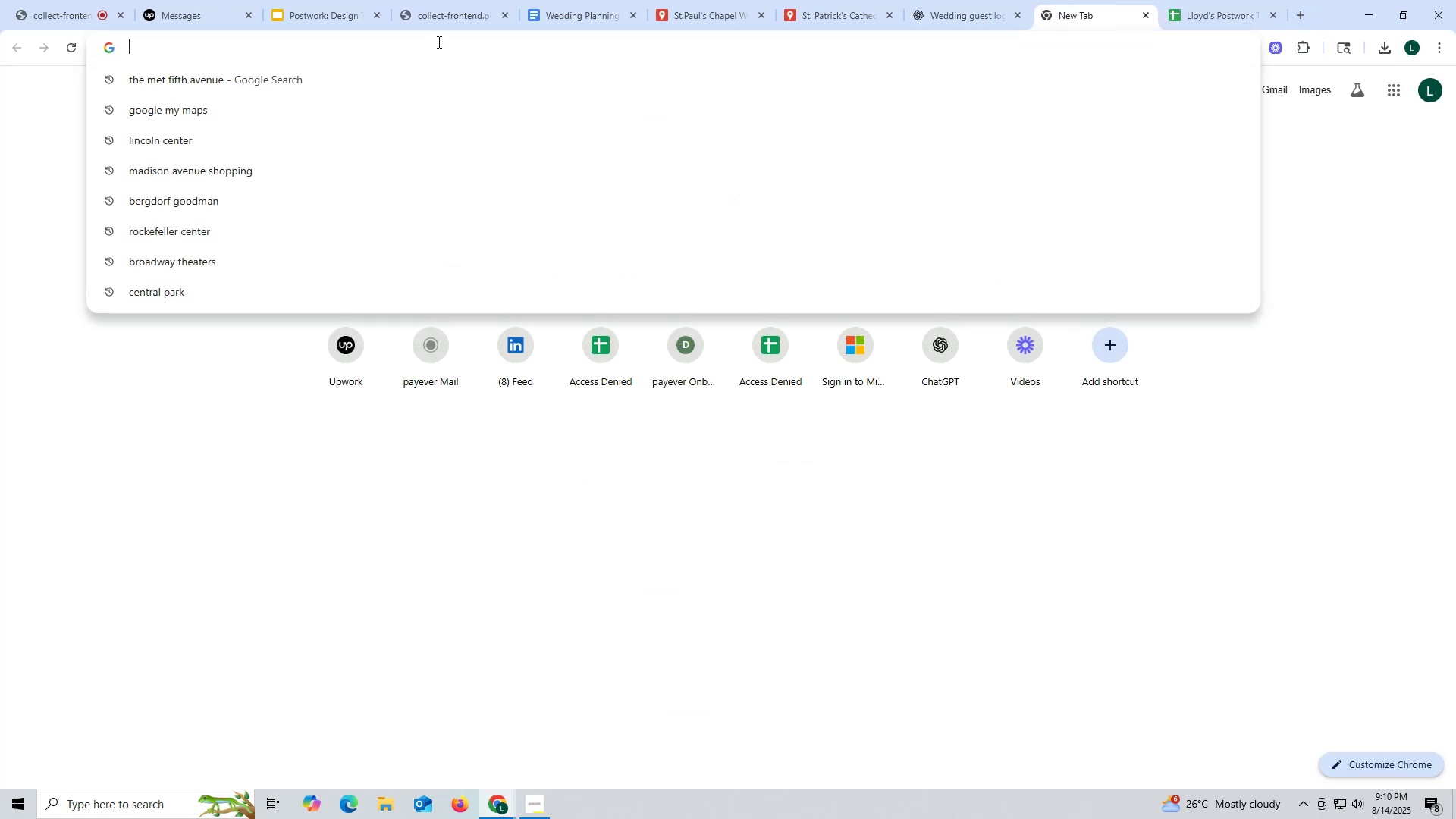 
key(Control+V)
 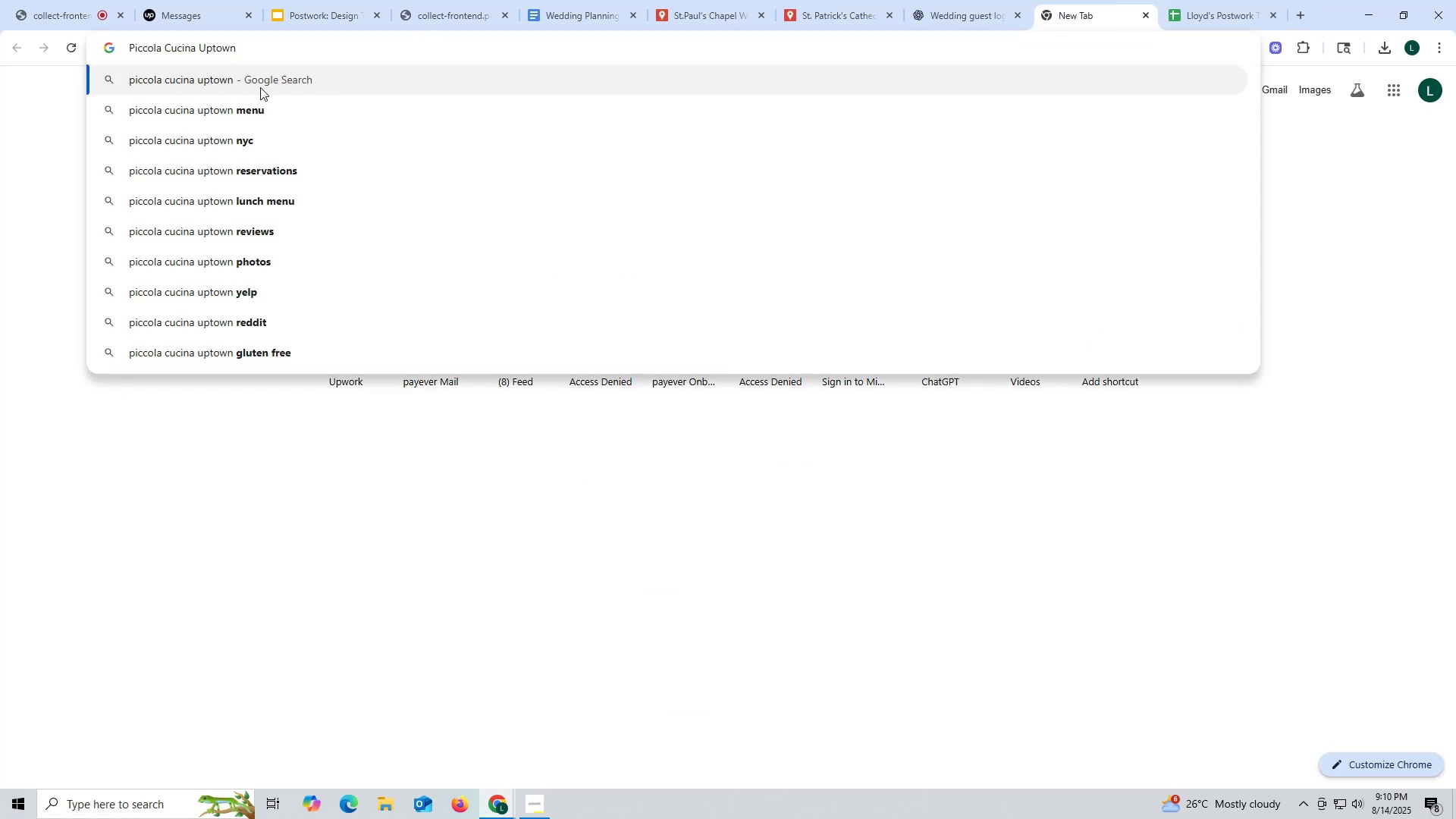 
left_click([259, 86])
 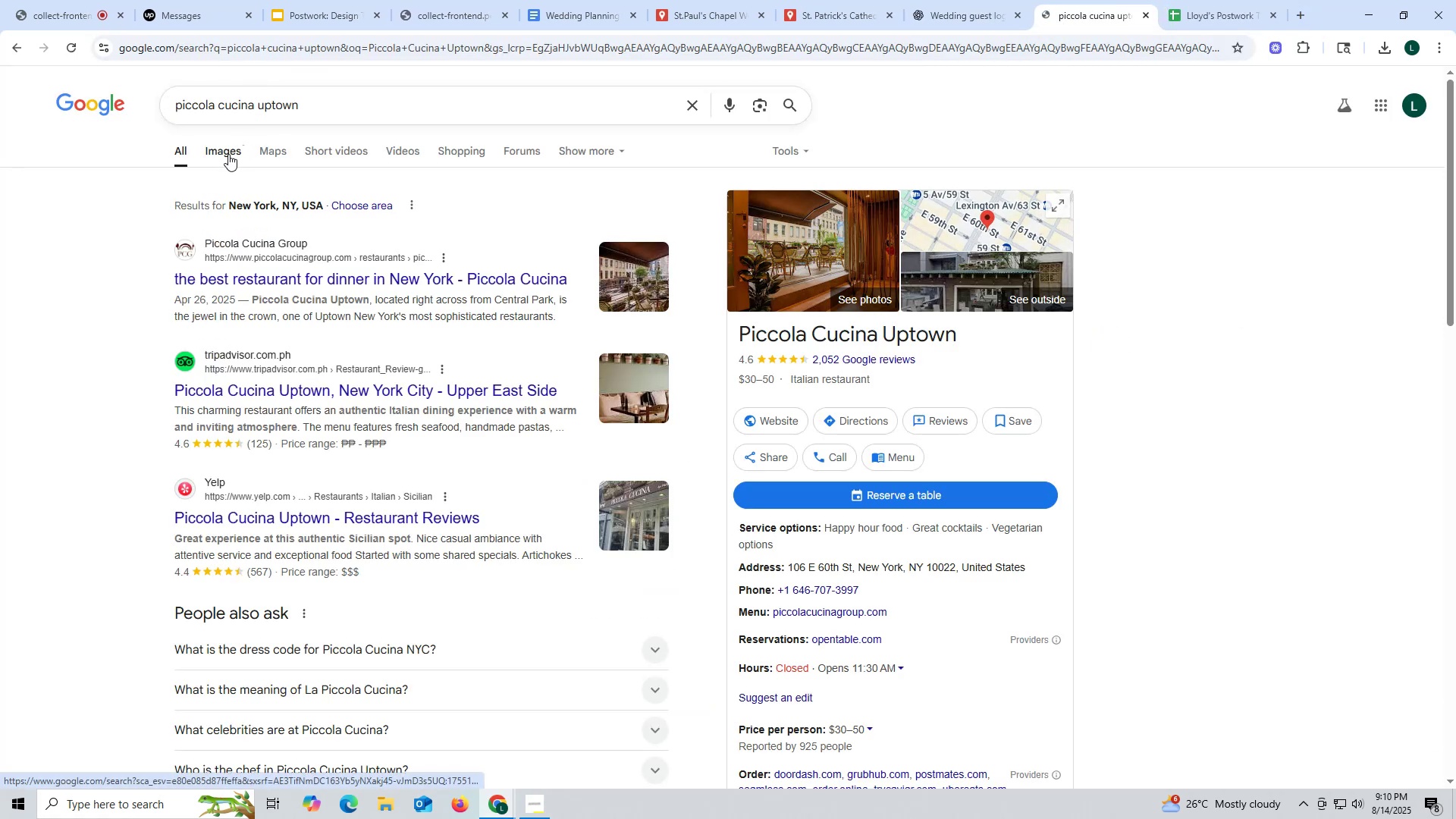 
left_click([217, 156])
 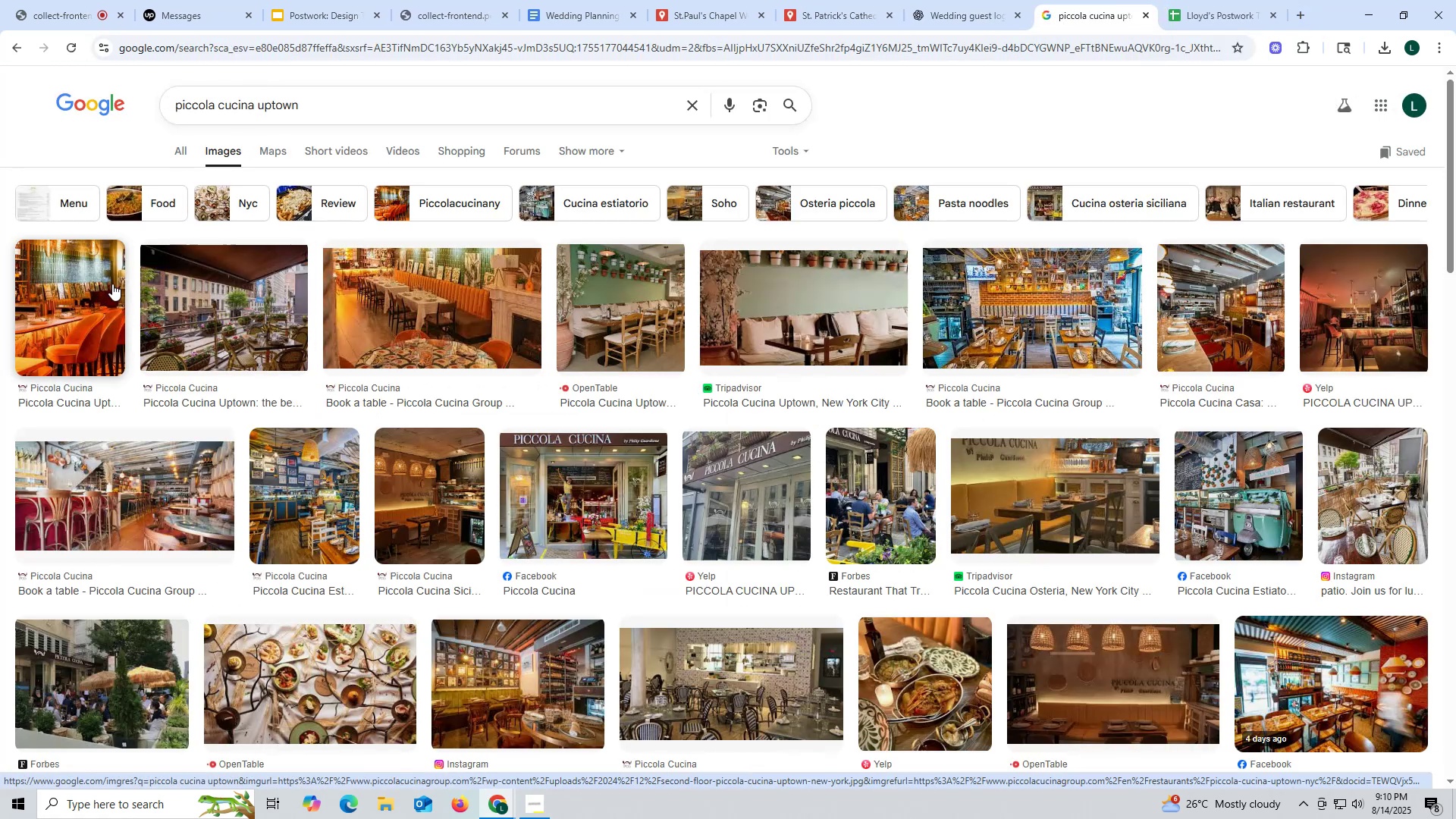 
wait(6.17)
 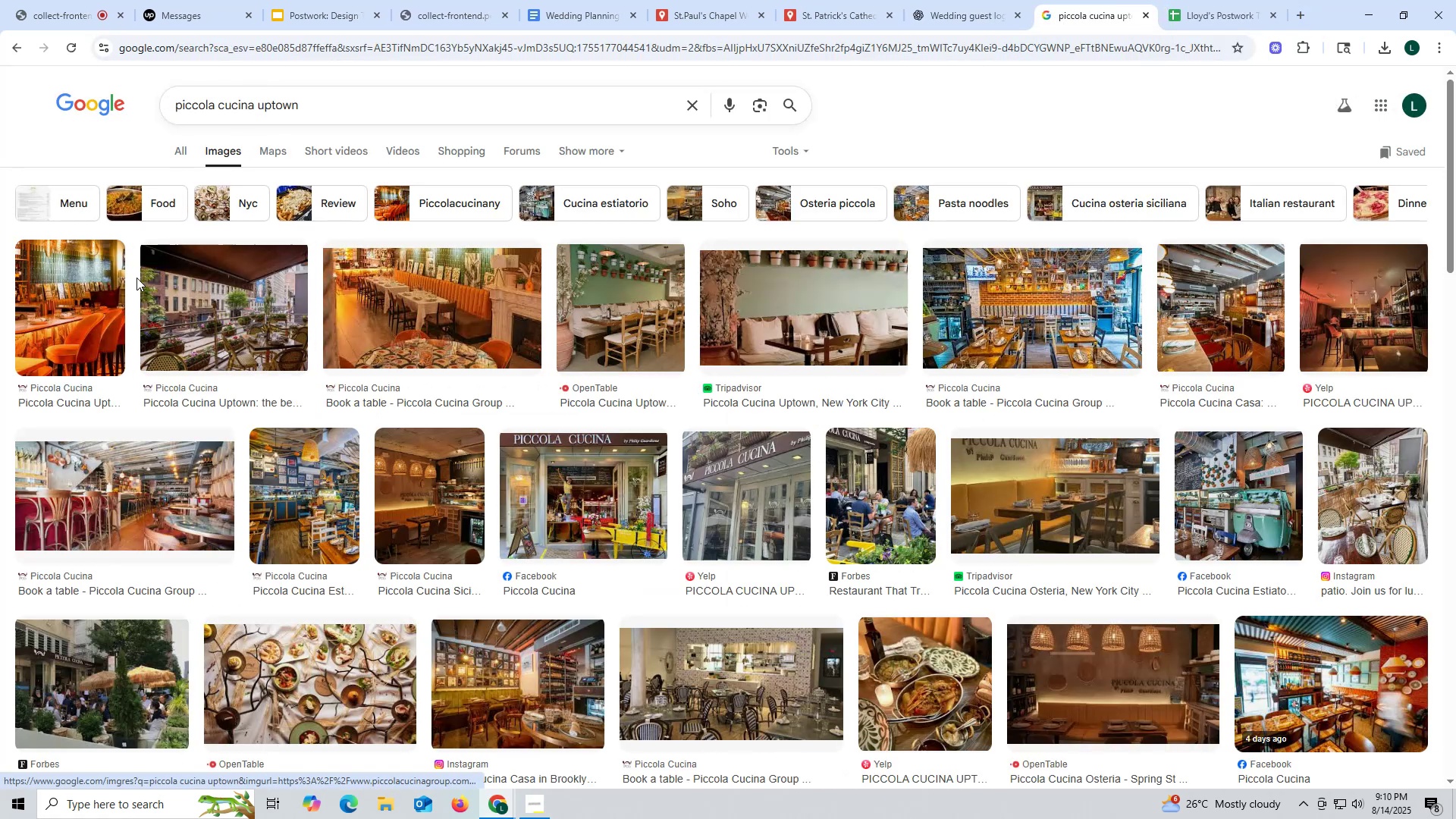 
left_click([580, 475])
 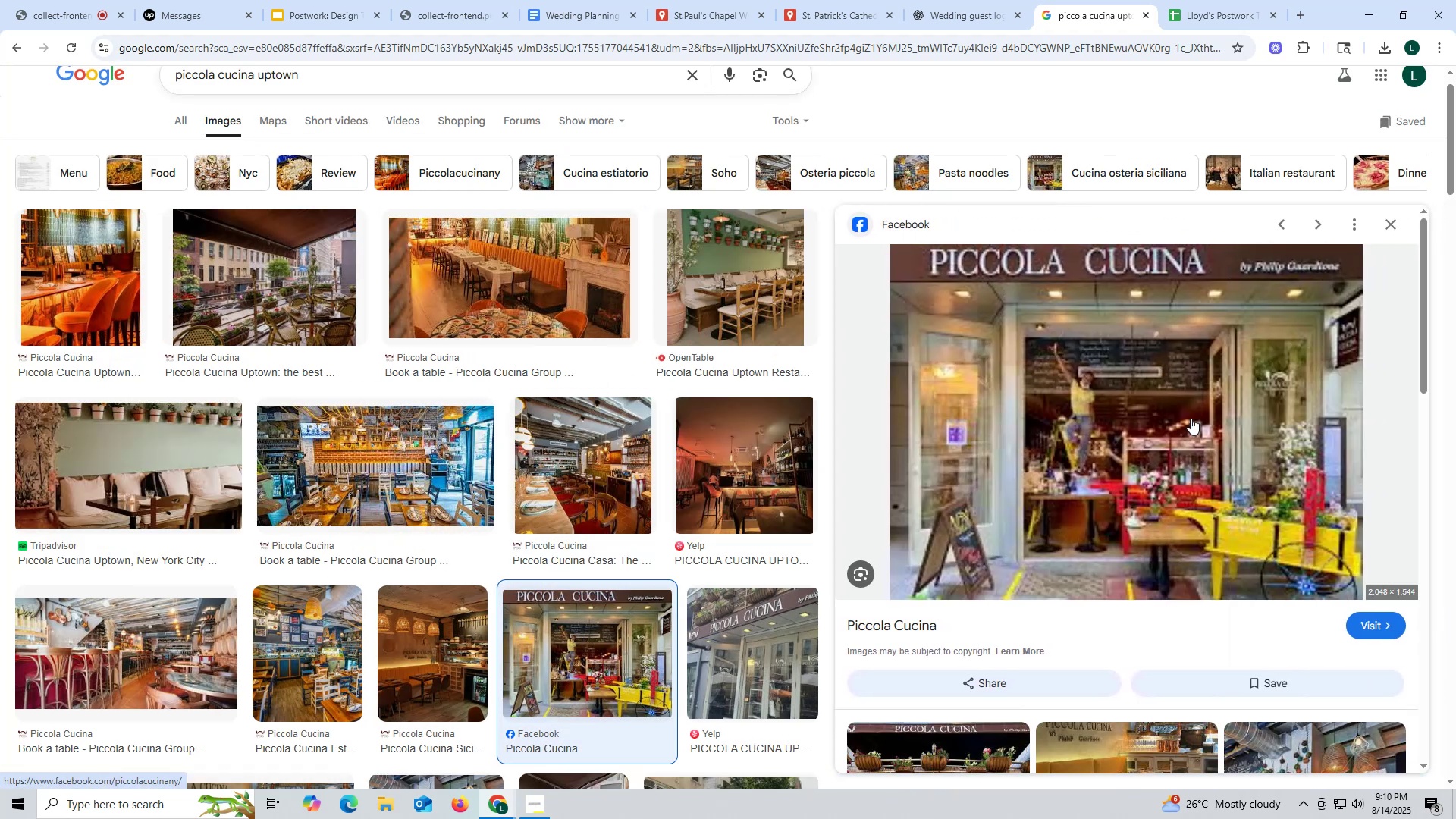 
wait(11.84)
 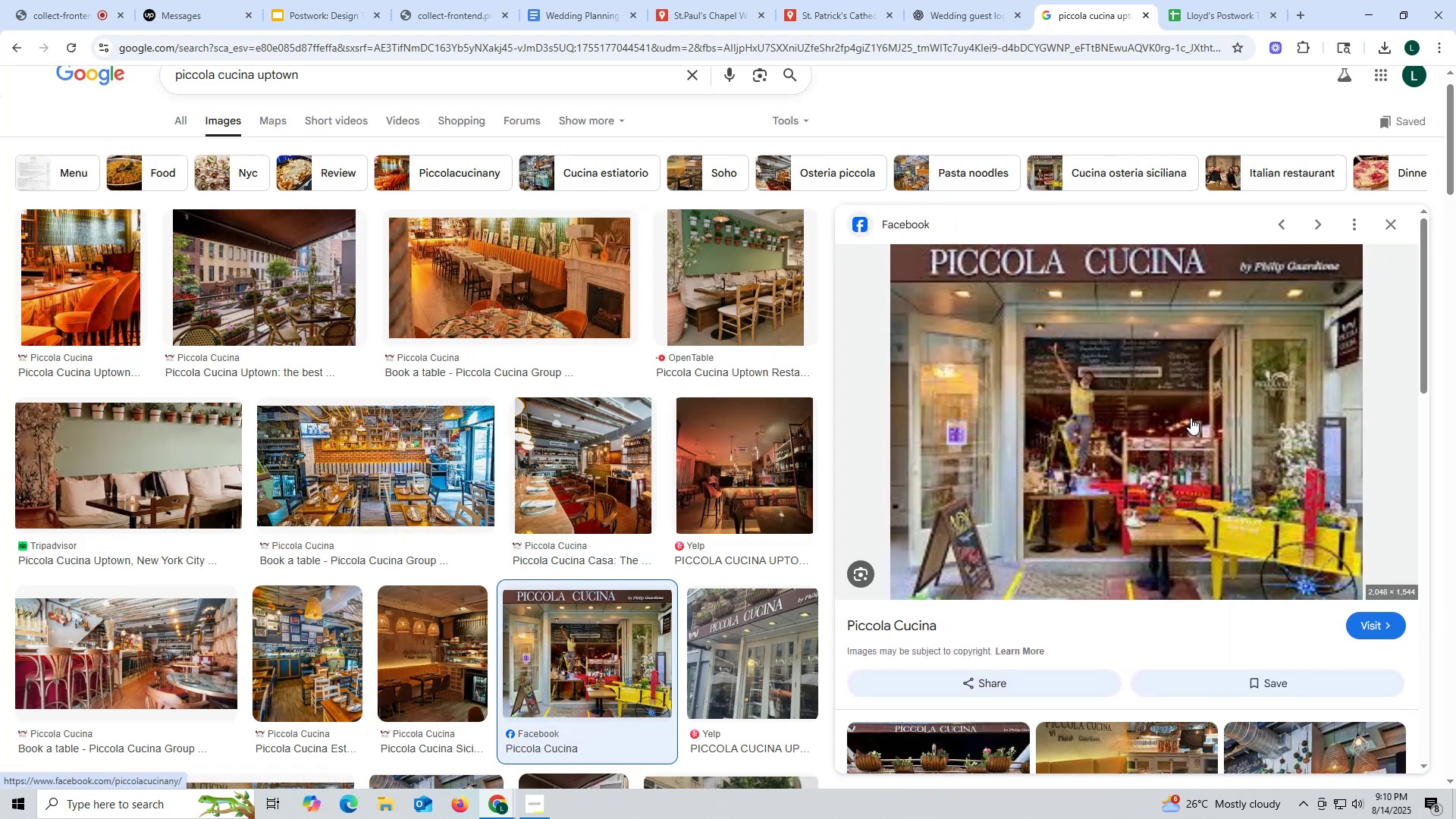 
left_click([284, 291])
 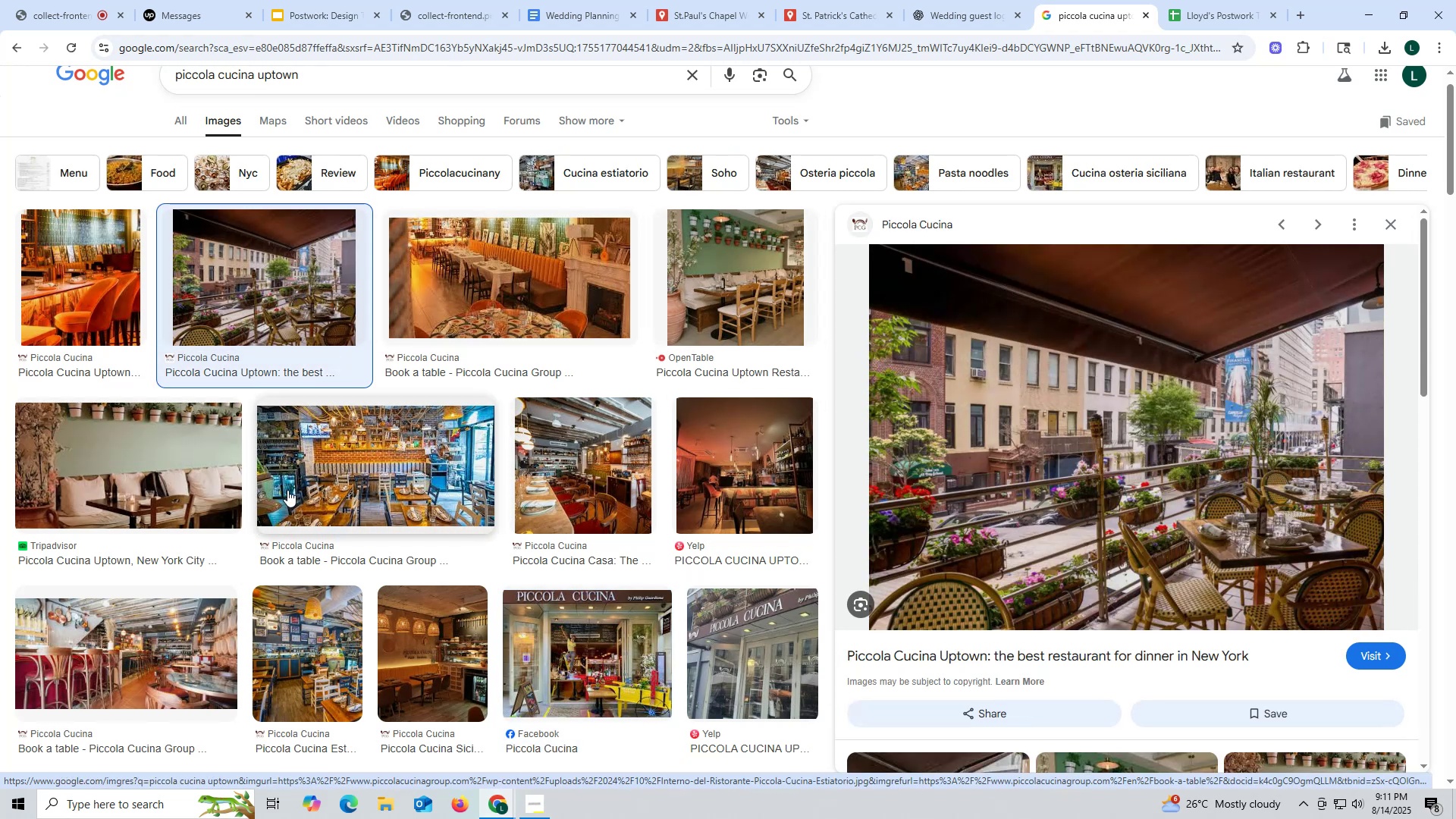 
wait(6.73)
 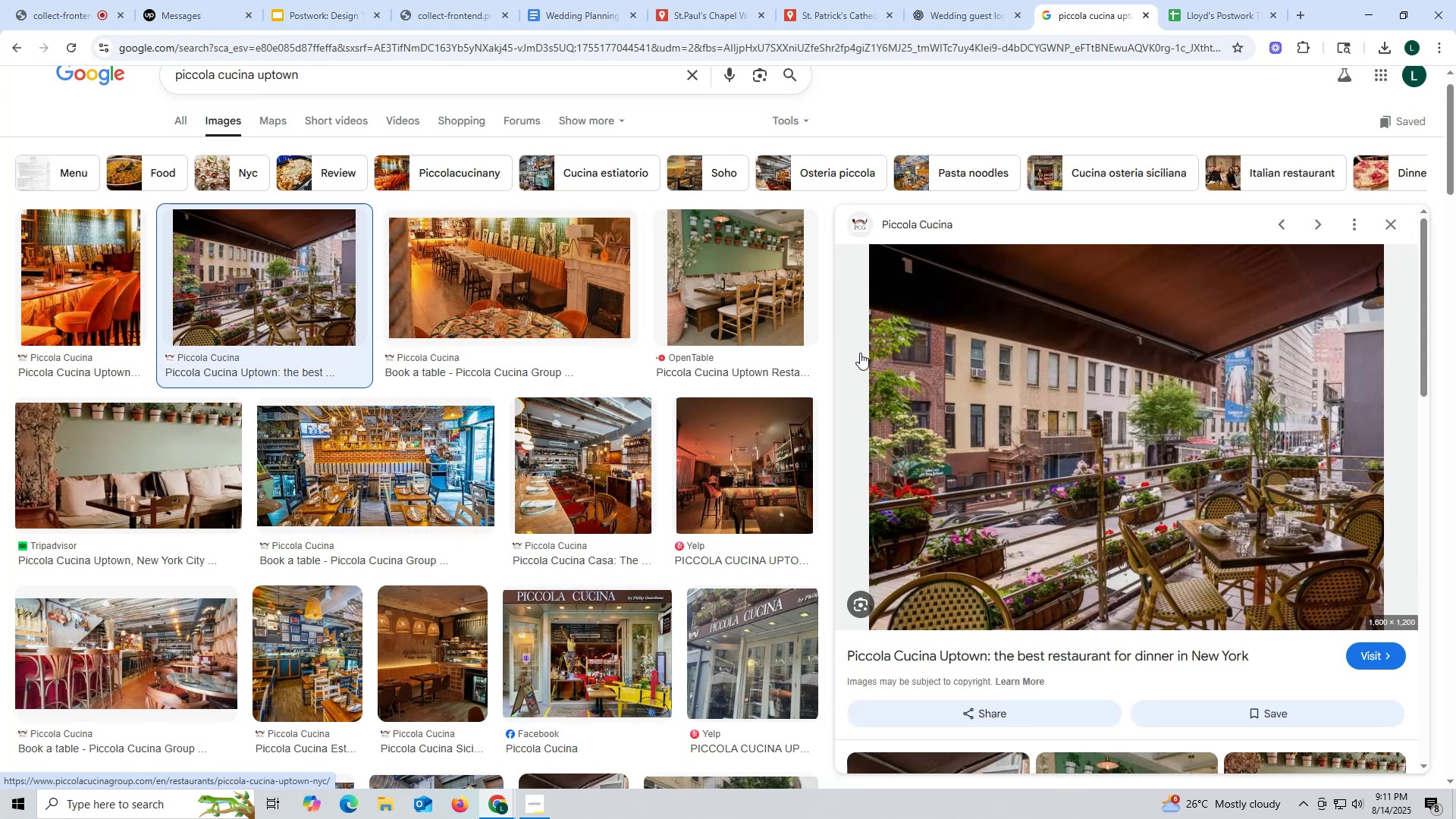 
right_click([1138, 384])
 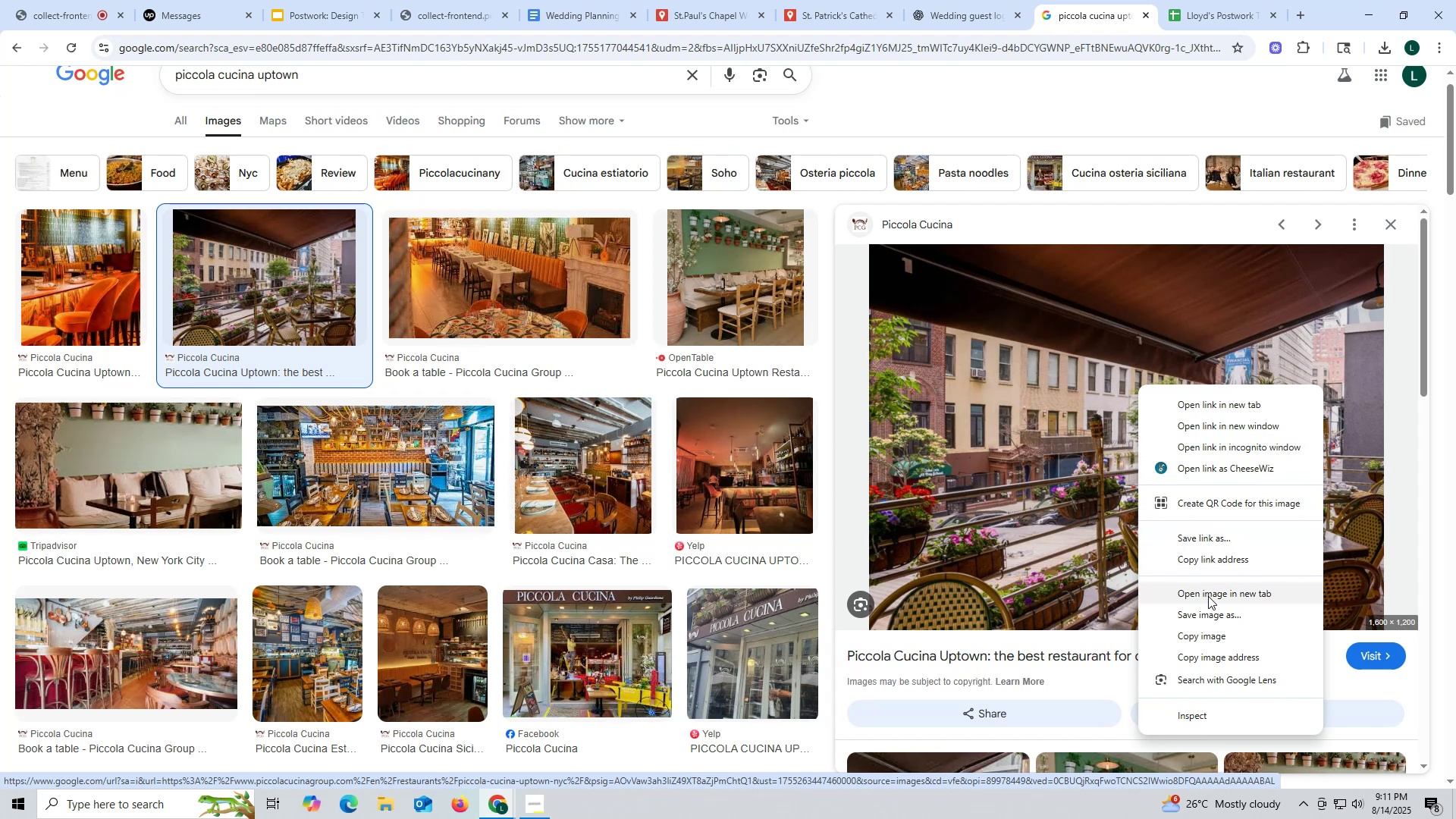 
left_click([1209, 613])
 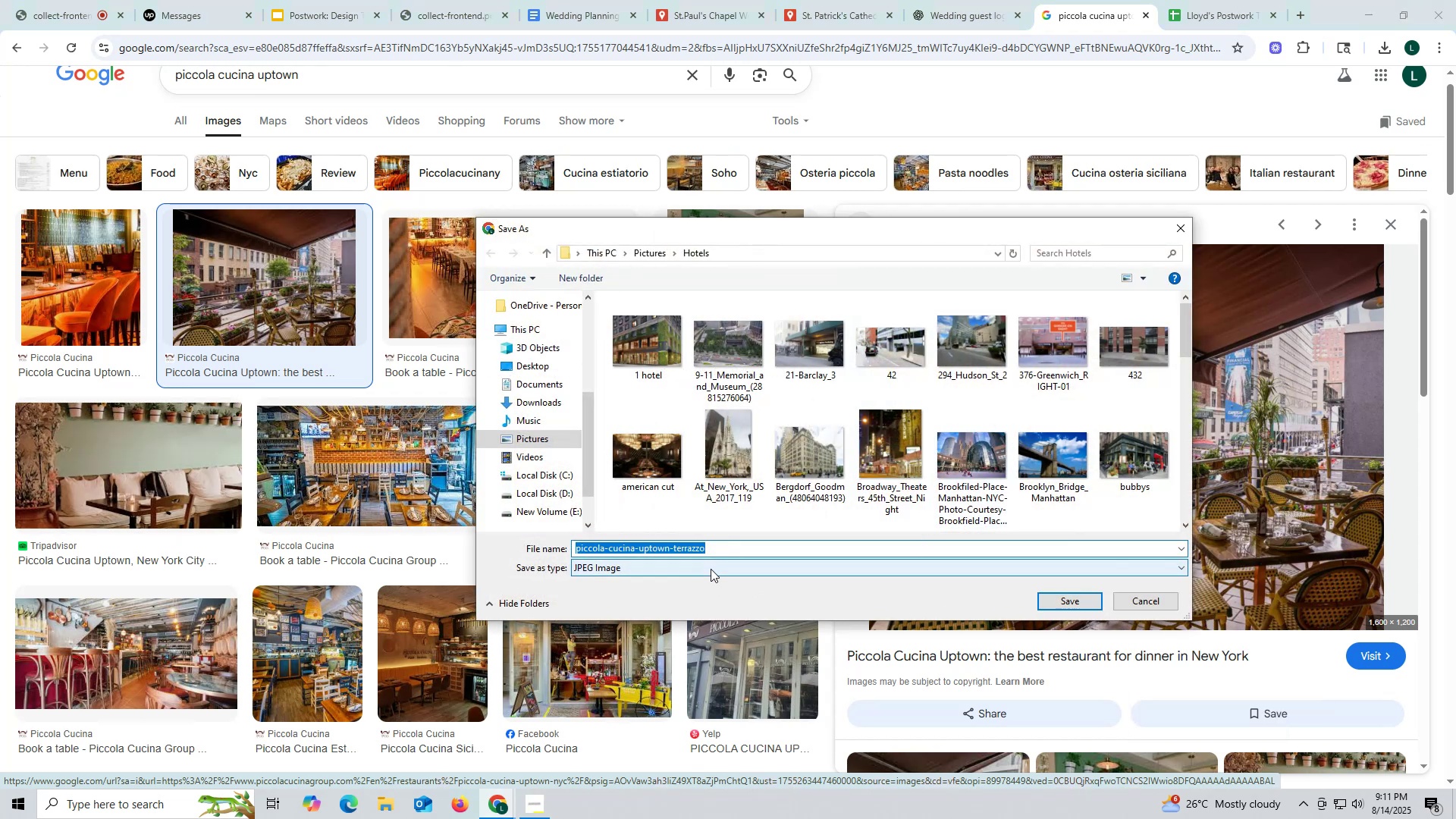 
wait(5.53)
 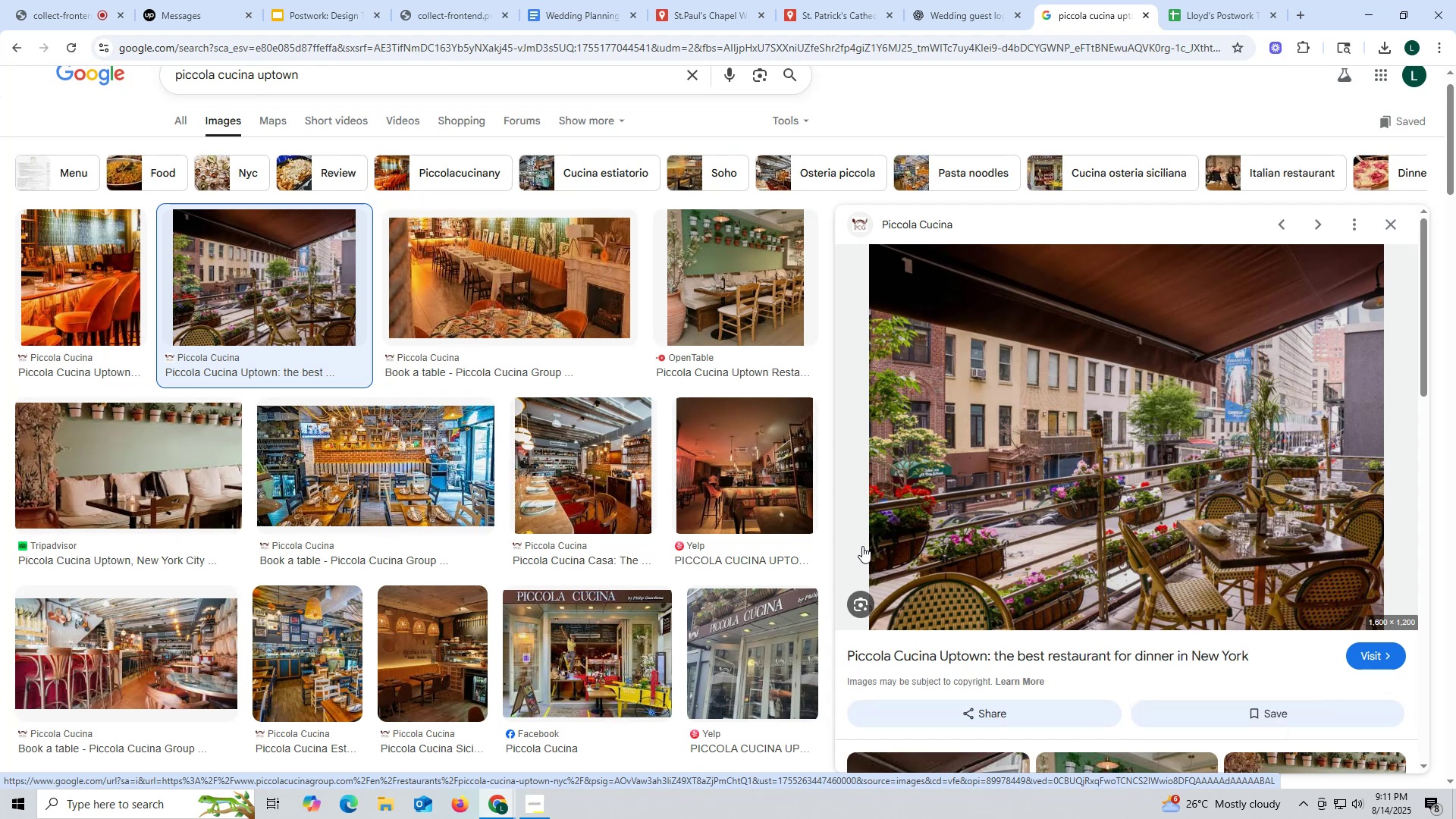 
left_click([1059, 601])
 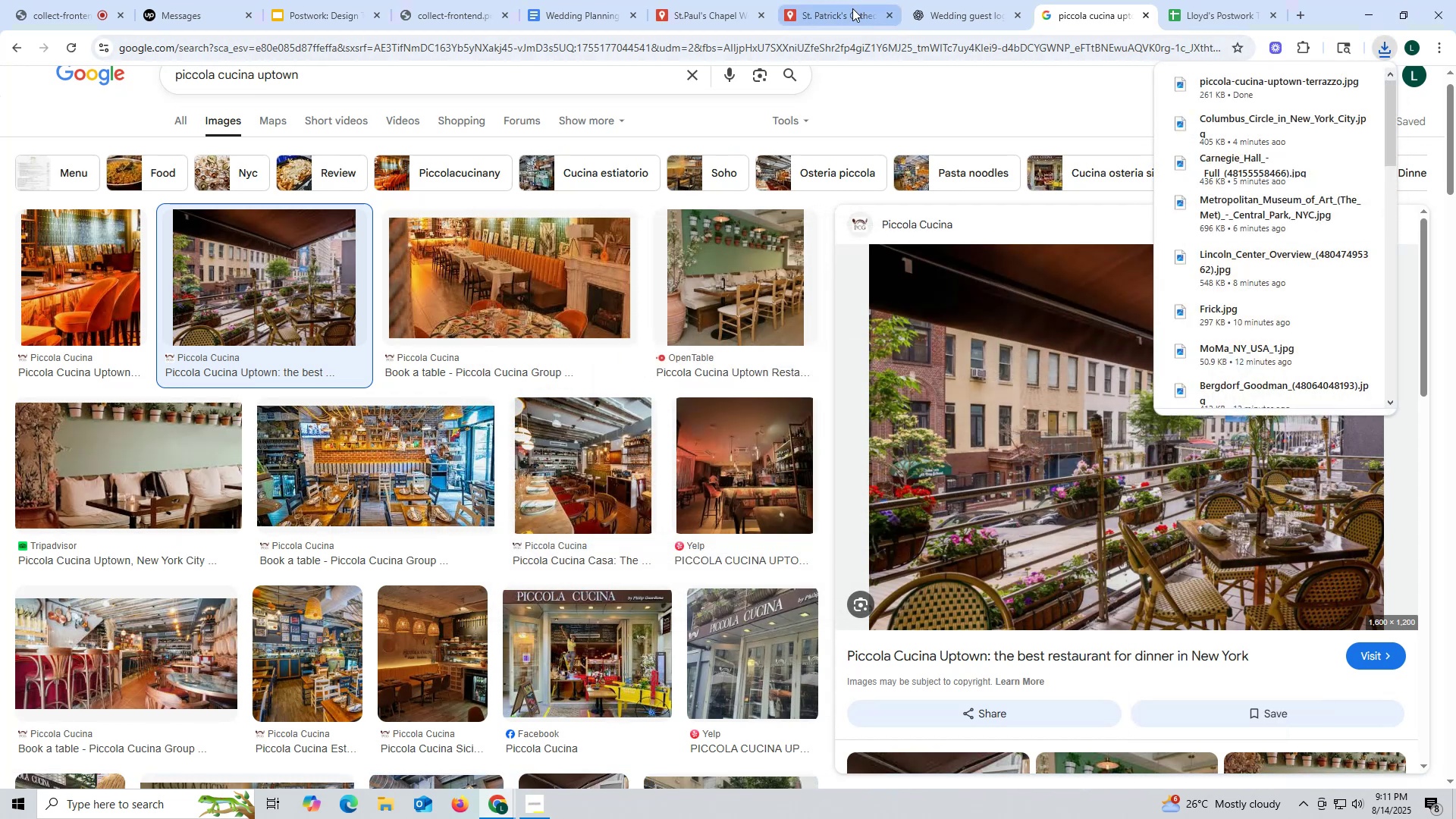 
left_click([714, 14])
 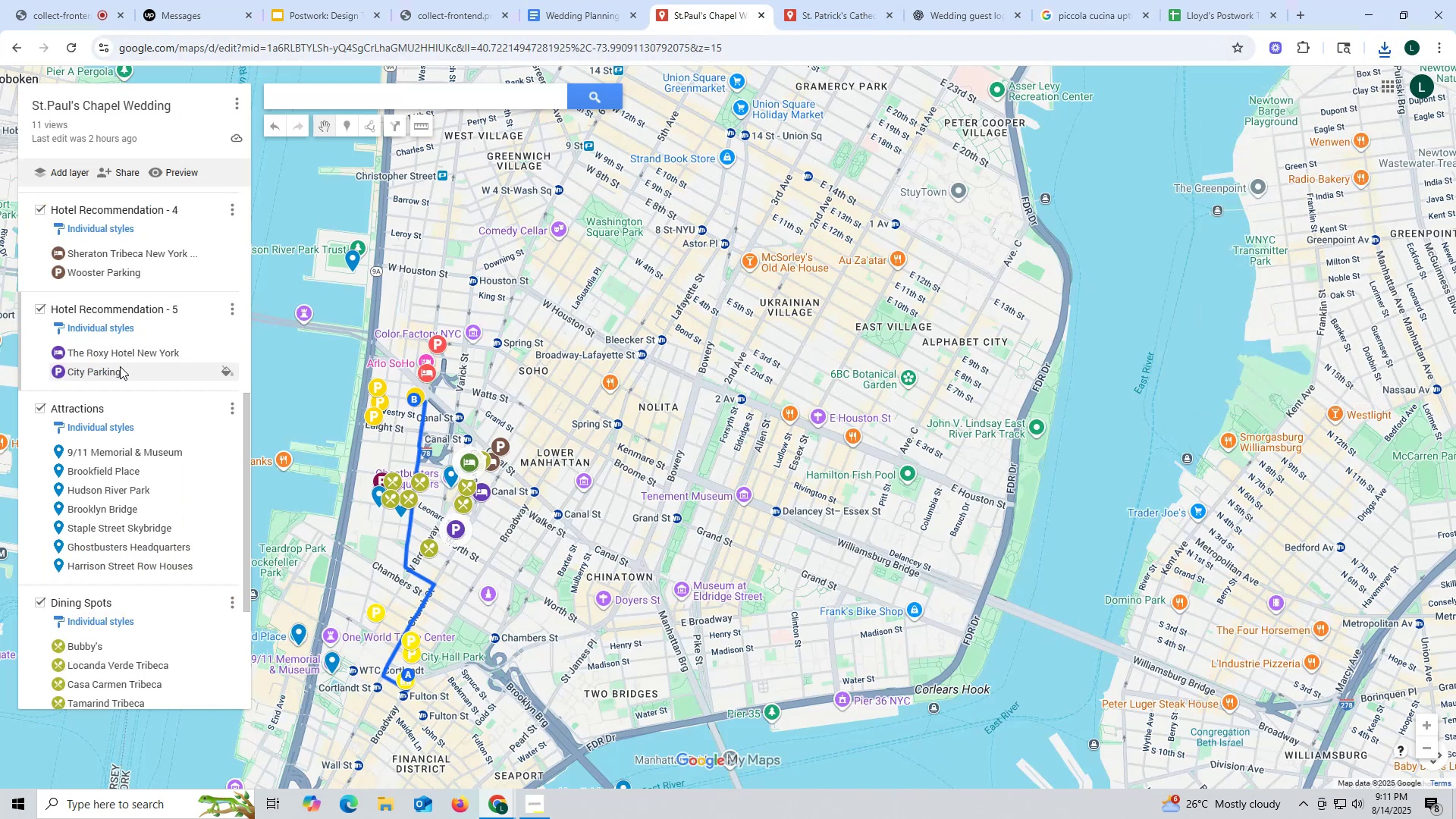 
scroll: coordinate [111, 486], scroll_direction: down, amount: 2.0
 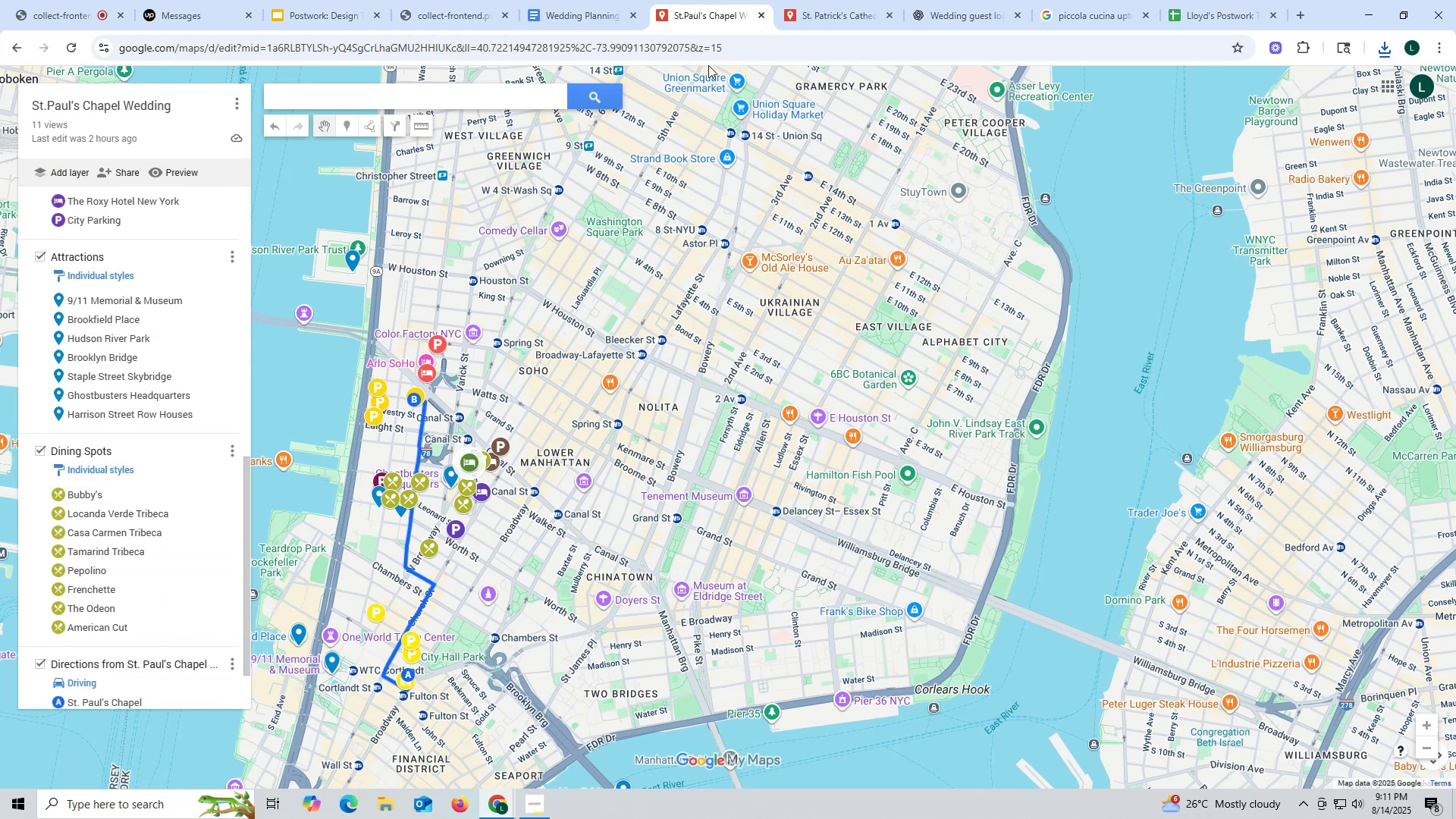 
left_click([830, 18])
 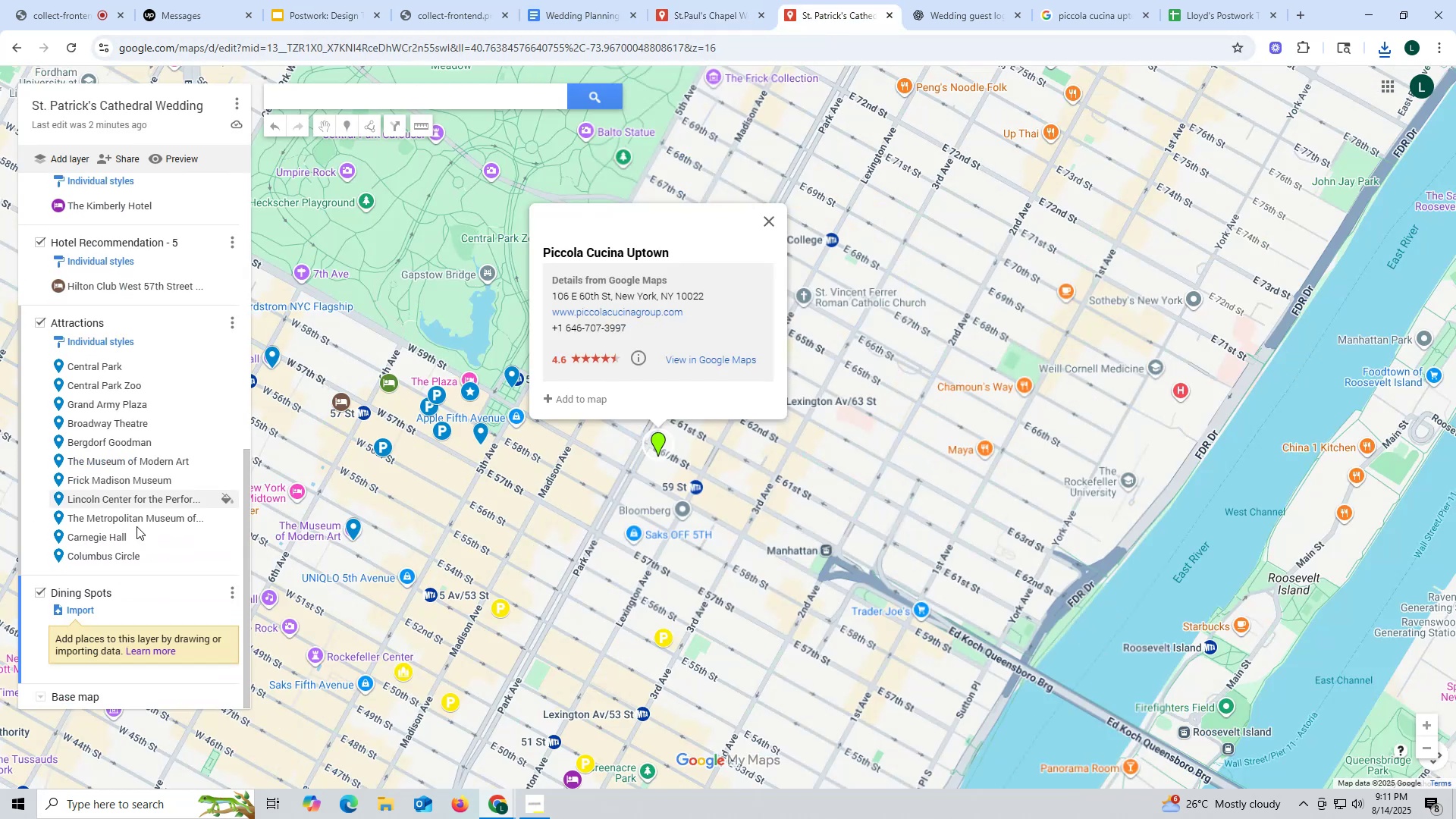 
scroll: coordinate [152, 209], scroll_direction: up, amount: 12.0
 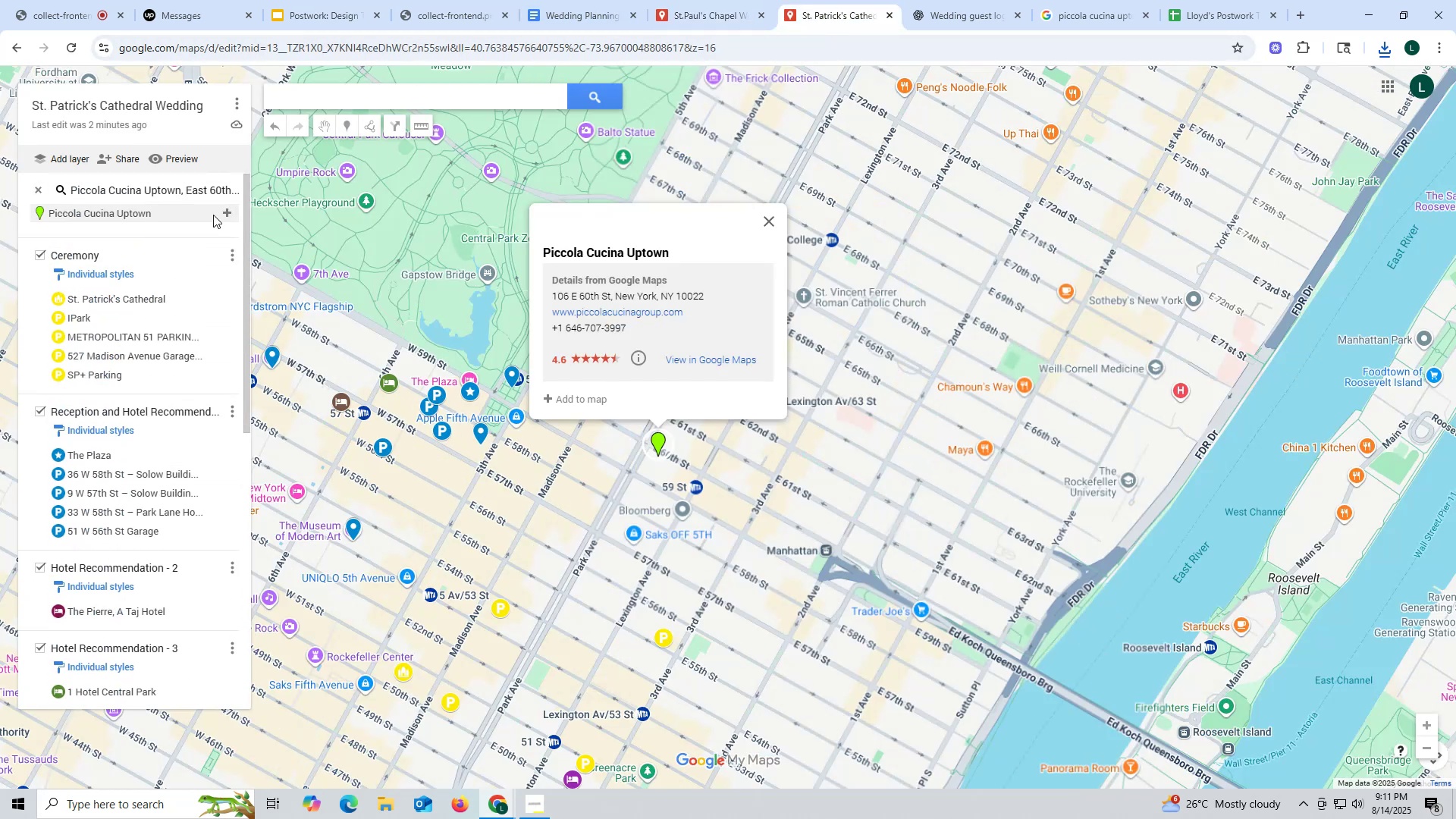 
scroll: coordinate [138, 375], scroll_direction: down, amount: 11.0
 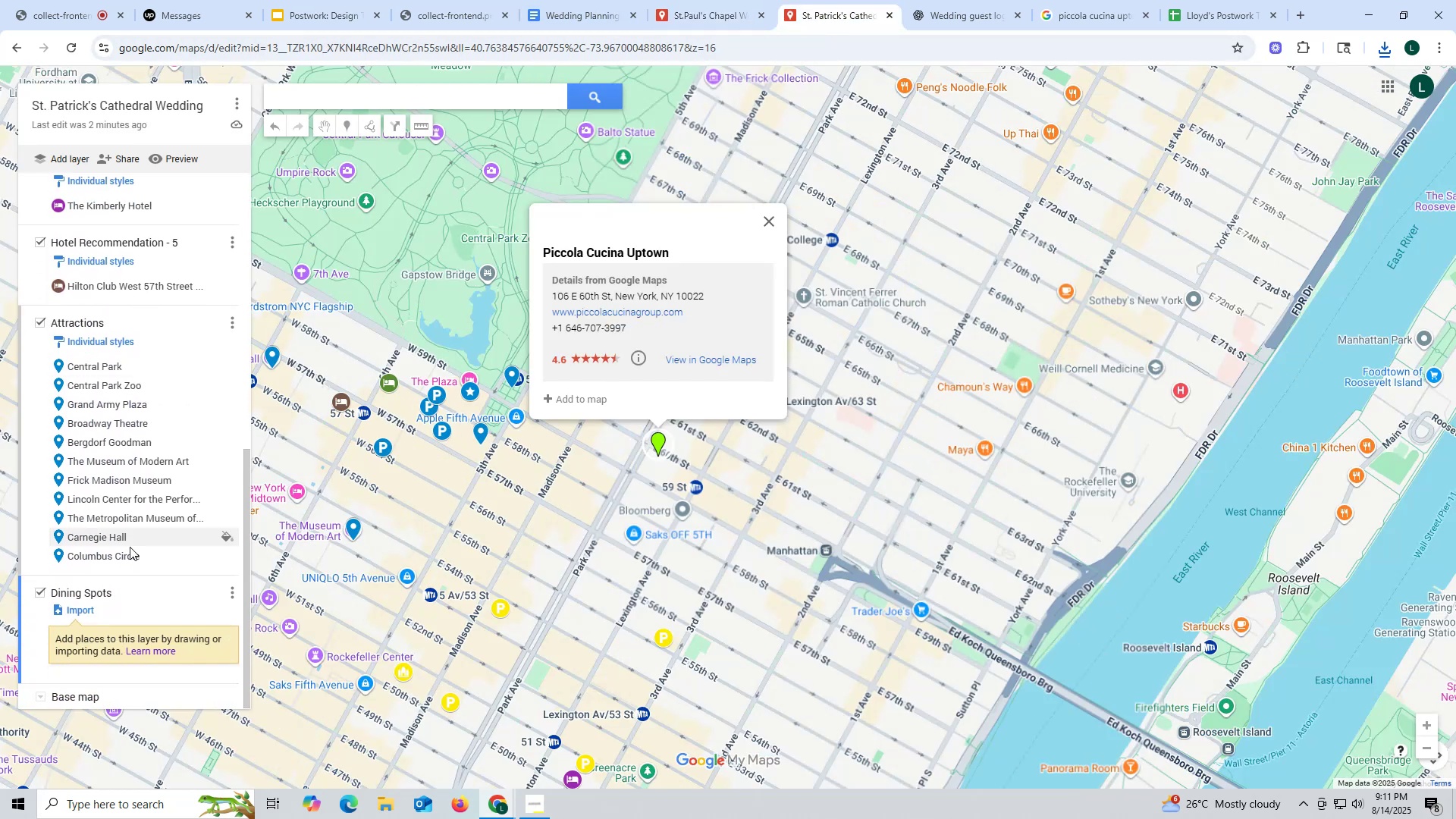 
scroll: coordinate [105, 393], scroll_direction: up, amount: 15.0
 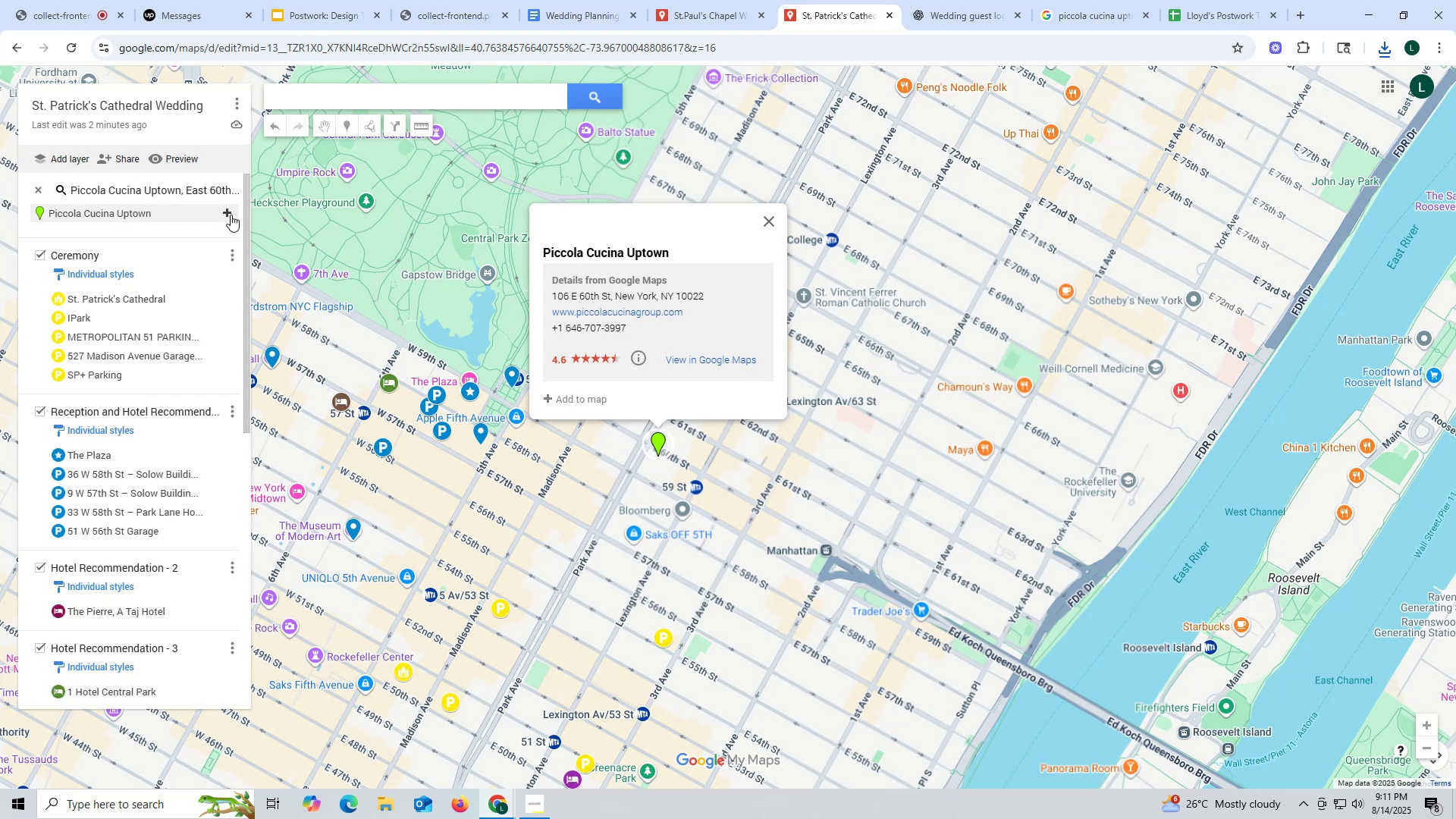 
left_click([231, 215])
 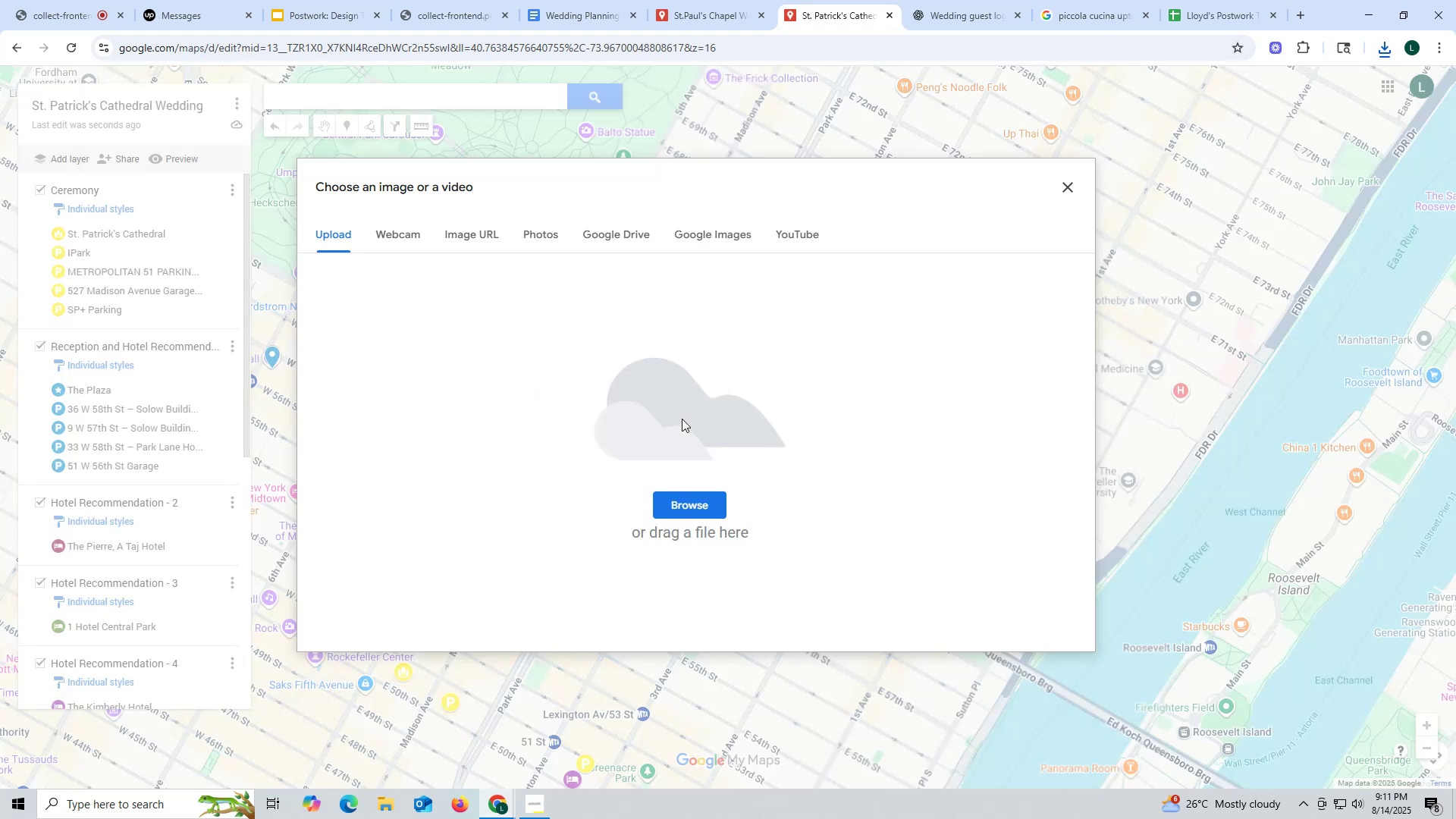 
left_click([683, 497])
 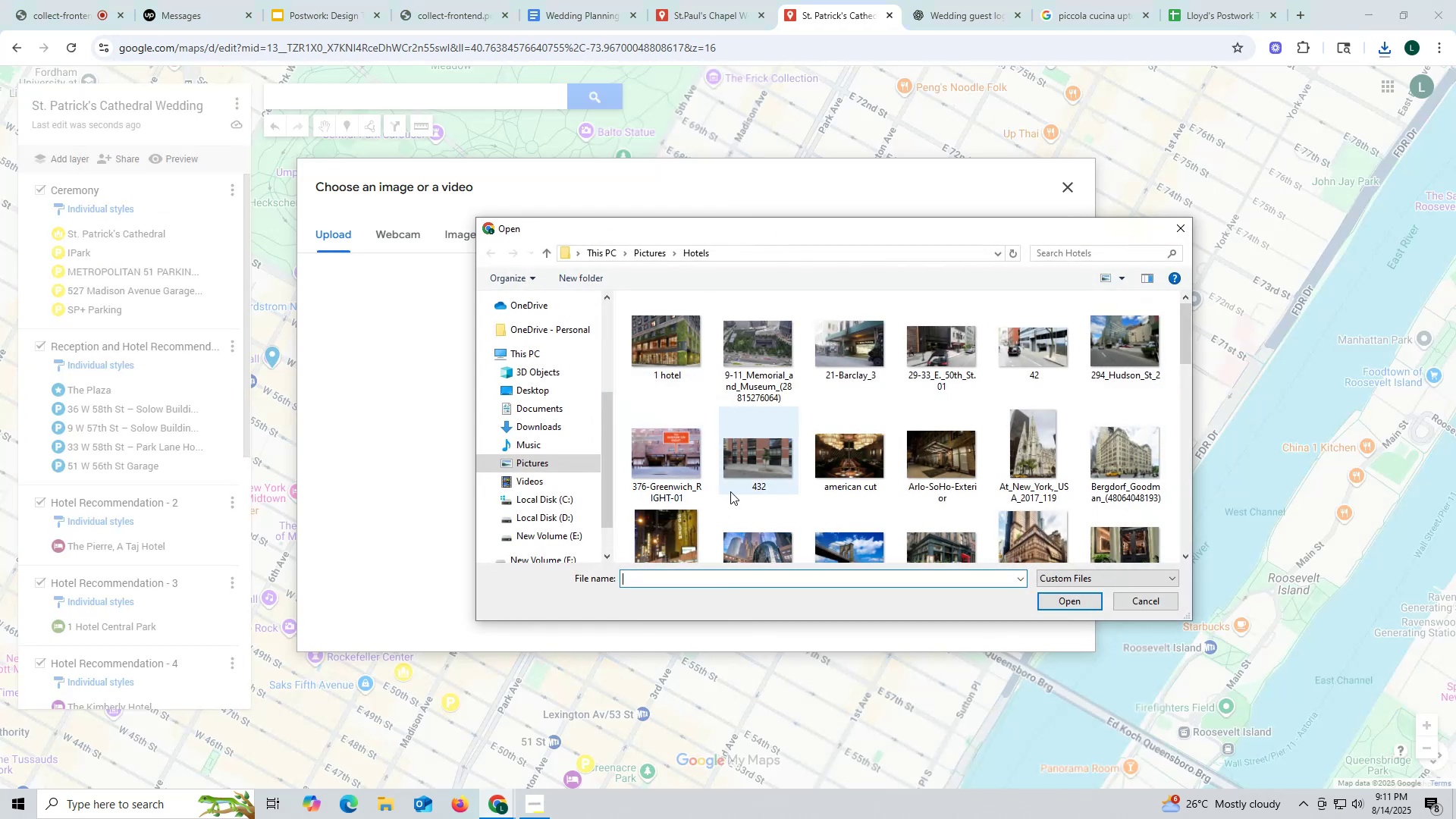 
scroll: coordinate [731, 490], scroll_direction: down, amount: 5.0
 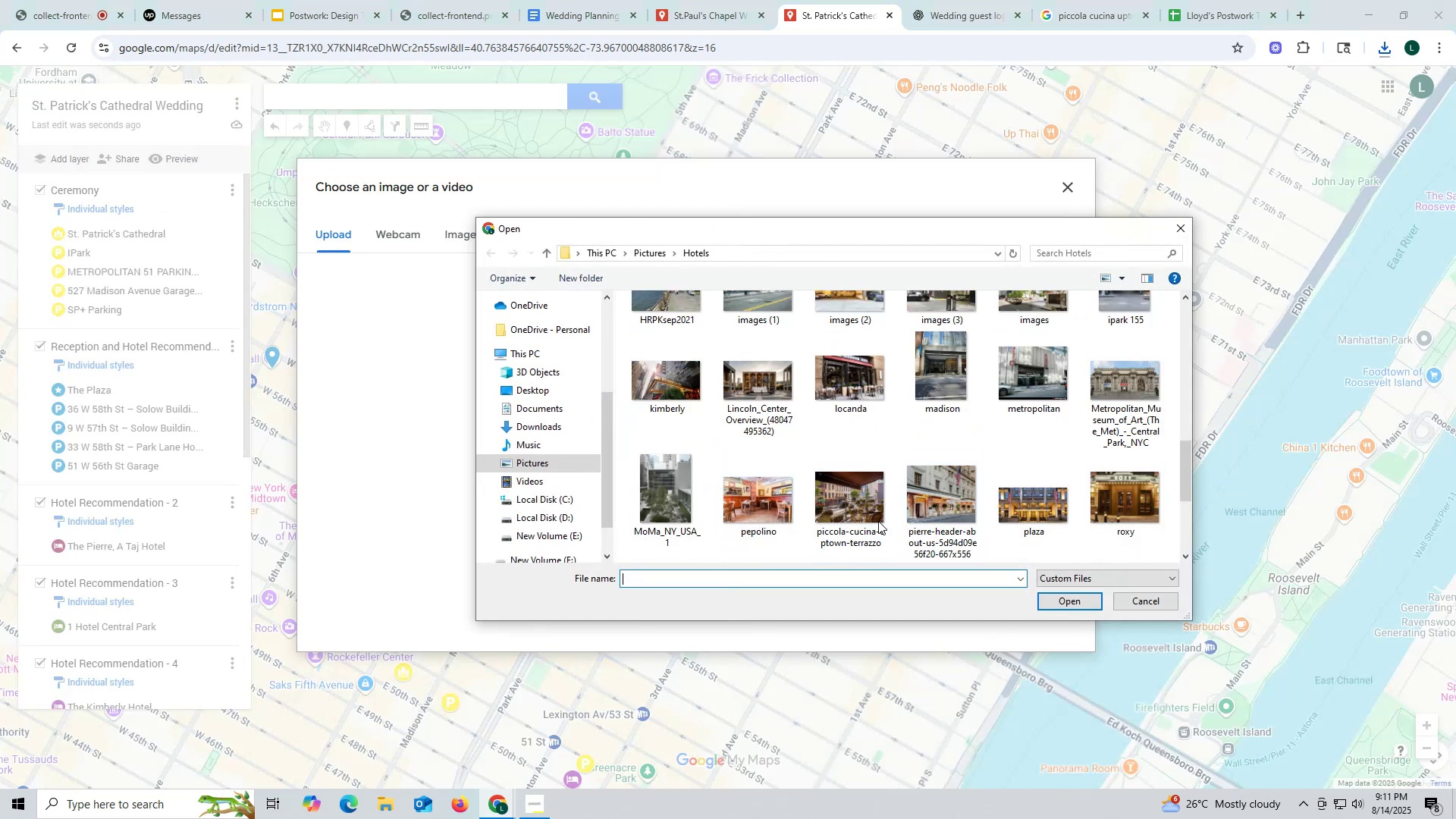 
left_click([860, 507])
 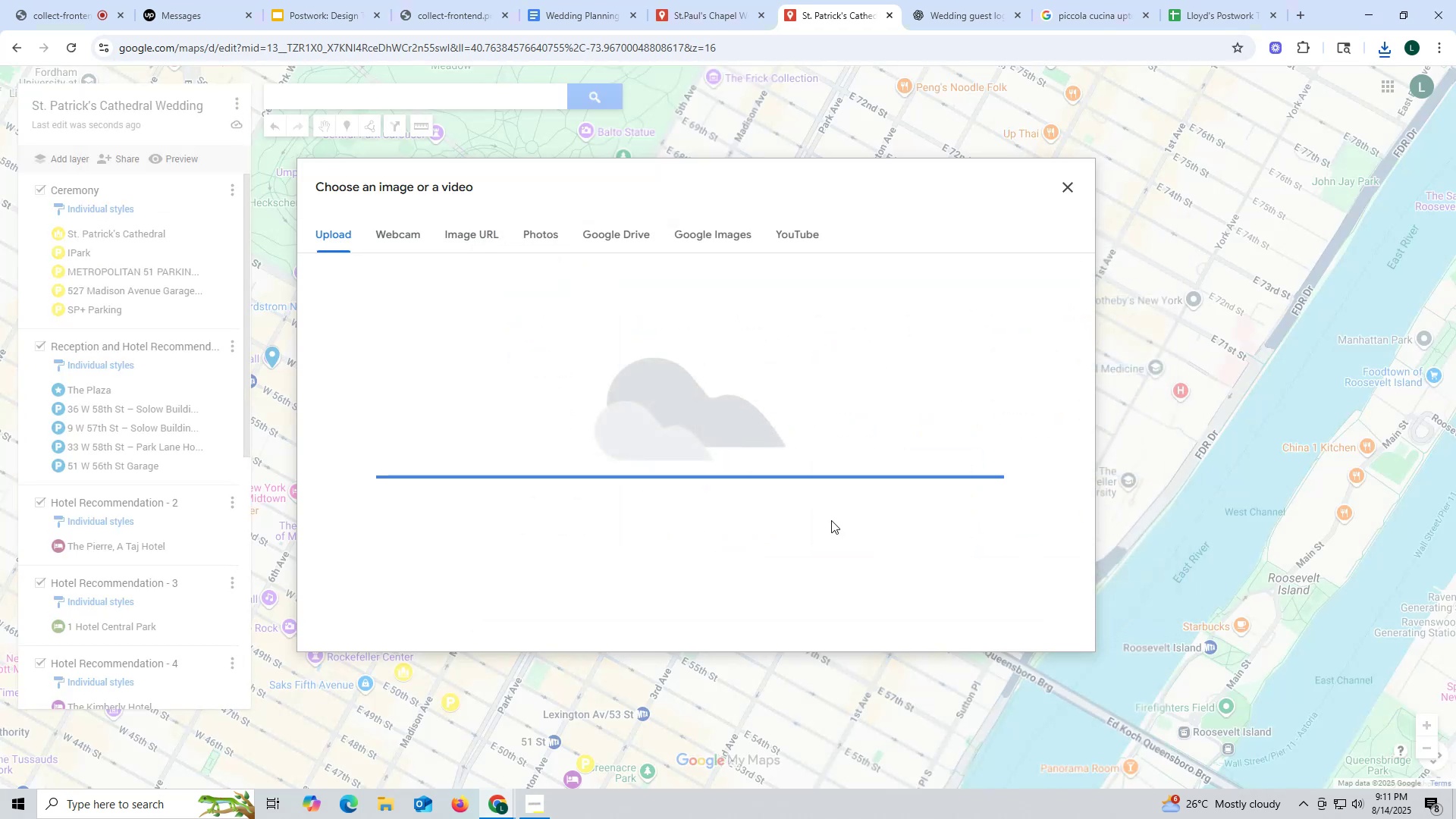 
mouse_move([815, 518])
 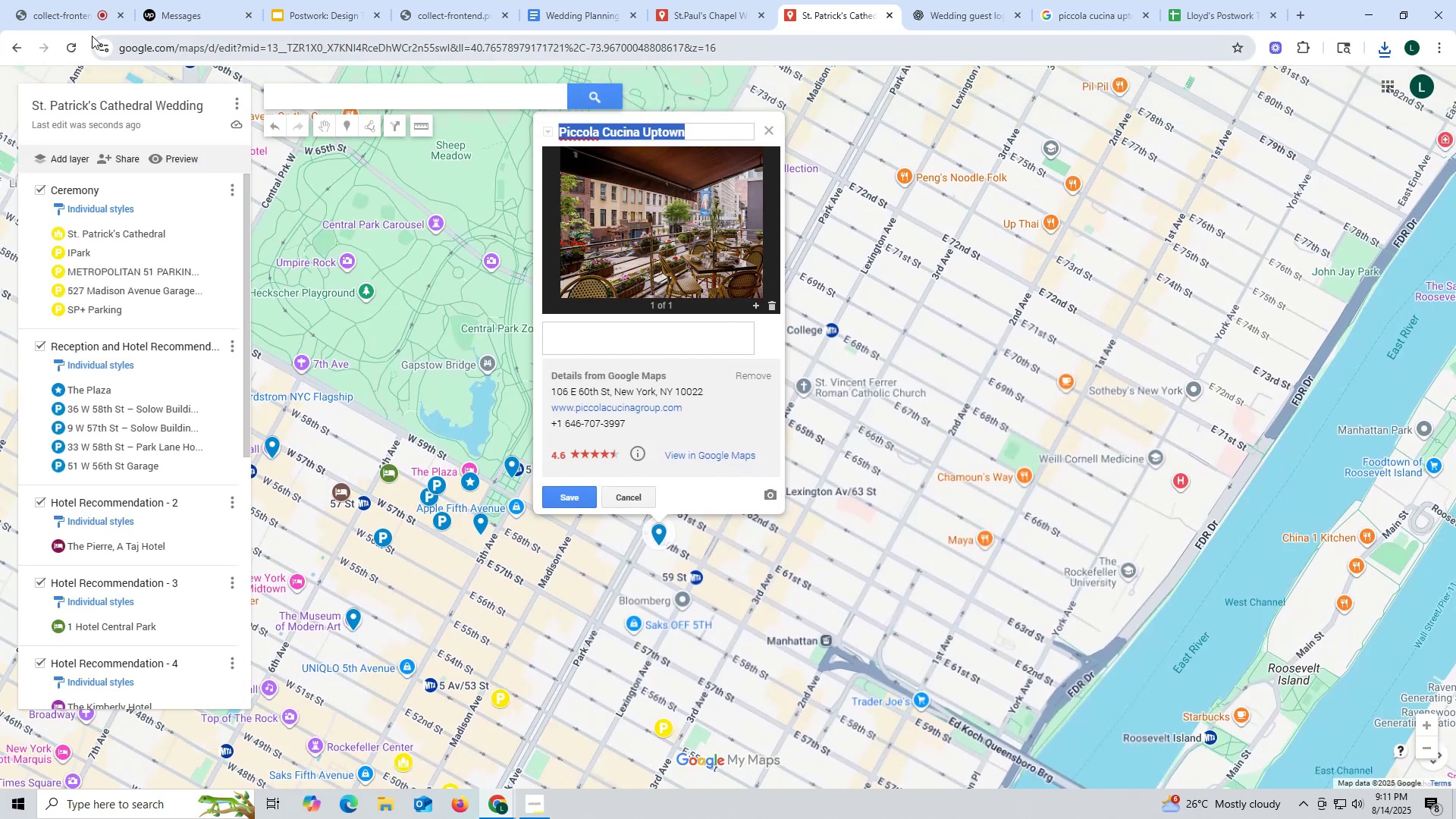 
left_click([50, 20])
 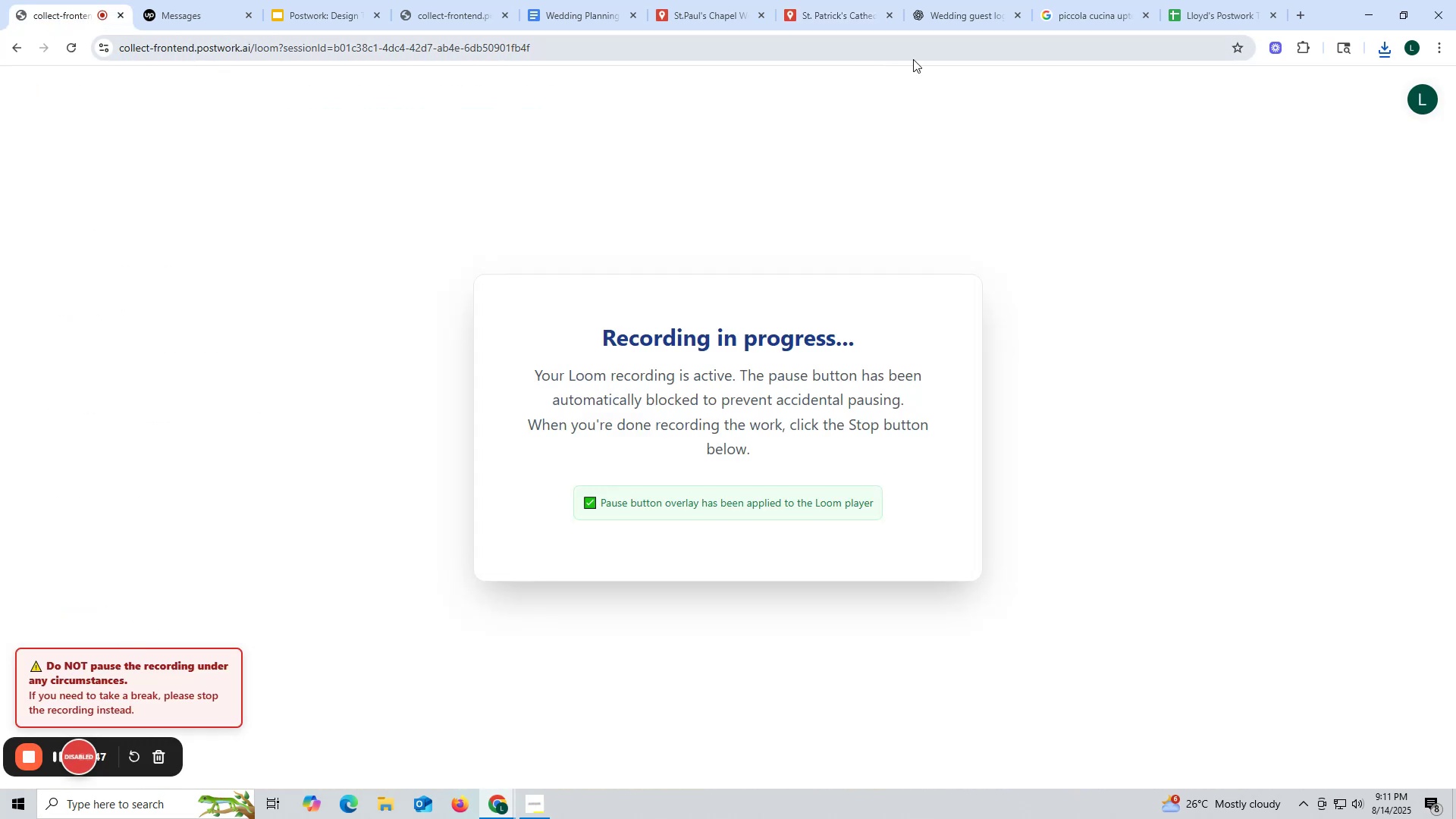 
left_click([1066, 20])
 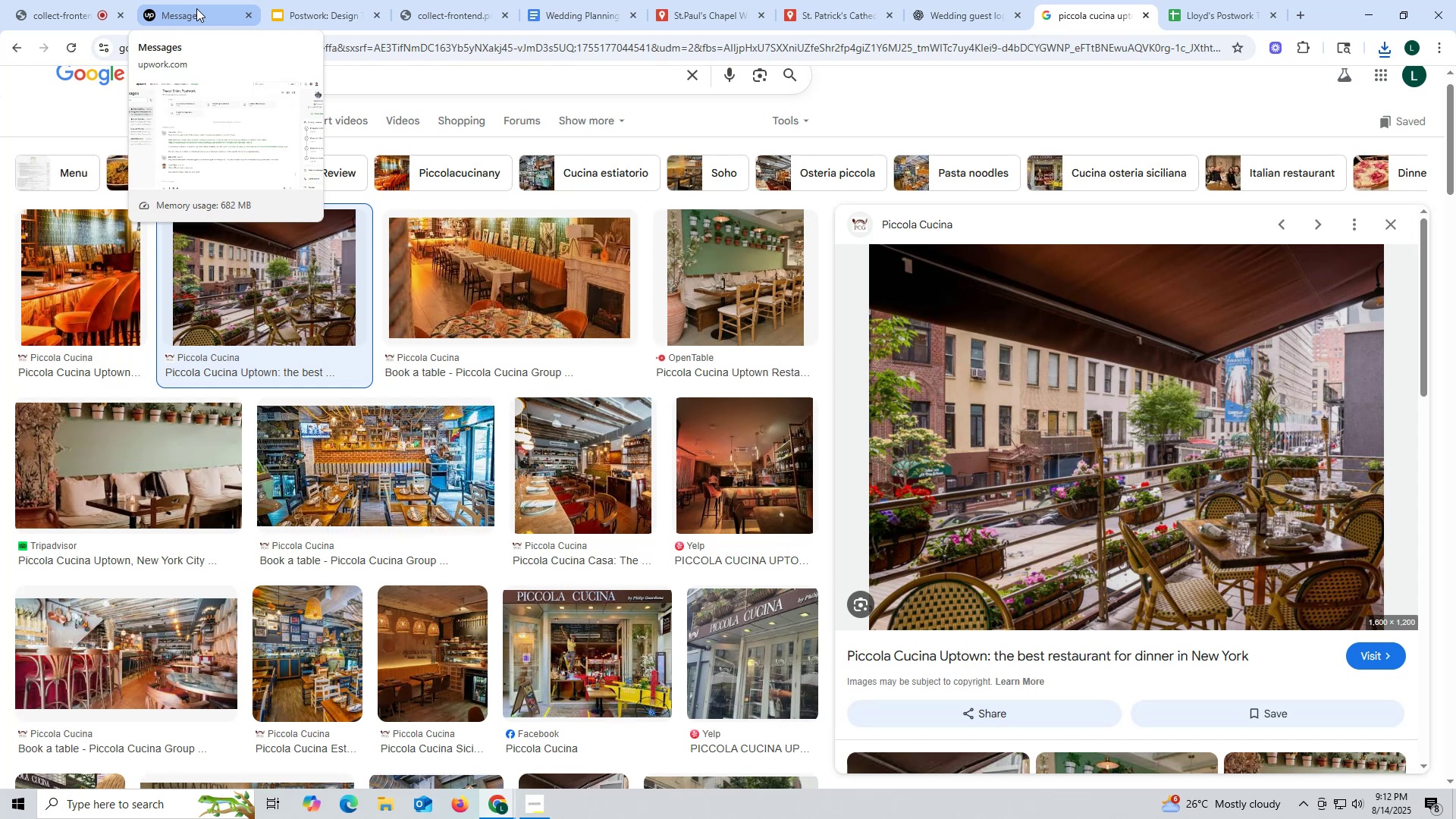 
wait(25.35)
 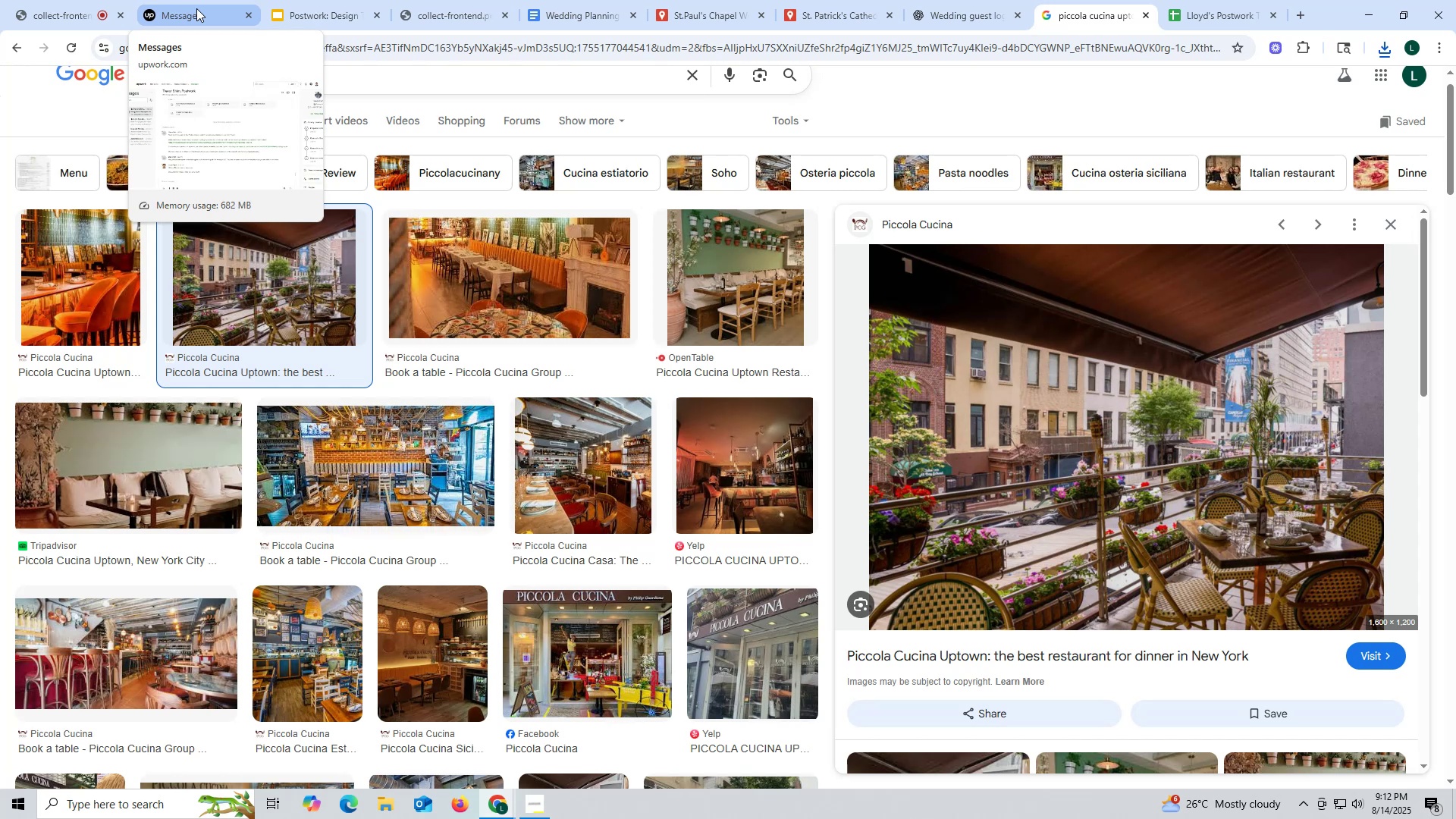 
left_click([810, 14])
 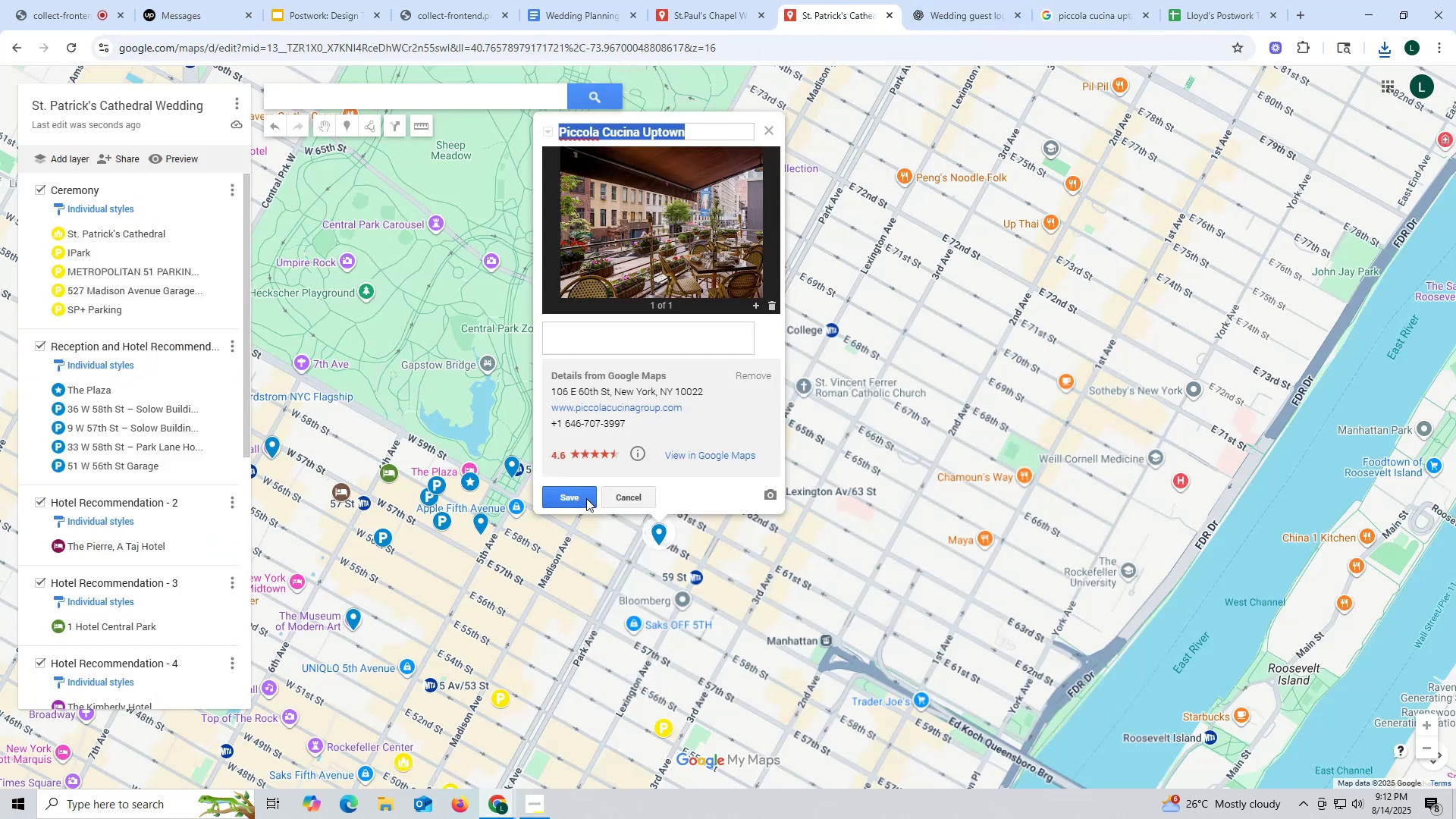 
left_click([585, 498])
 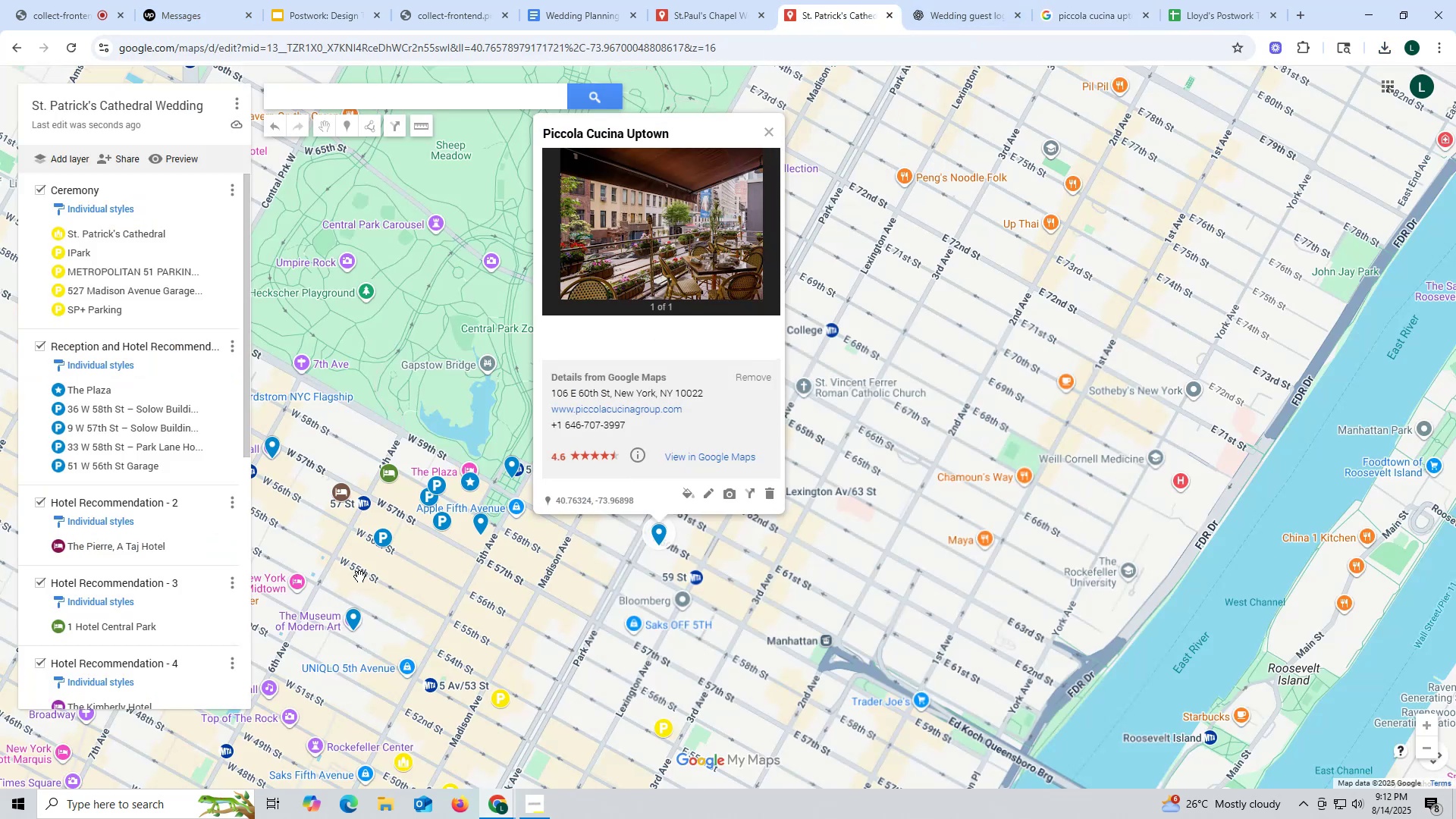 
scroll: coordinate [140, 571], scroll_direction: down, amount: 12.0
 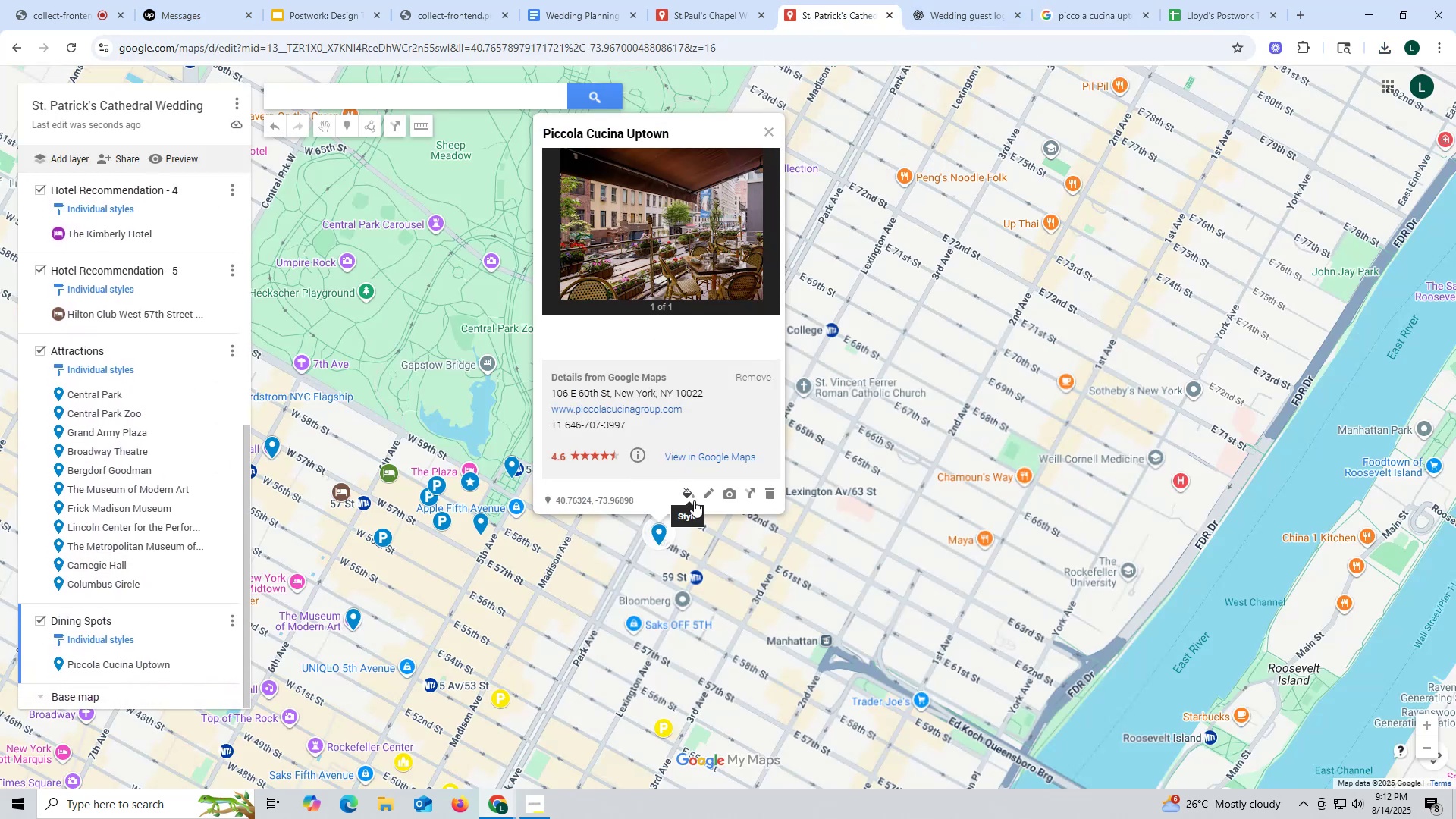 
left_click([692, 495])
 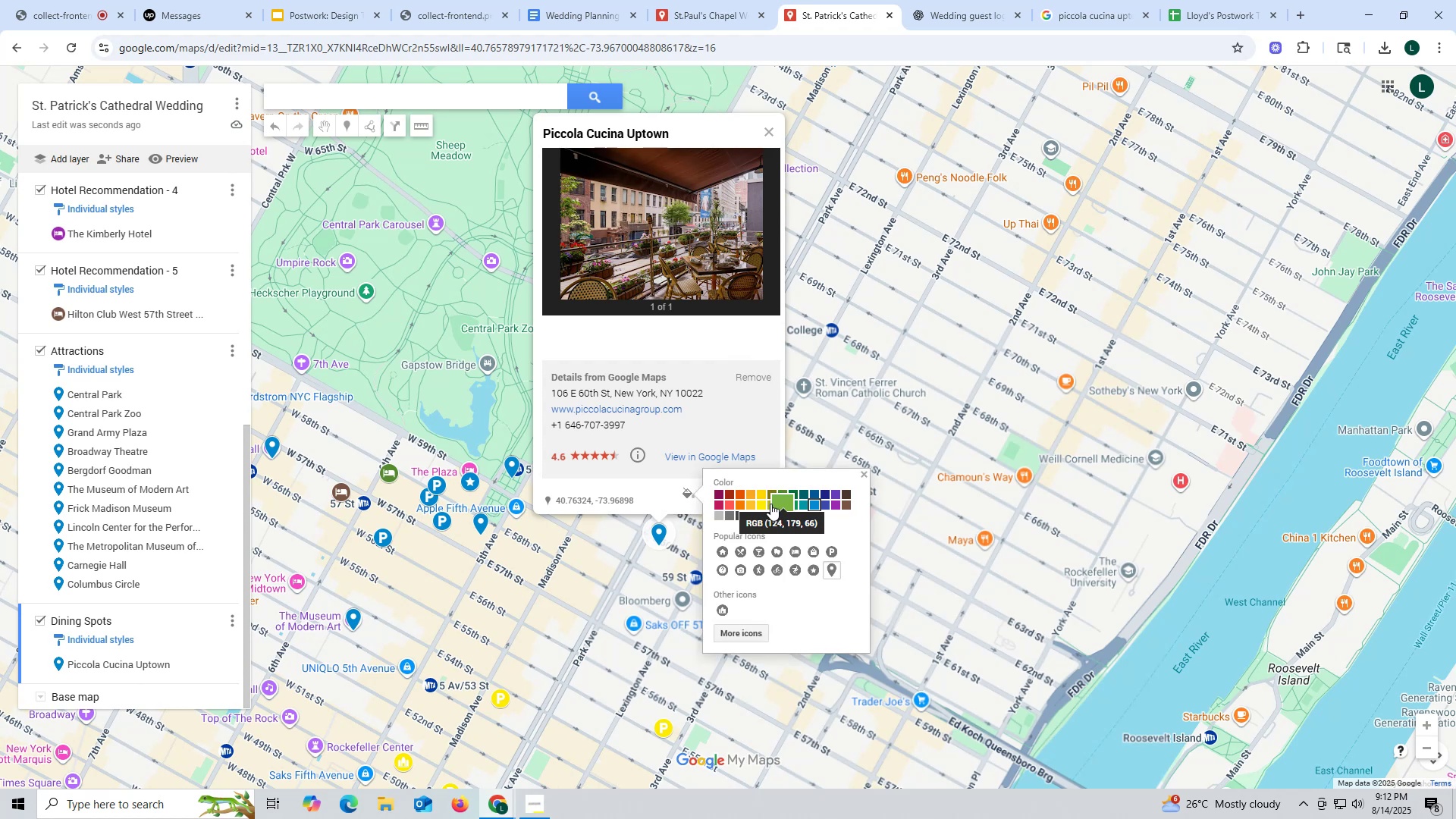 
left_click([772, 505])
 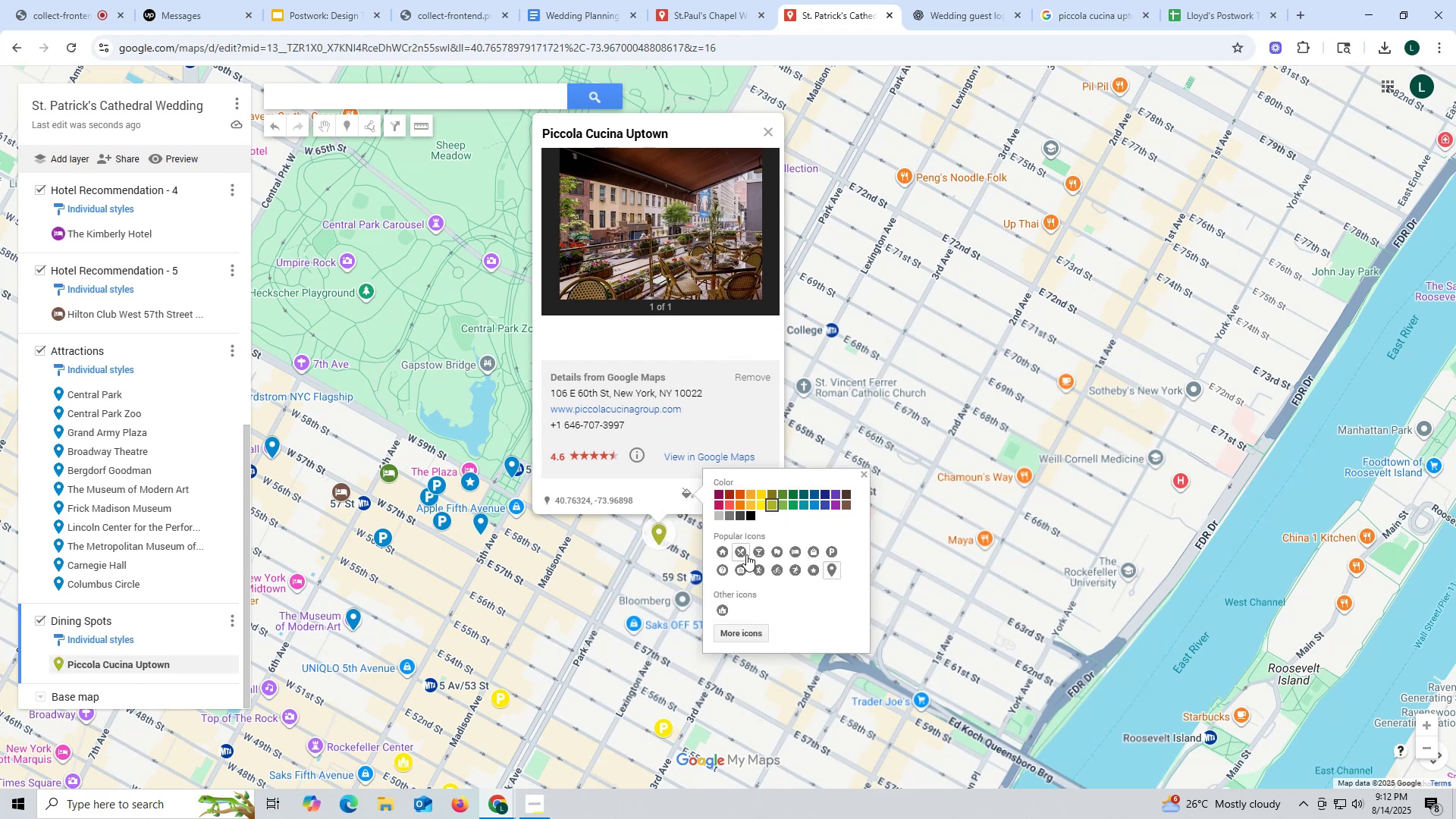 
left_click([742, 551])
 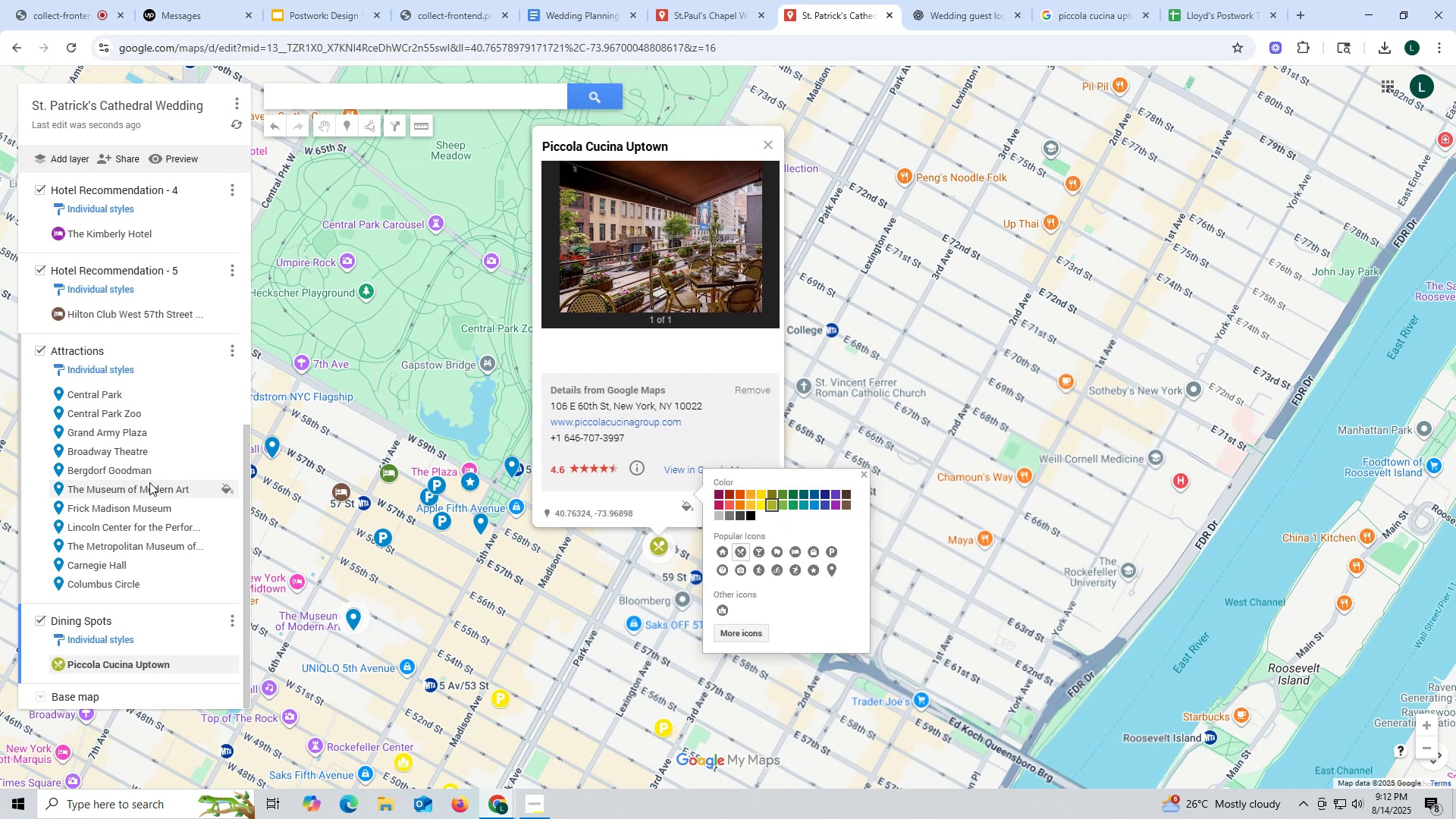 
scroll: coordinate [111, 450], scroll_direction: down, amount: 16.0
 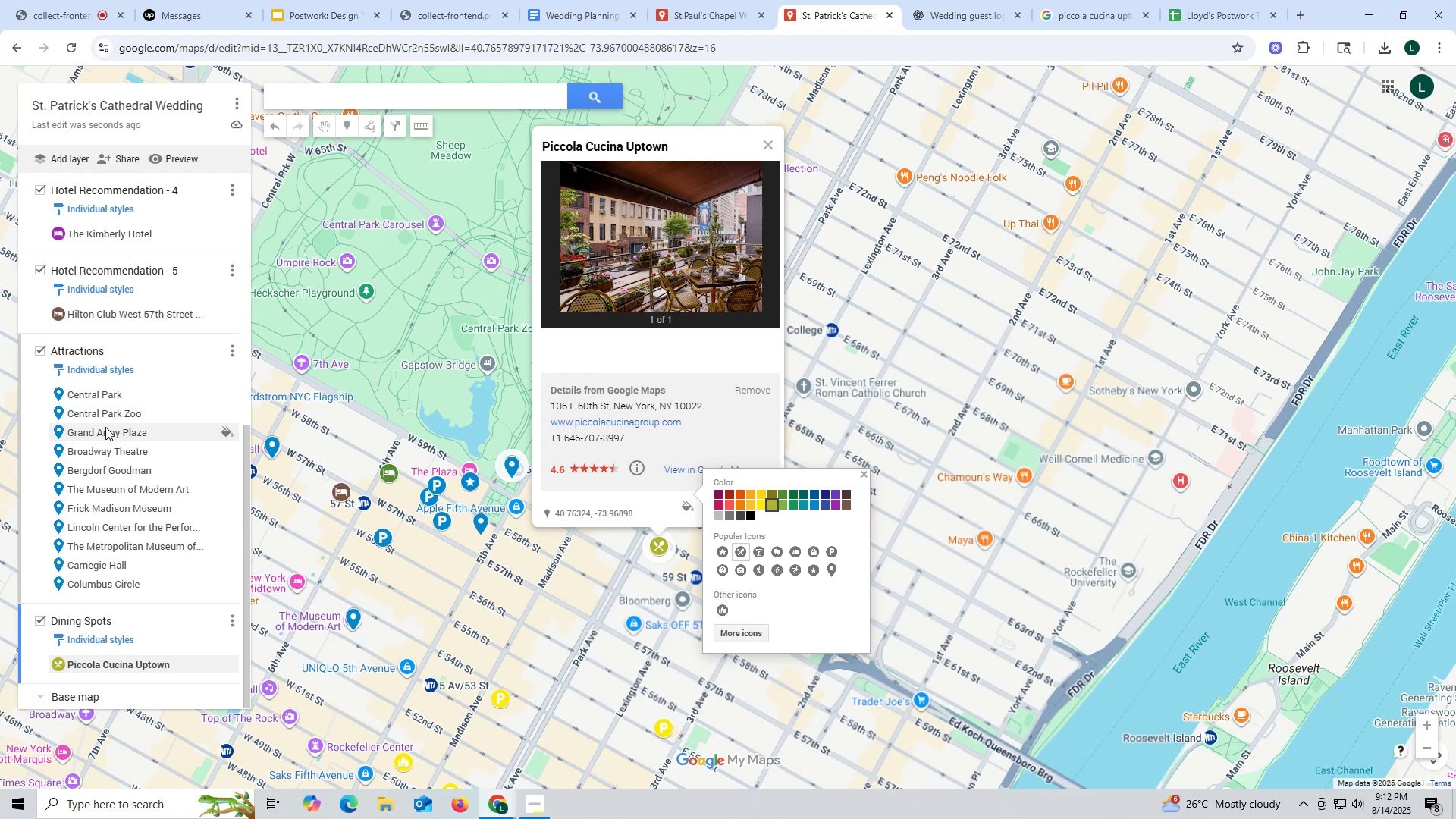 
wait(13.5)
 